 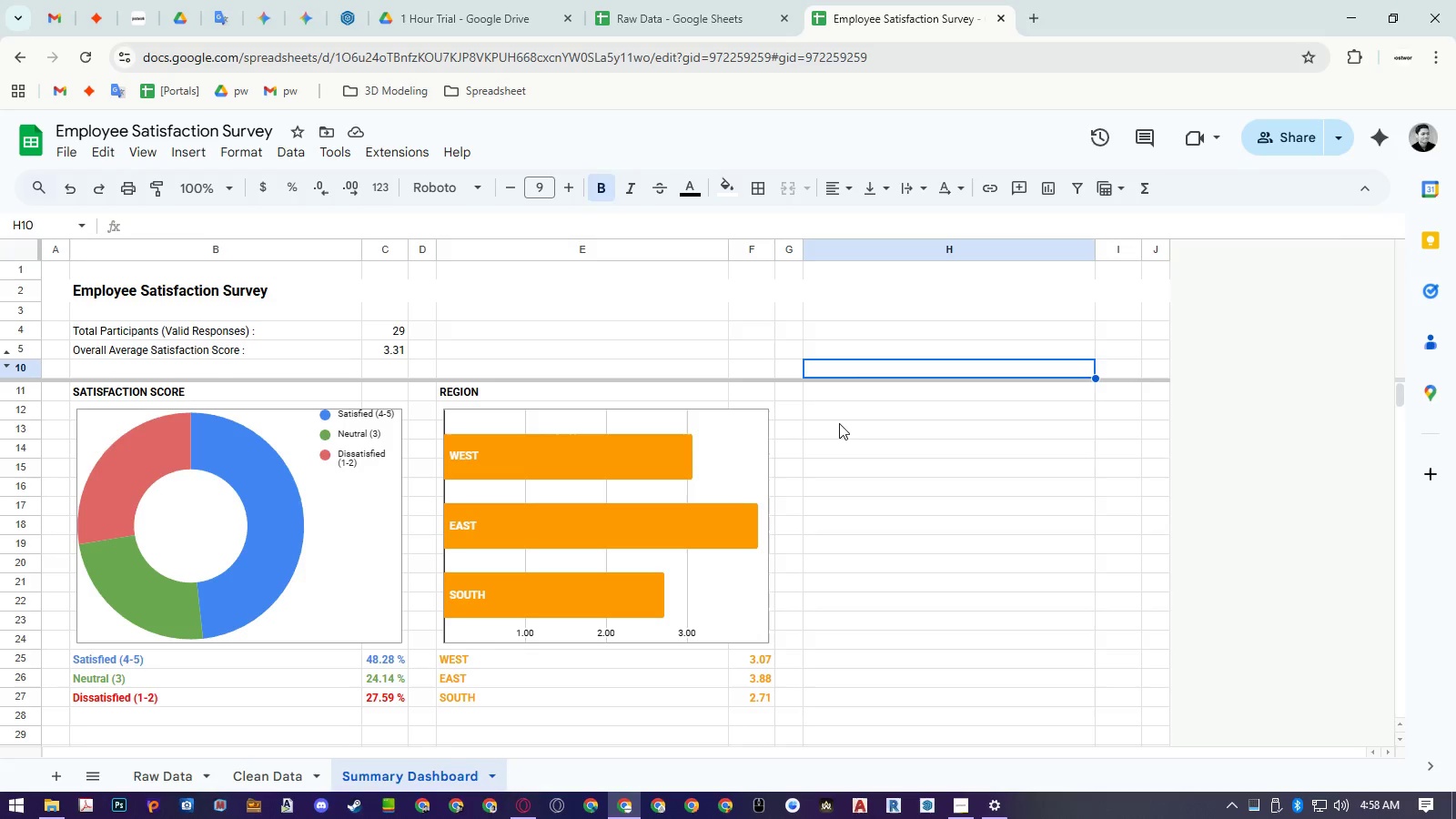 
key(Control+ControlLeft)
 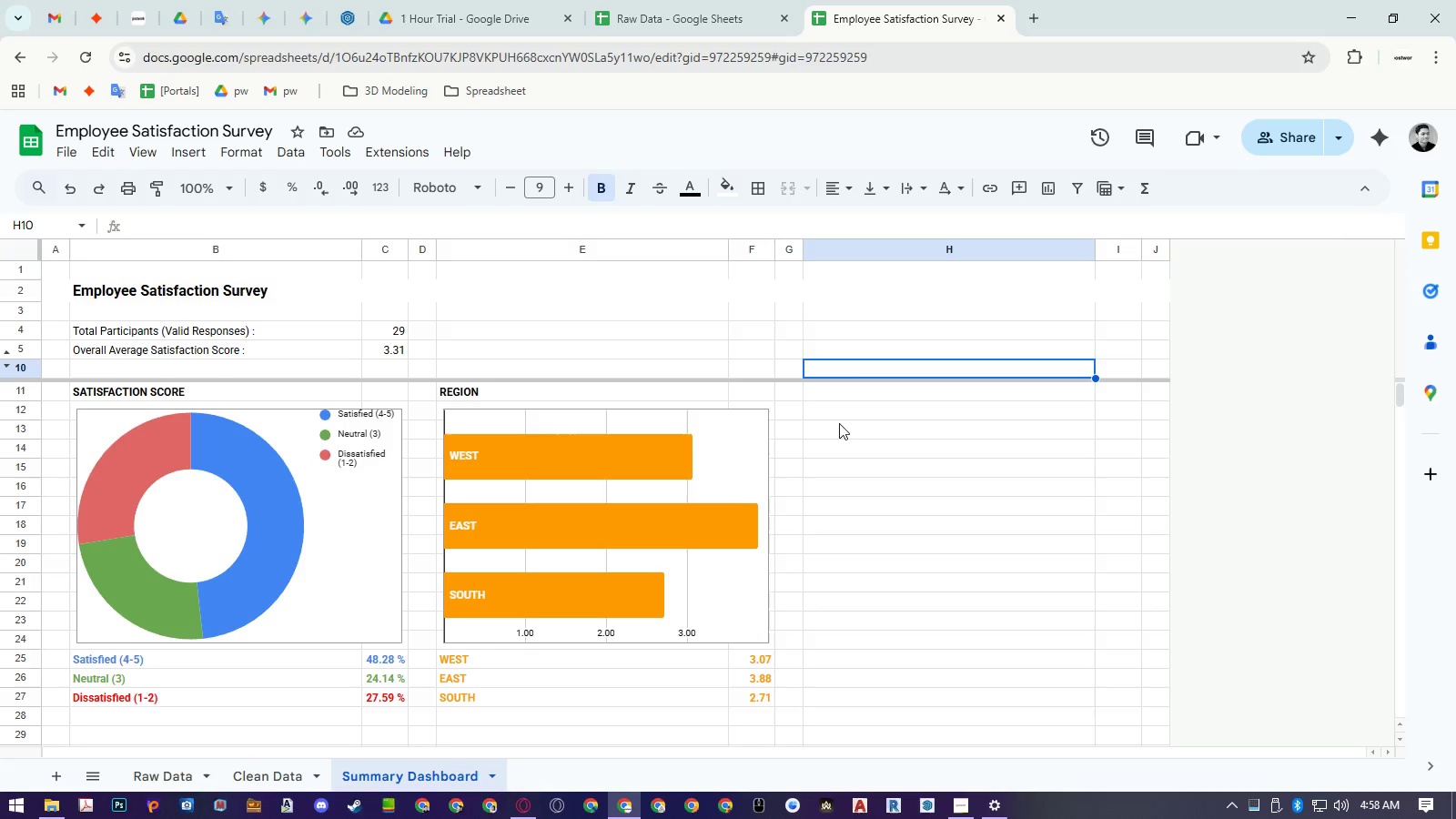 
key(Control+Shift+ShiftLeft)
 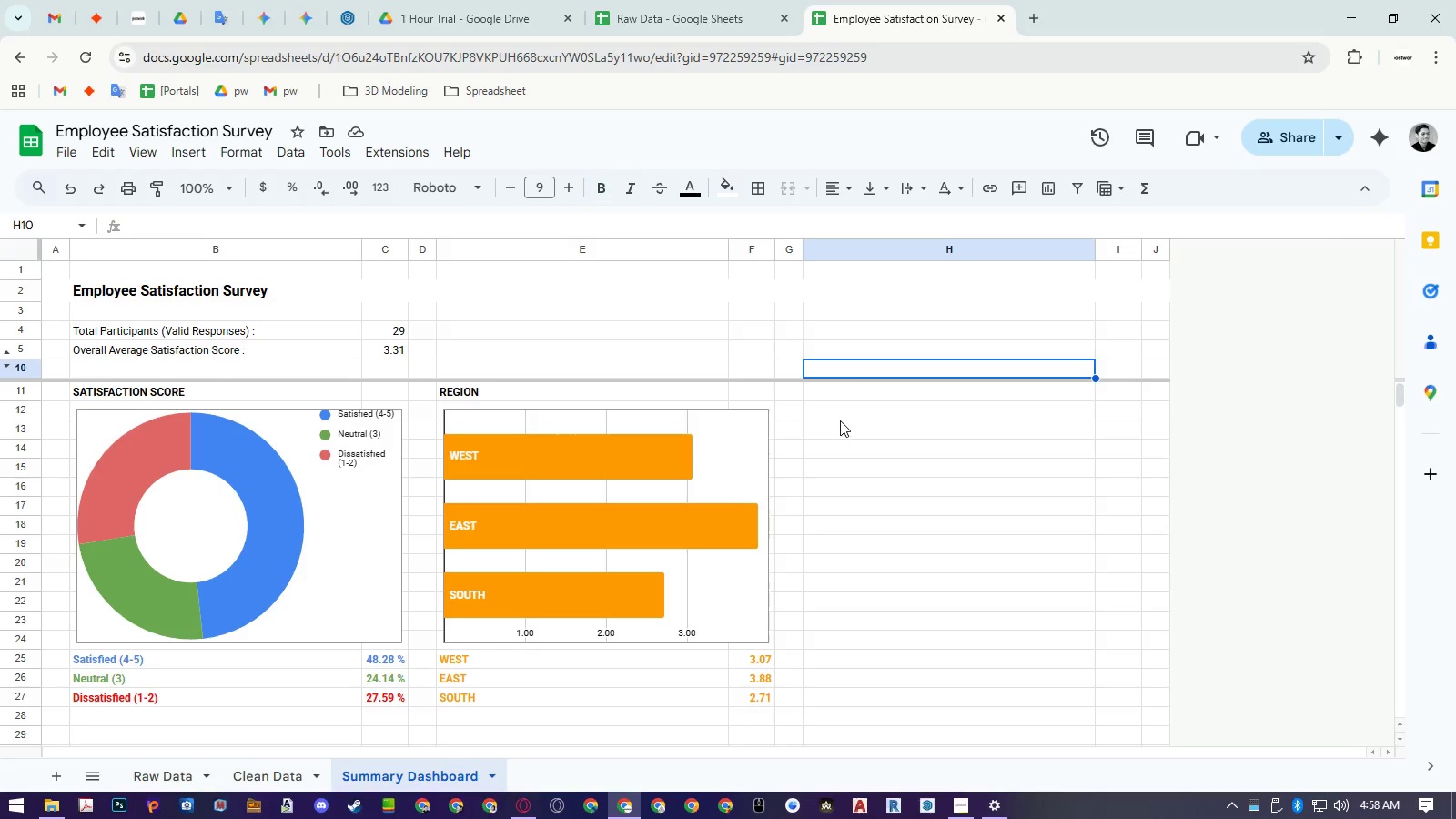 
key(Control+Shift+V)
 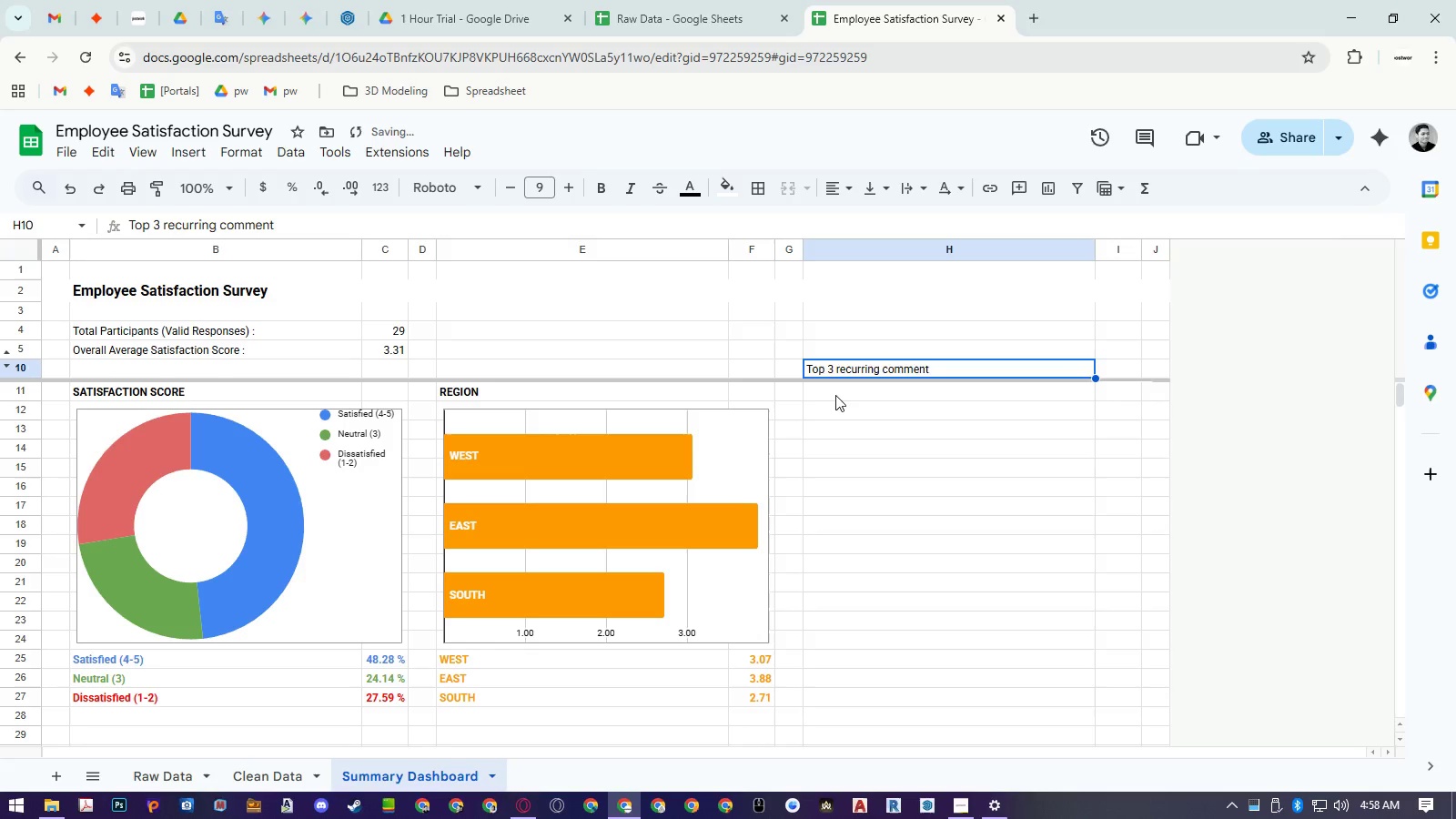 
left_click([836, 393])
 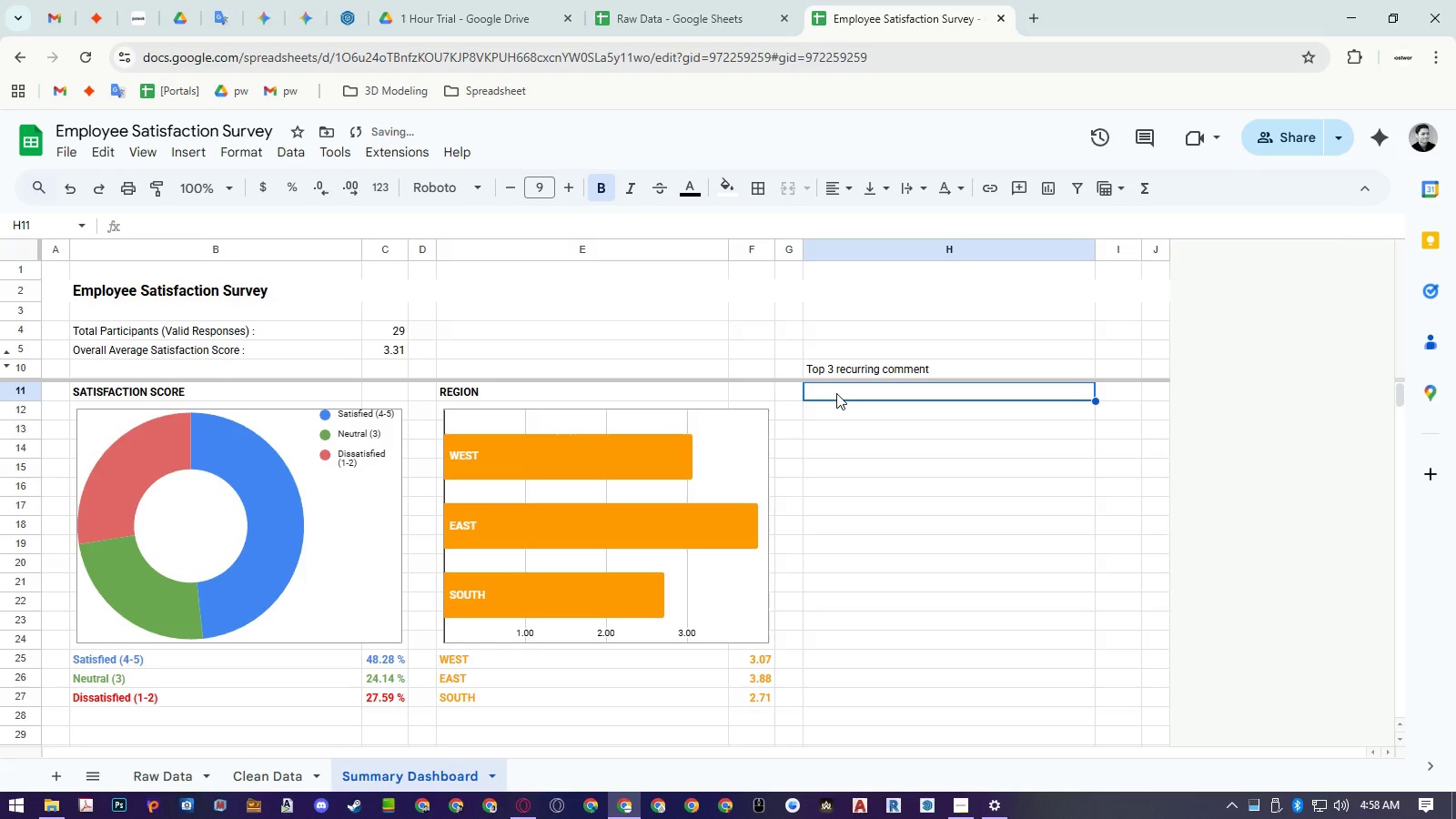 
type(TOP 3 RECURRING COMMENT)
 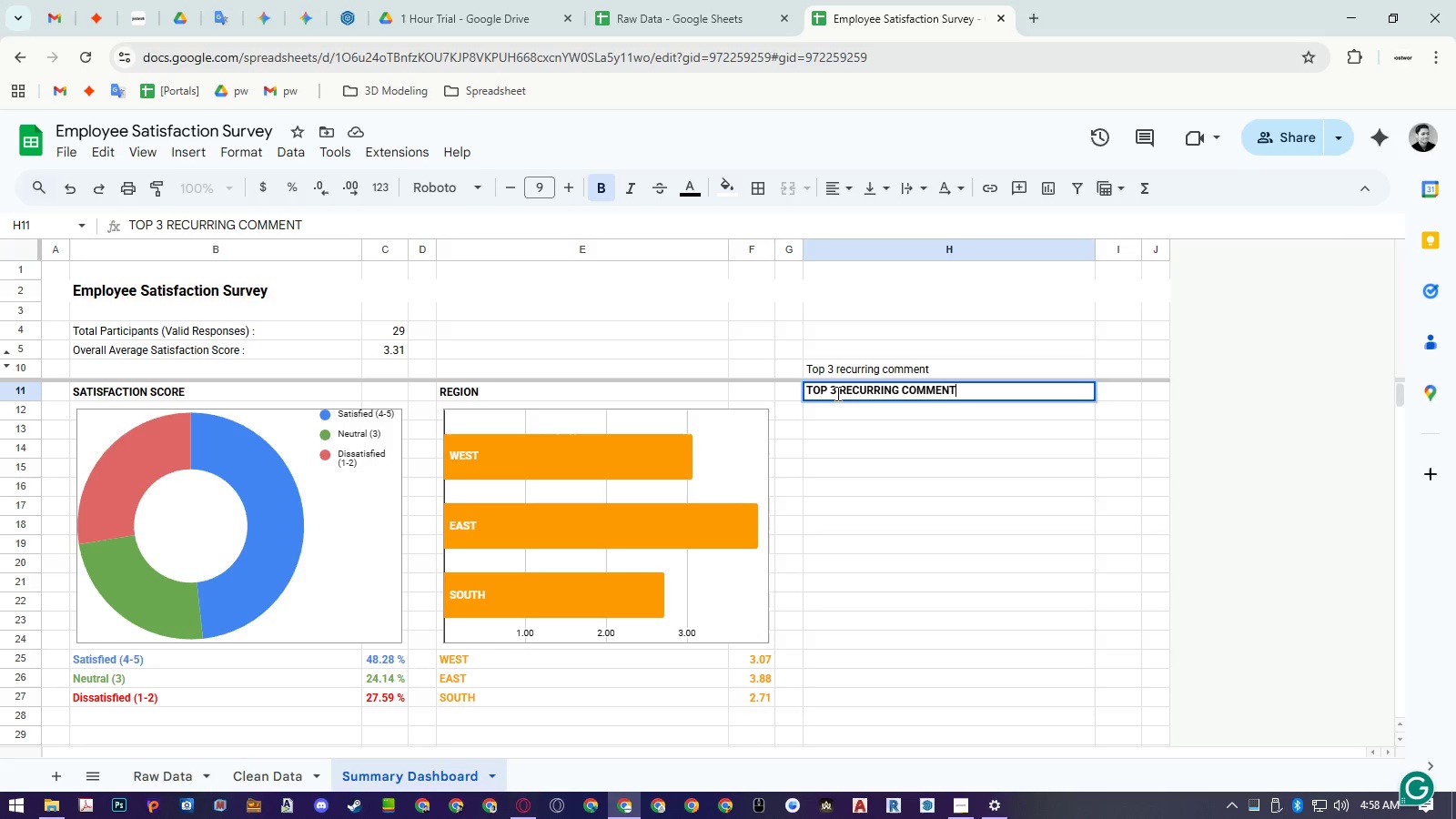 
key(Enter)
 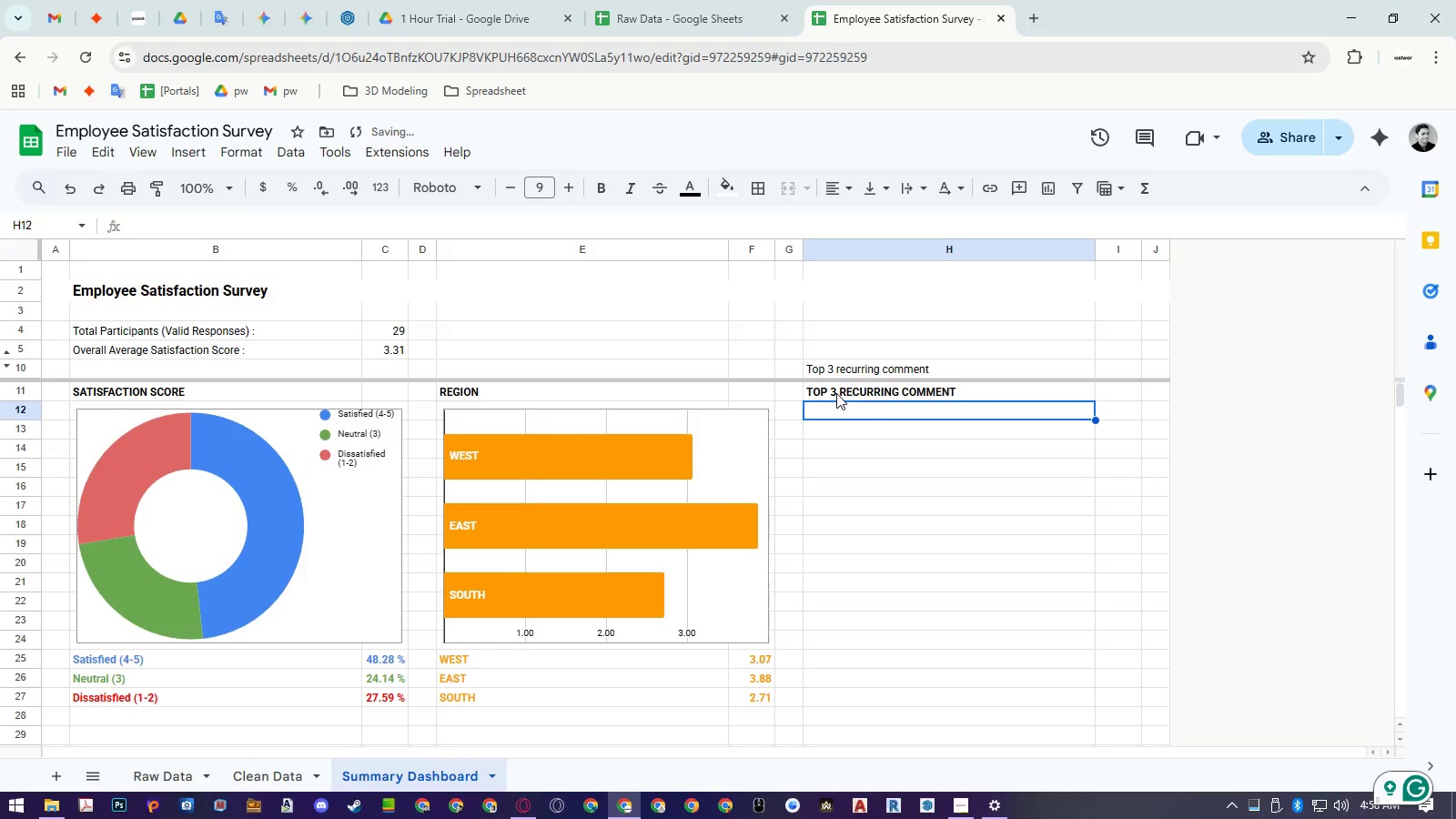 
key(CapsLock)
 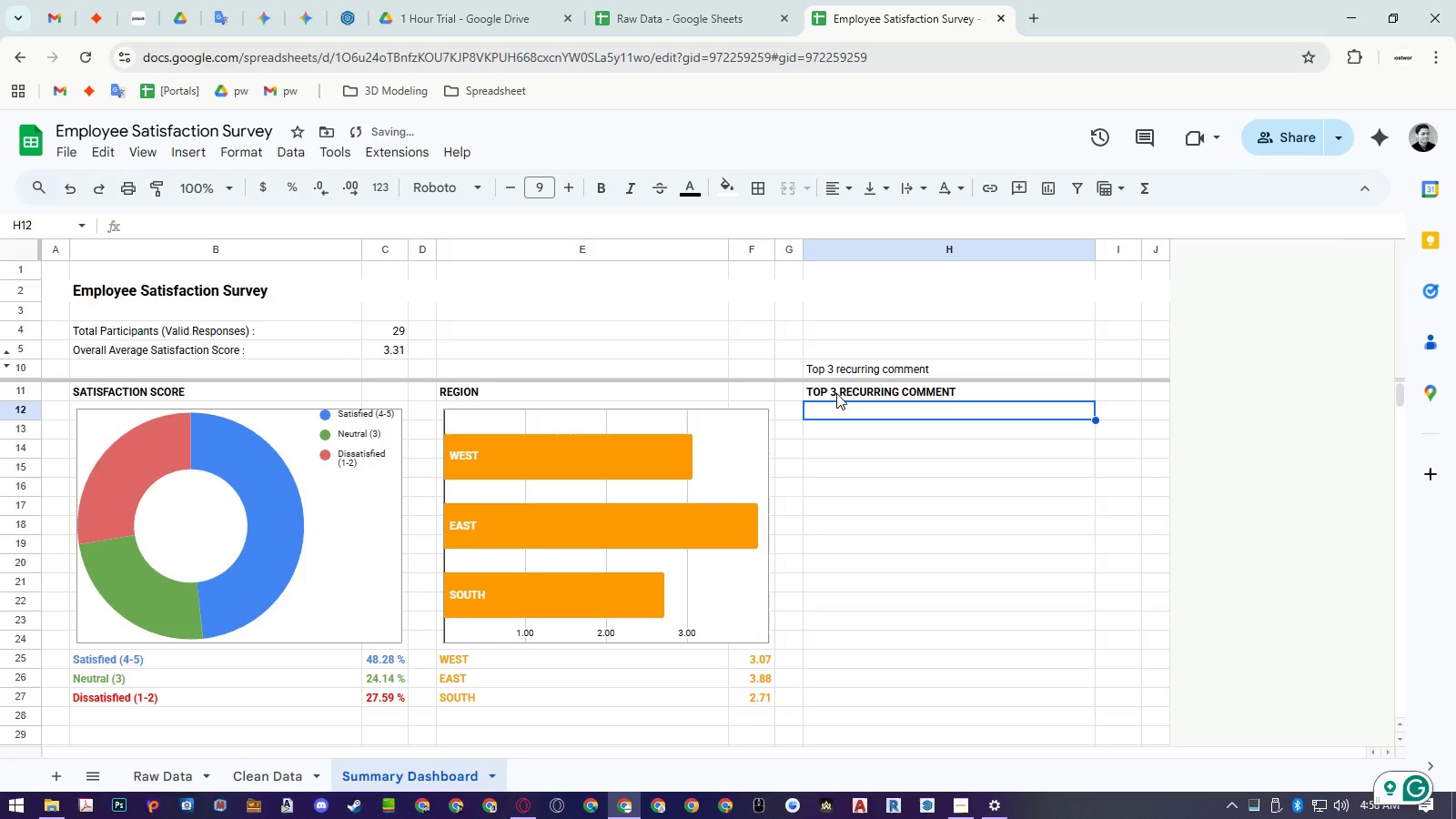 
key(ArrowUp)
 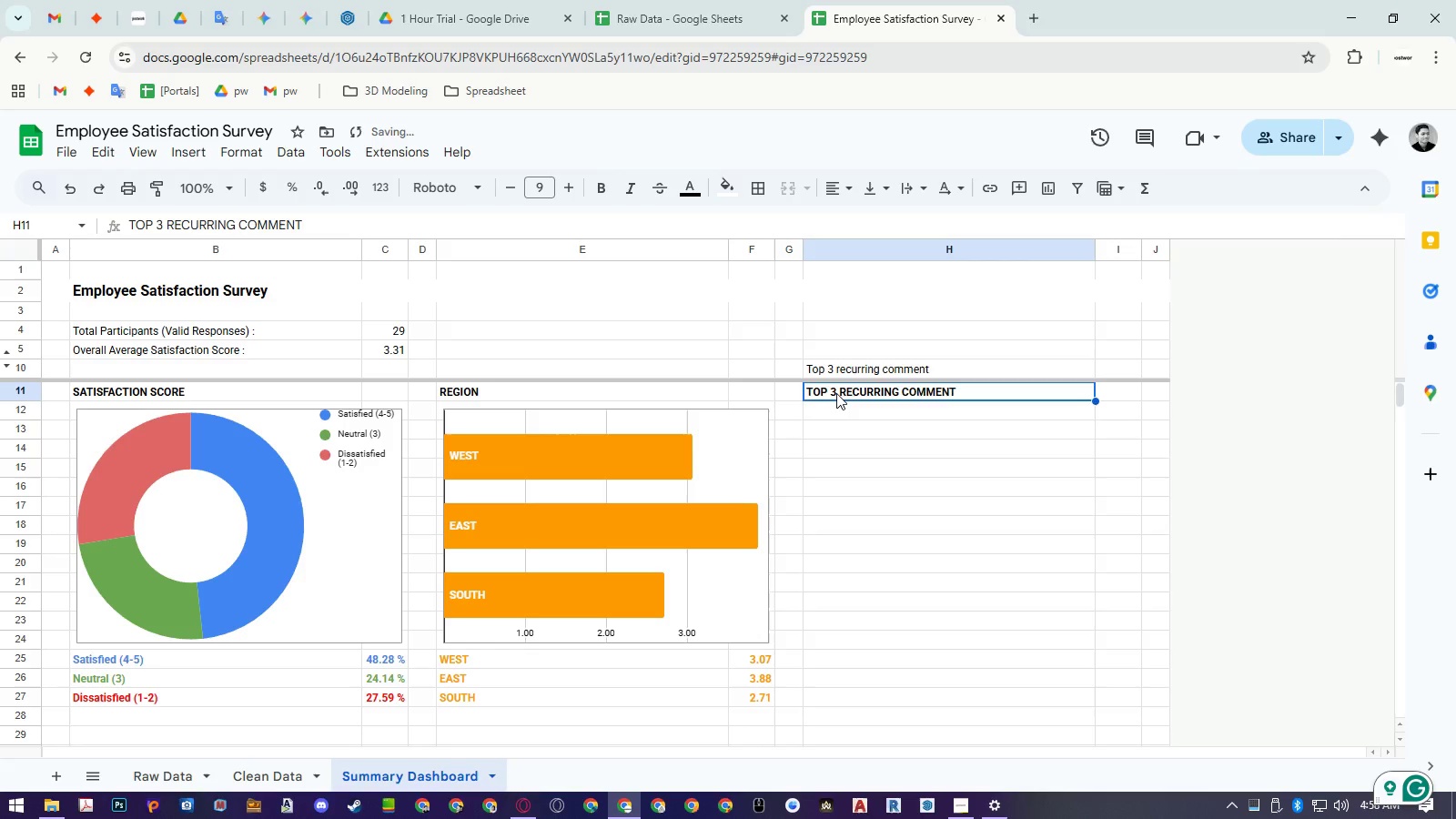 
key(ArrowUp)
 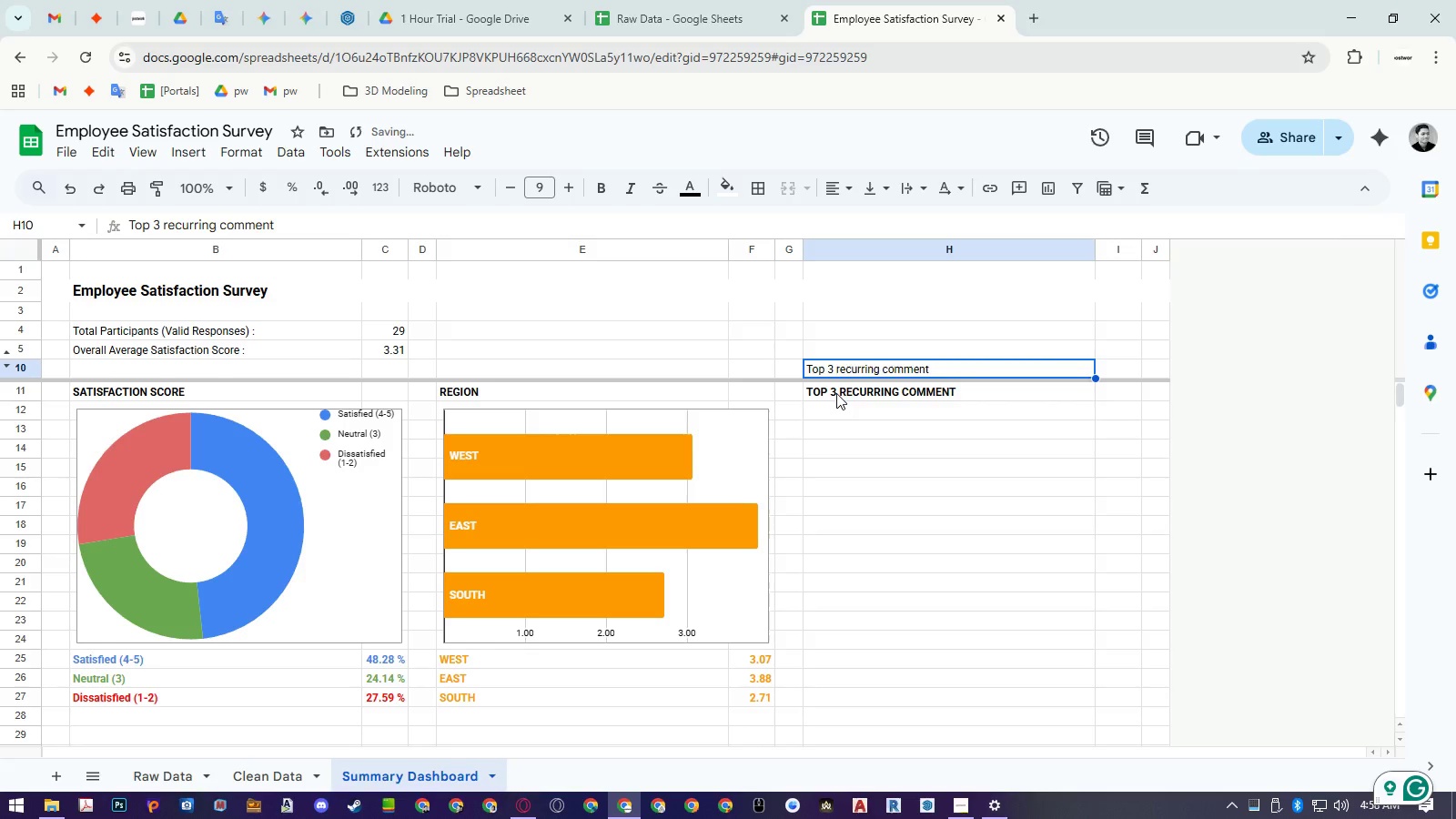 
key(Delete)
 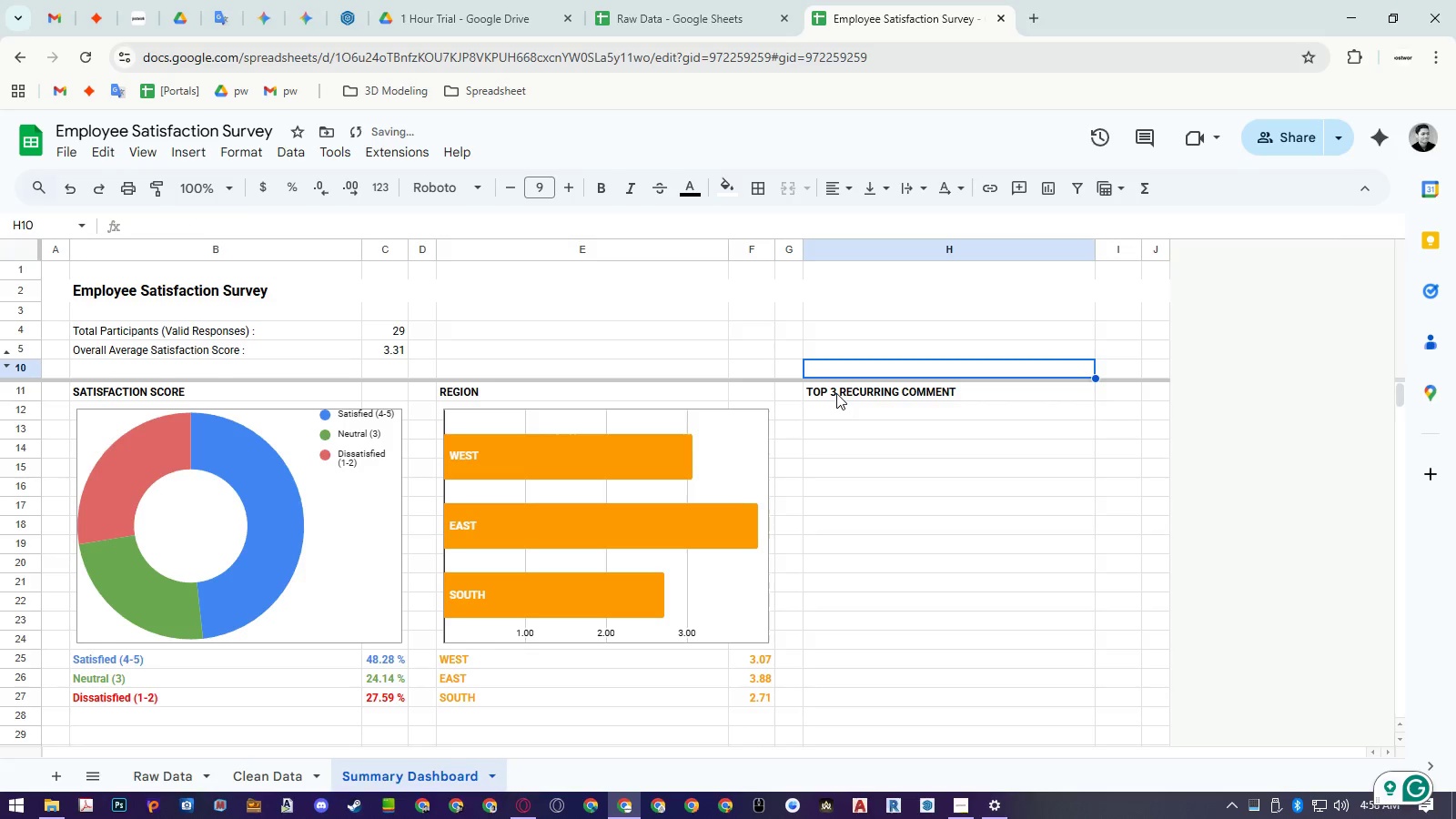 
key(ArrowDown)
 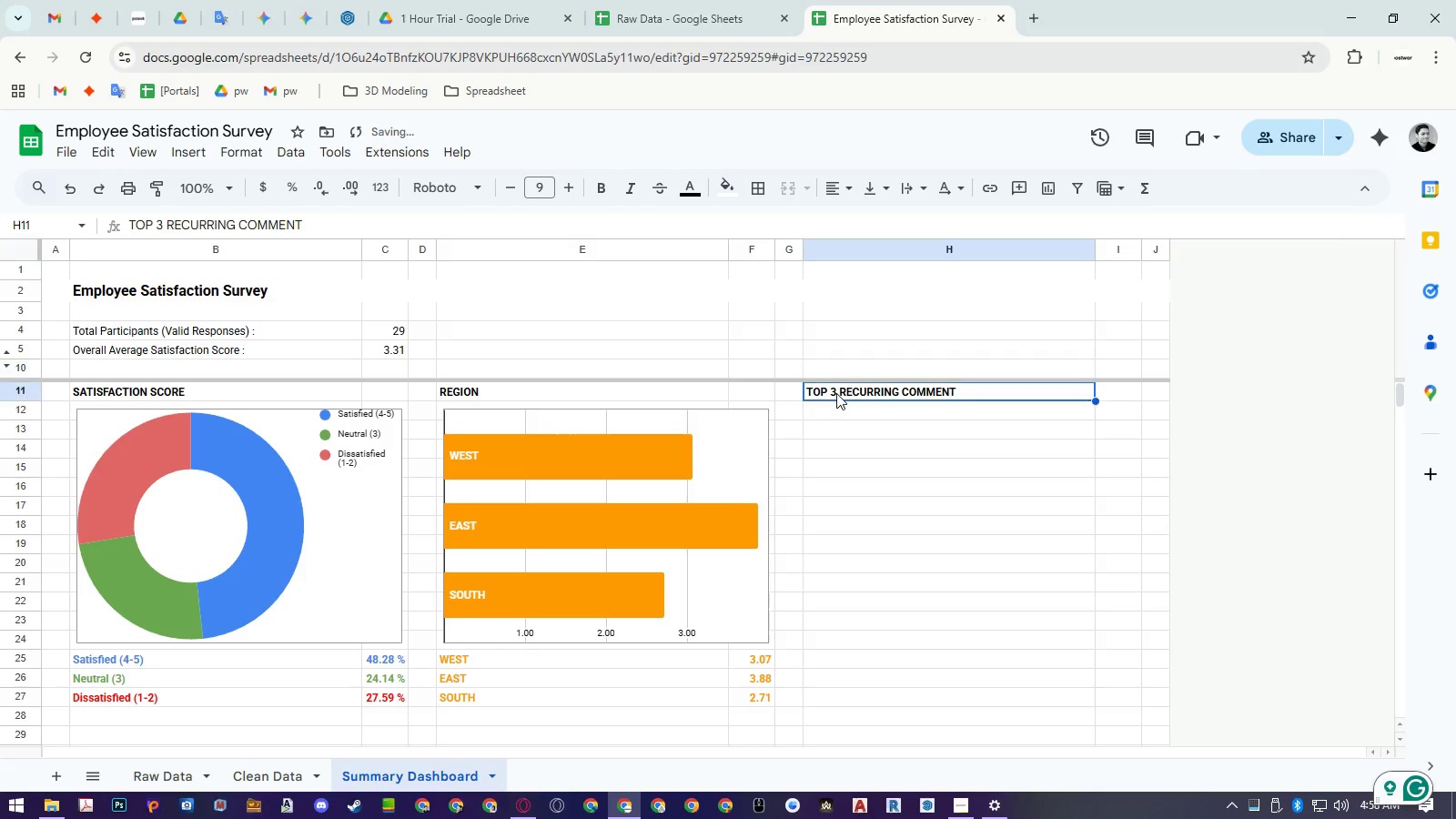 
key(ArrowDown)
 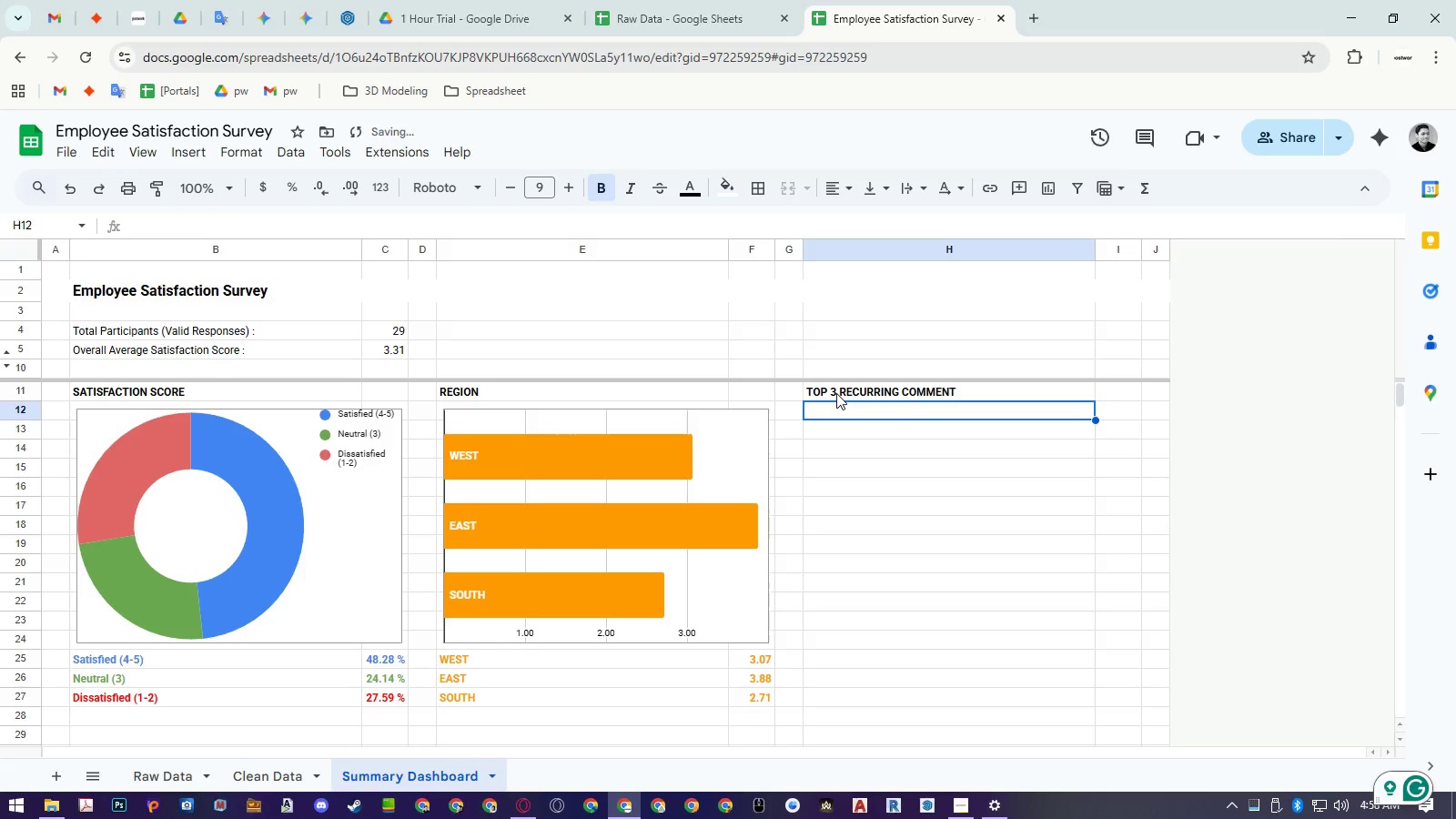 
key(ArrowDown)
 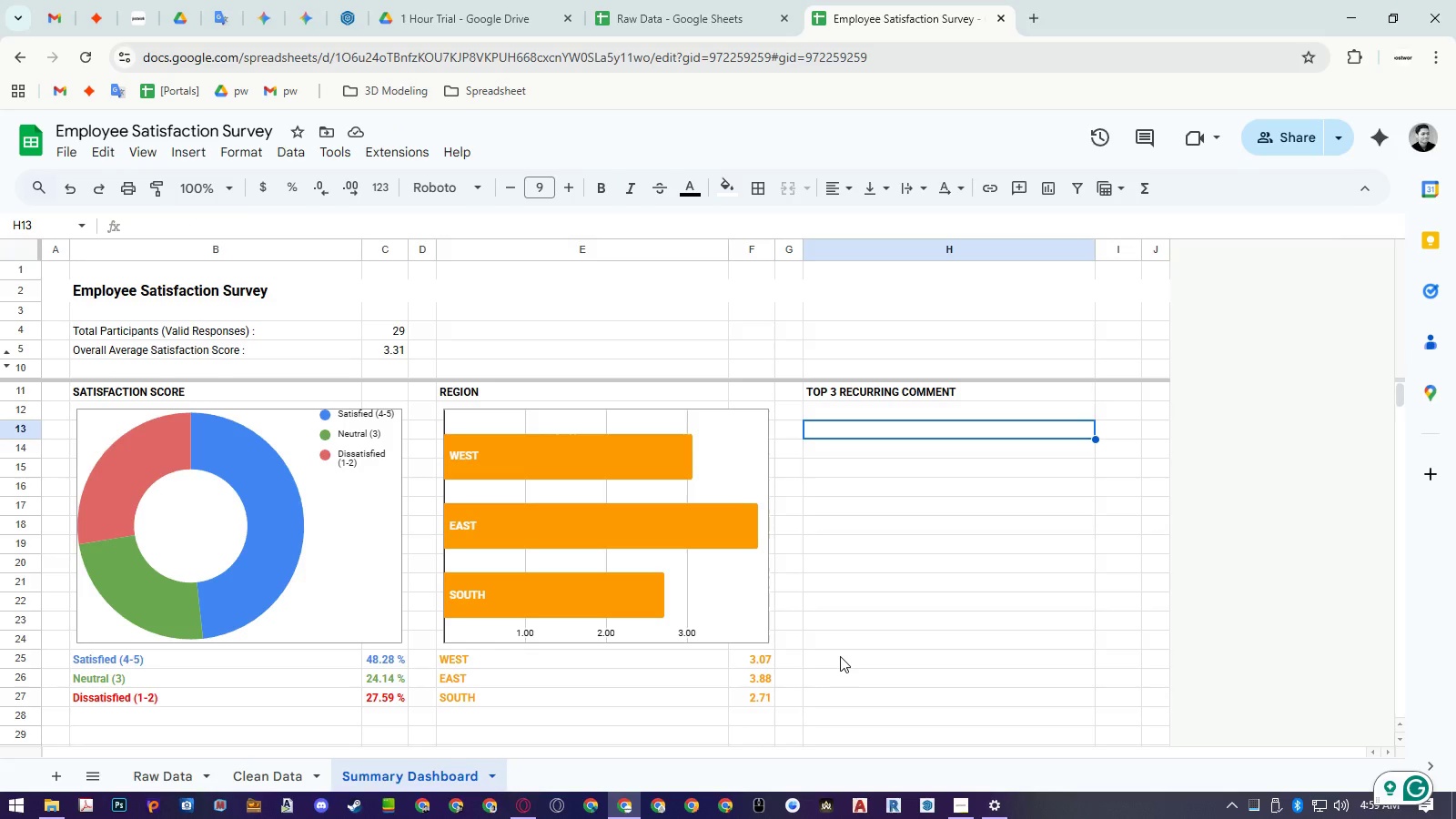 
wait(10.34)
 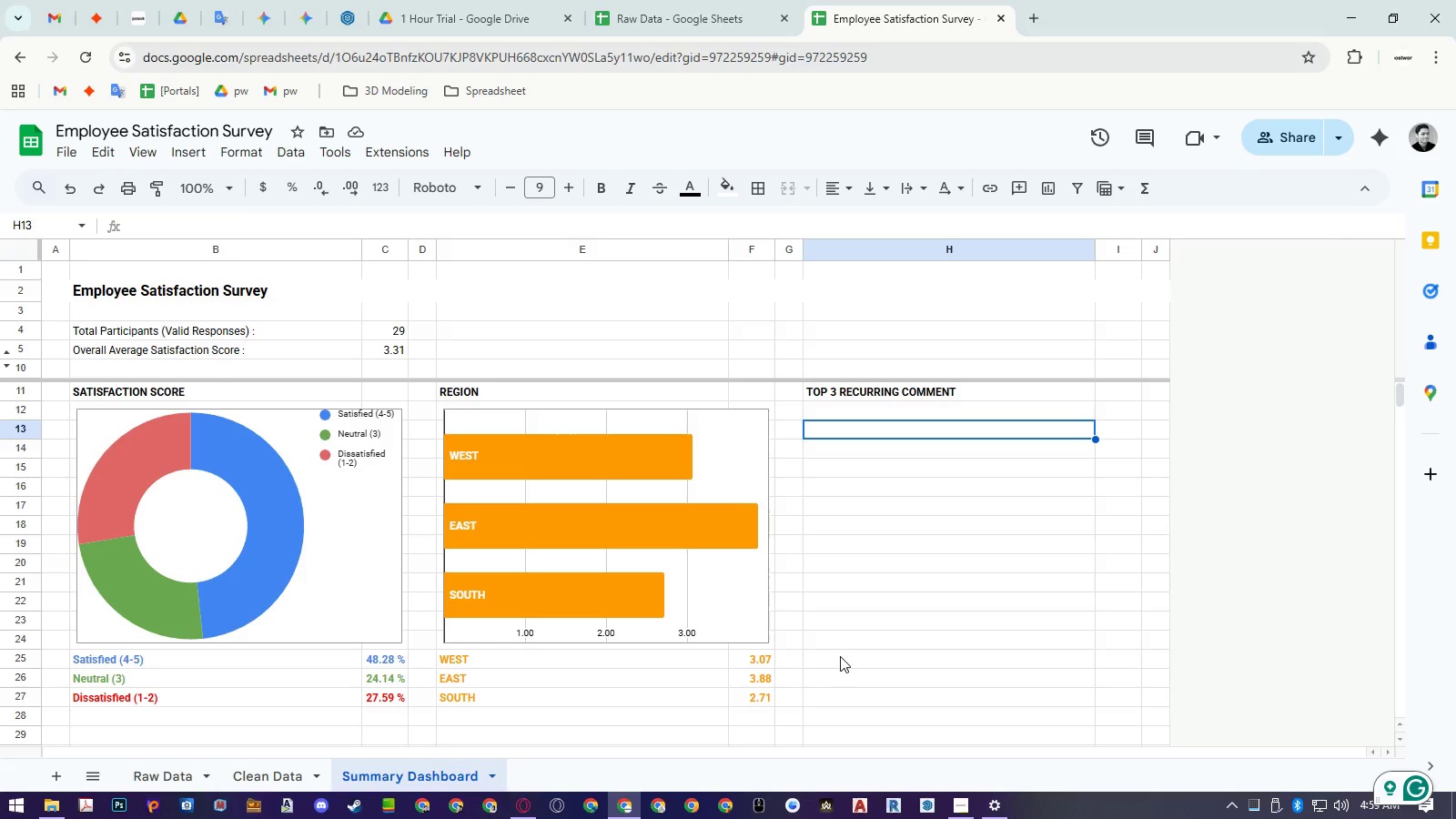 
left_click([246, 767])
 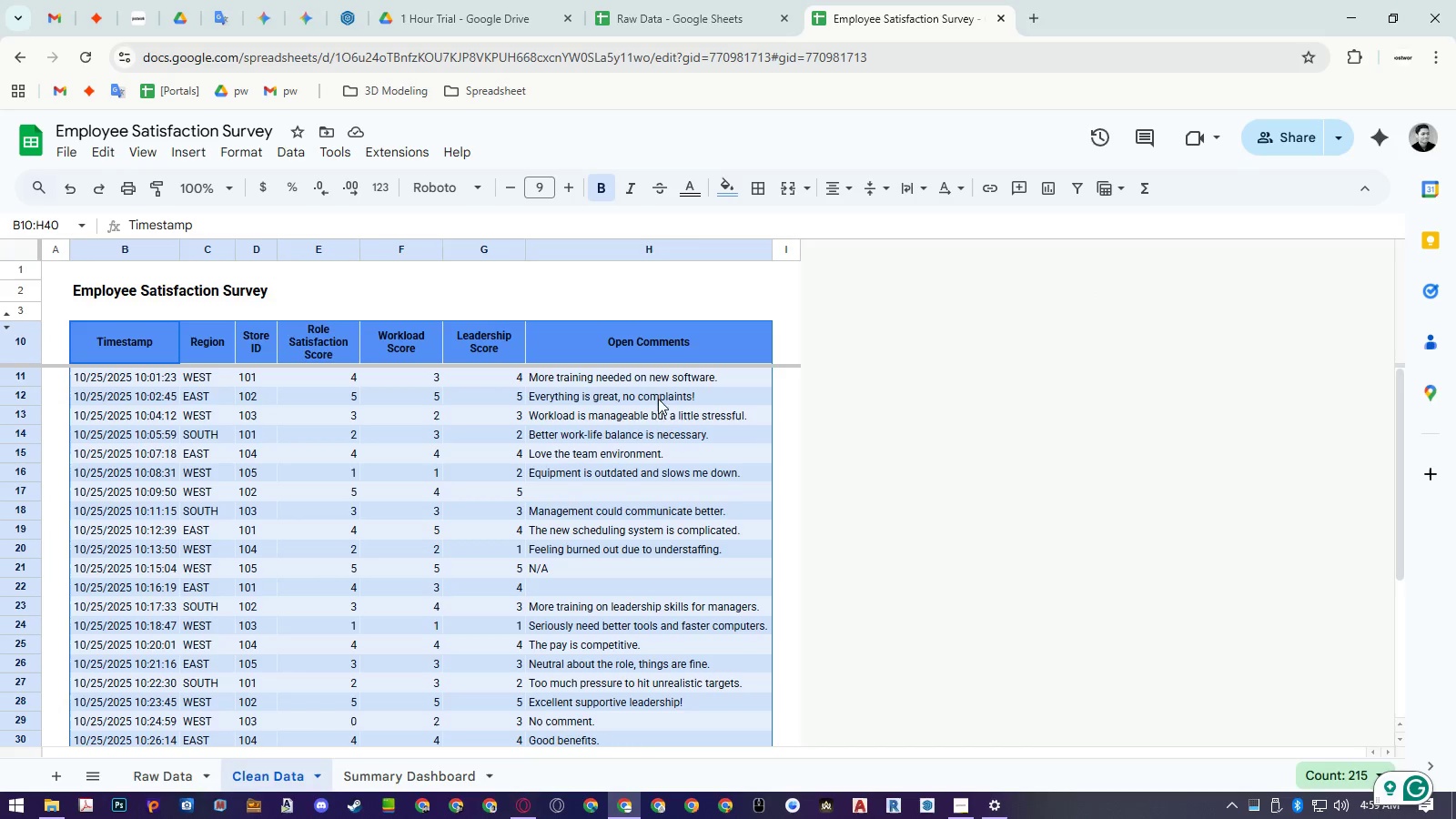 
left_click([639, 378])
 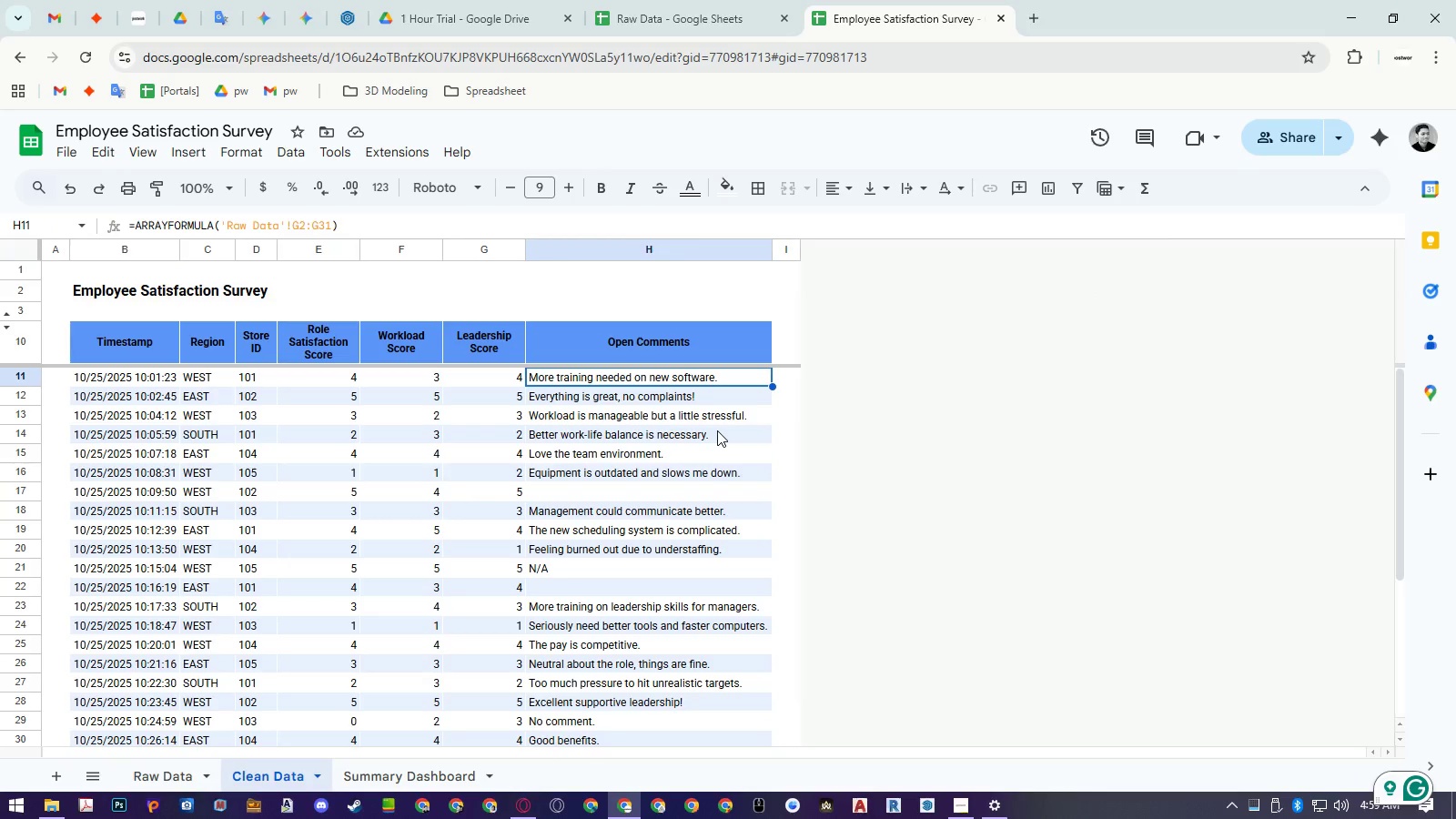 
key(ArrowDown)
 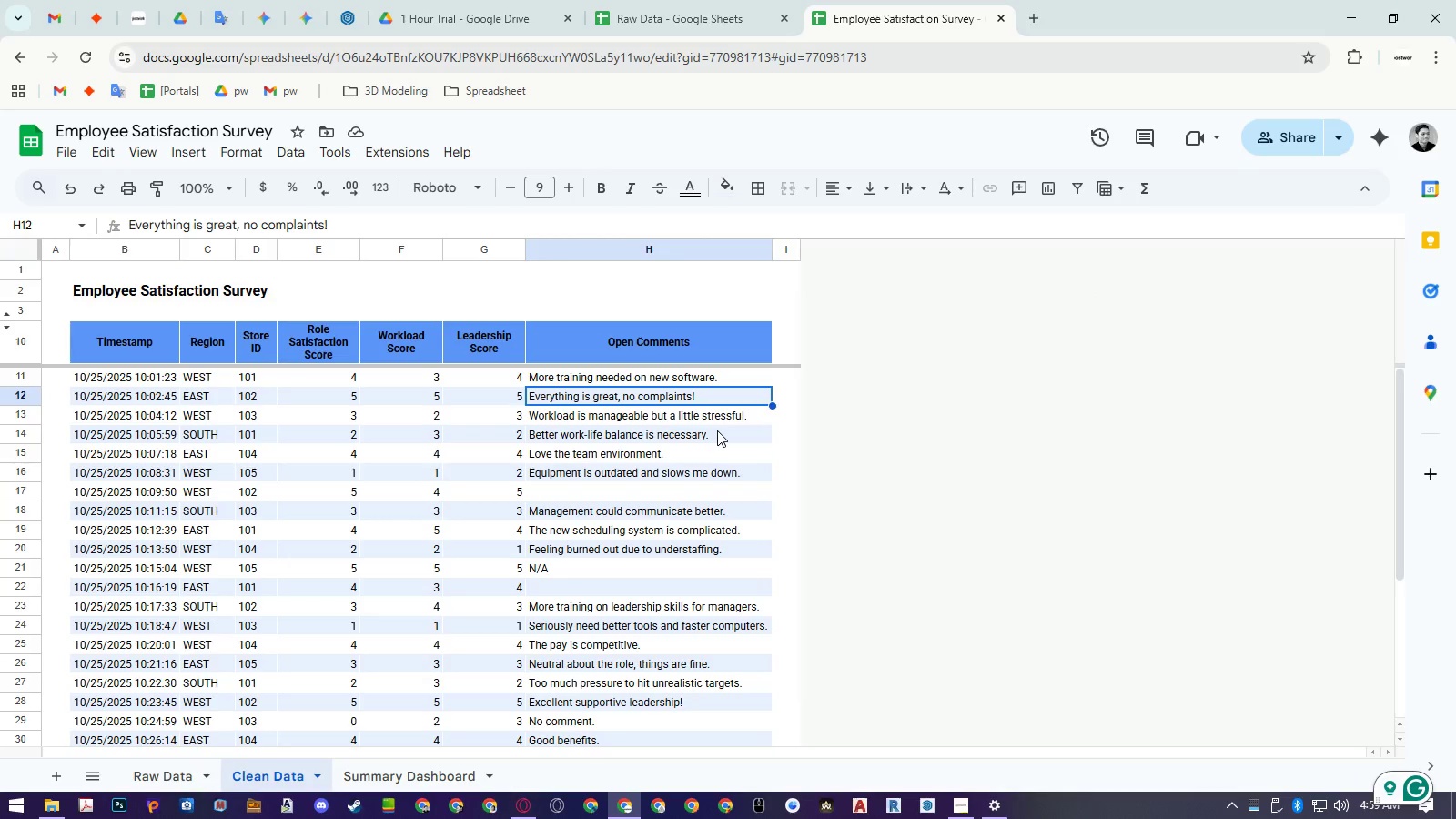 
key(ArrowDown)
 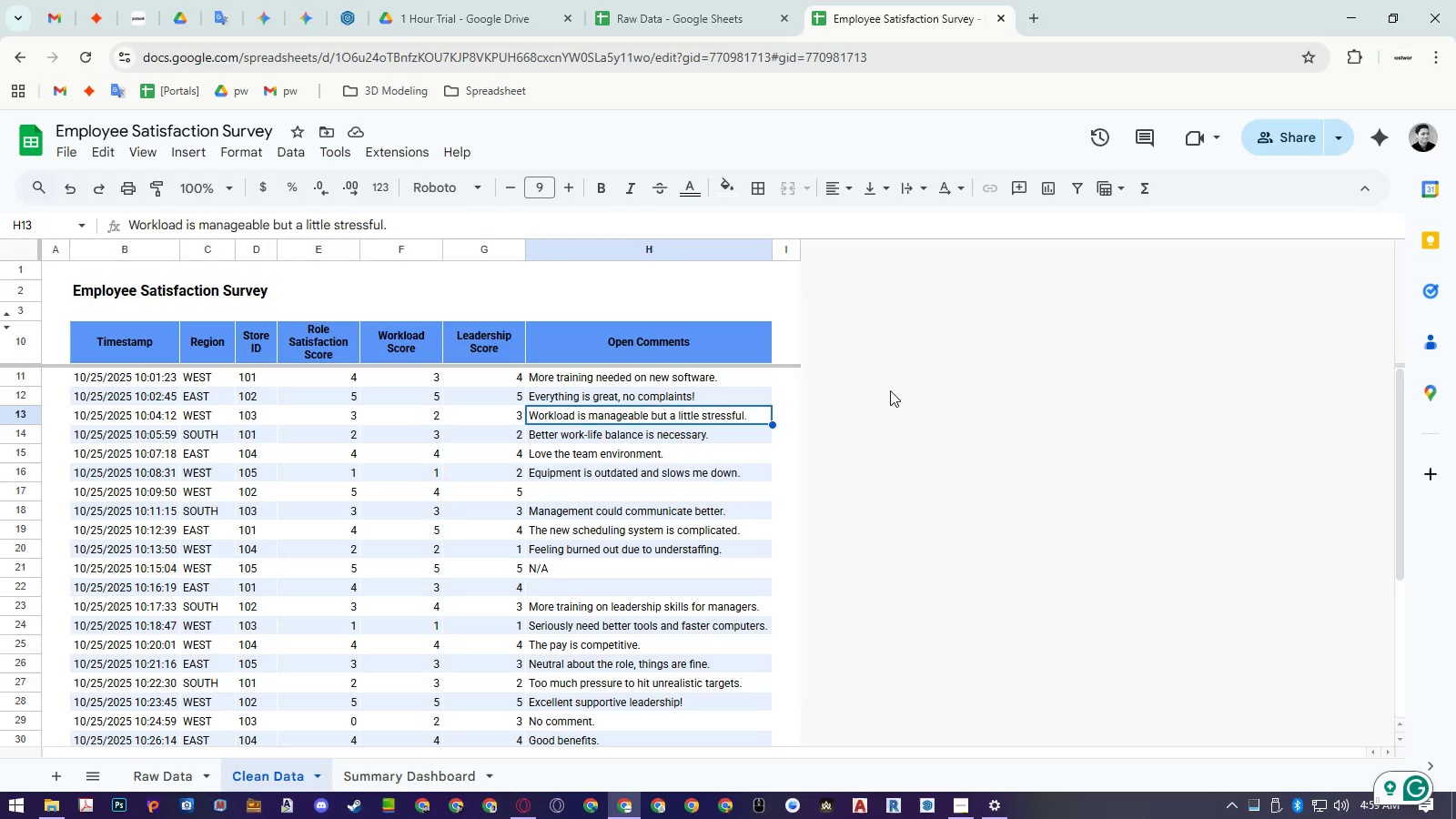 
left_click([785, 377])
 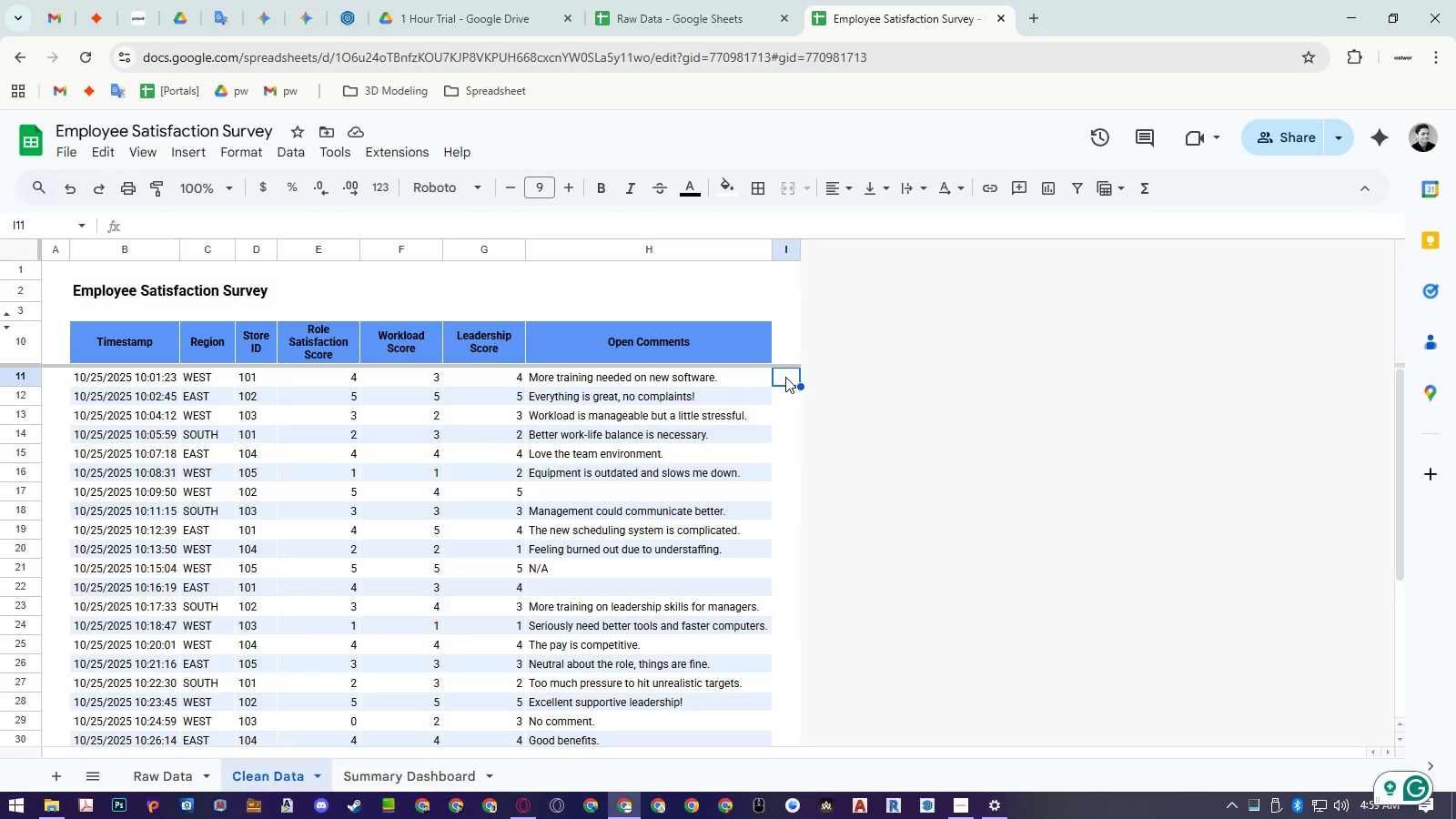 
key(NumpadSubtract)
 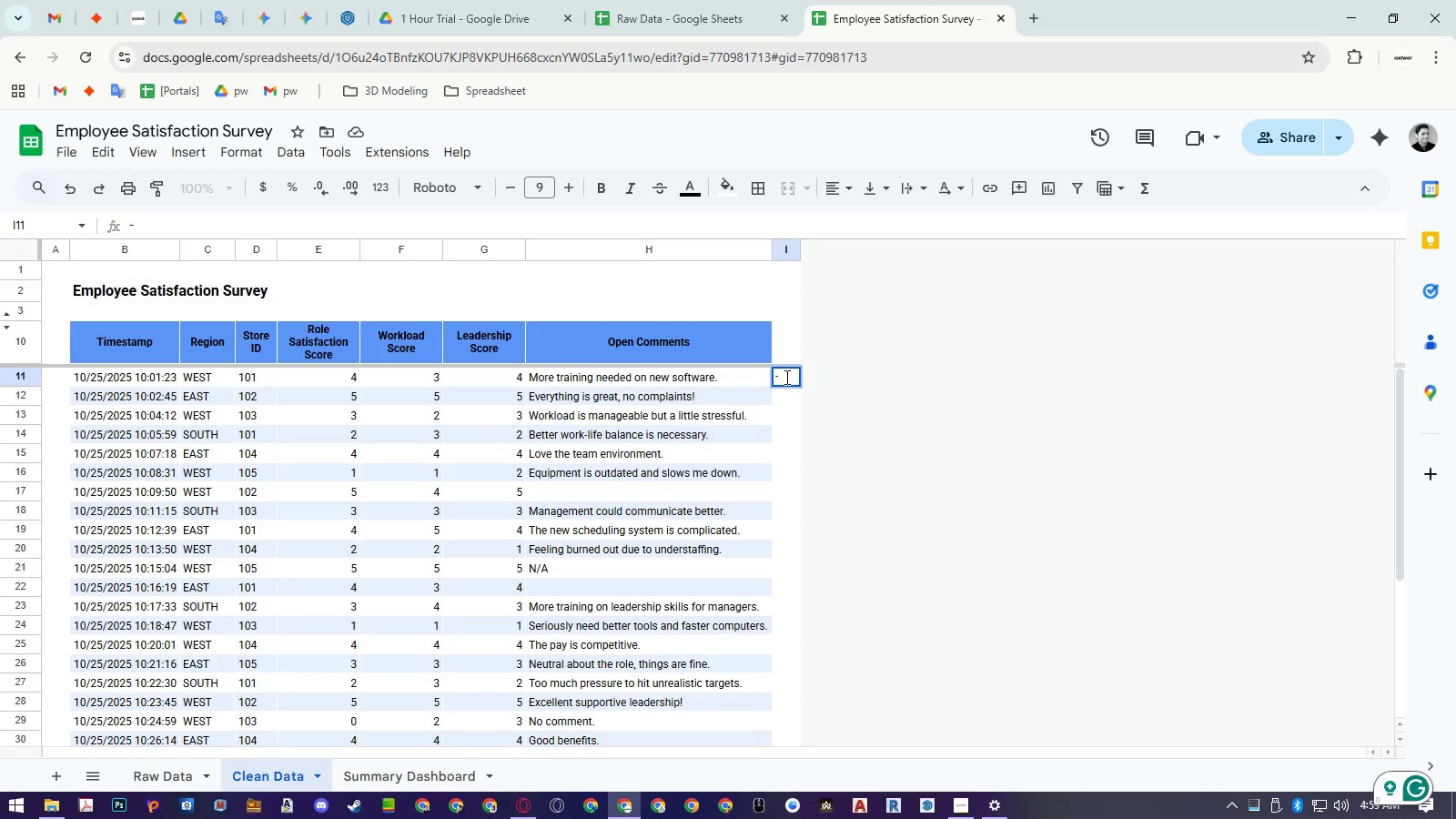 
key(NumpadEnter)
 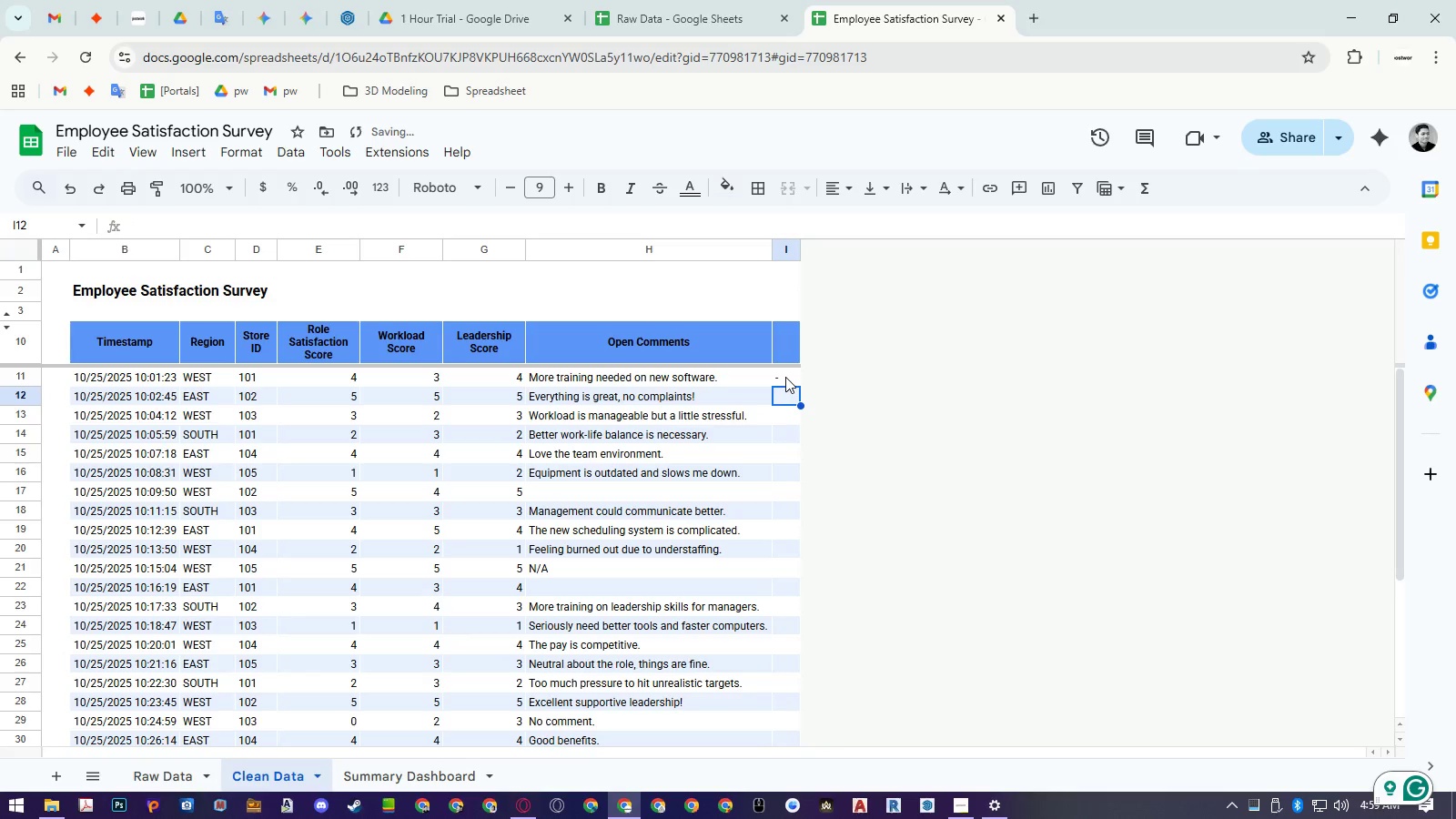 
key(Control+Z)
 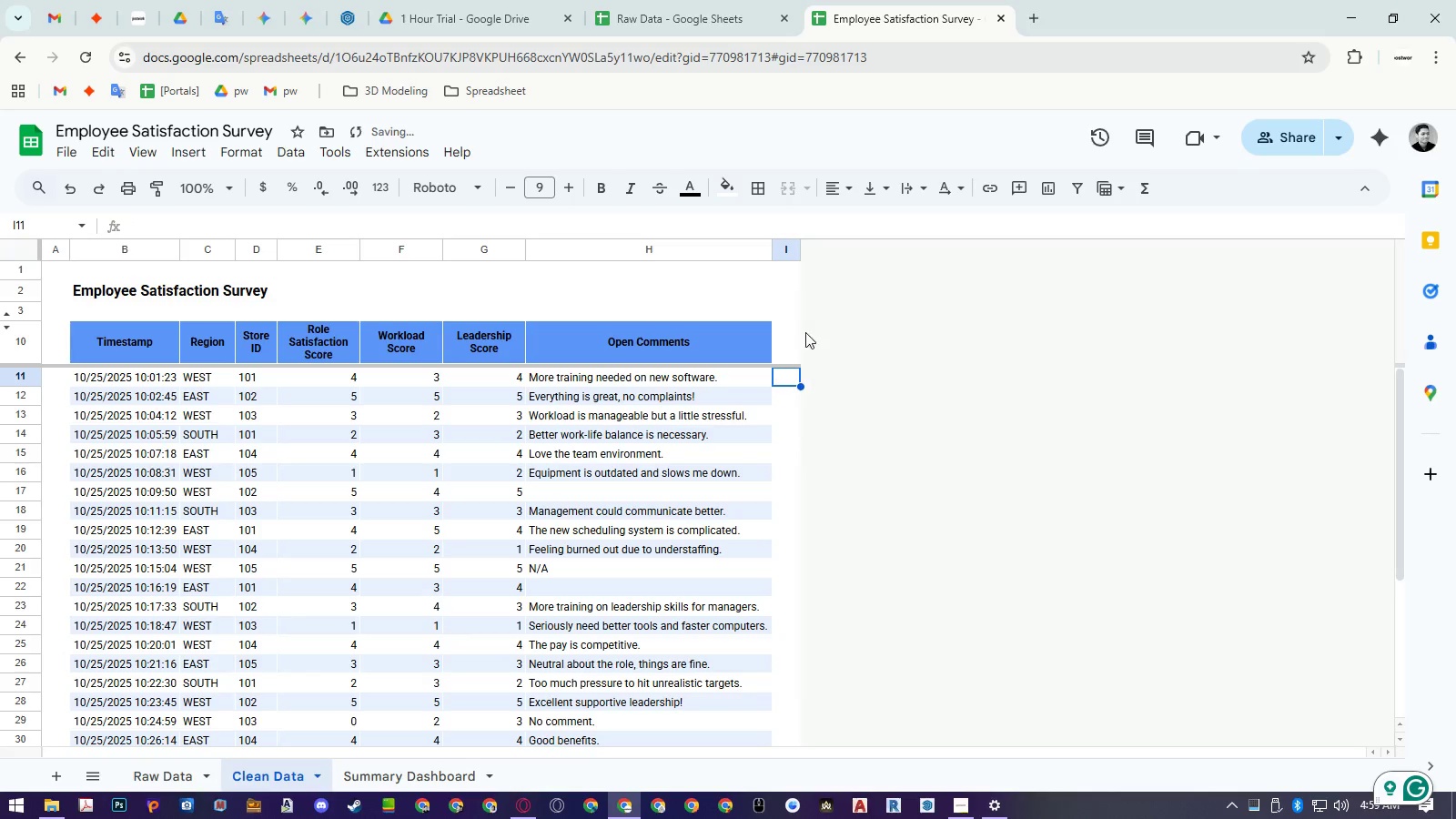 
right_click([782, 249])
 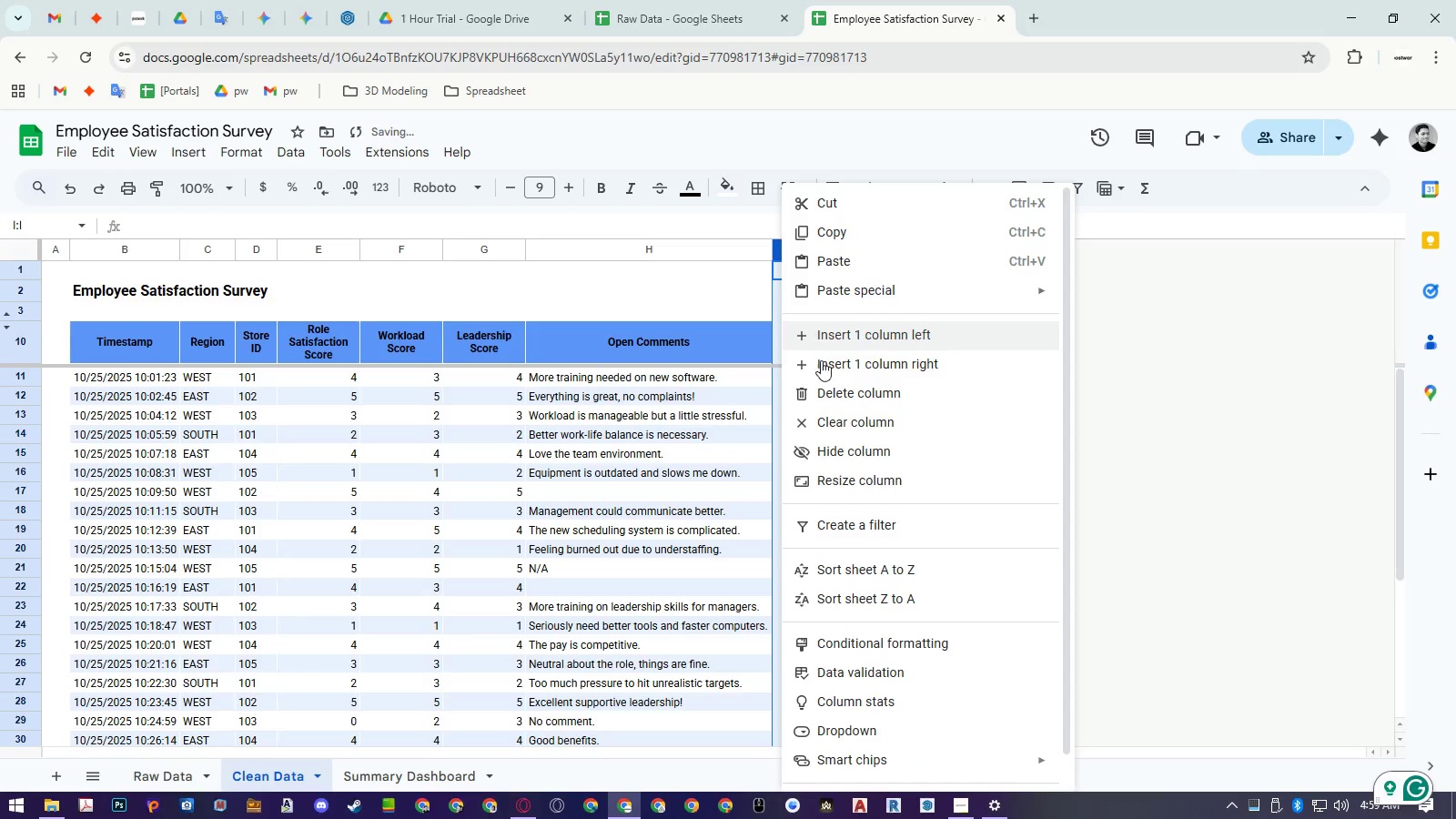 
left_click([824, 365])
 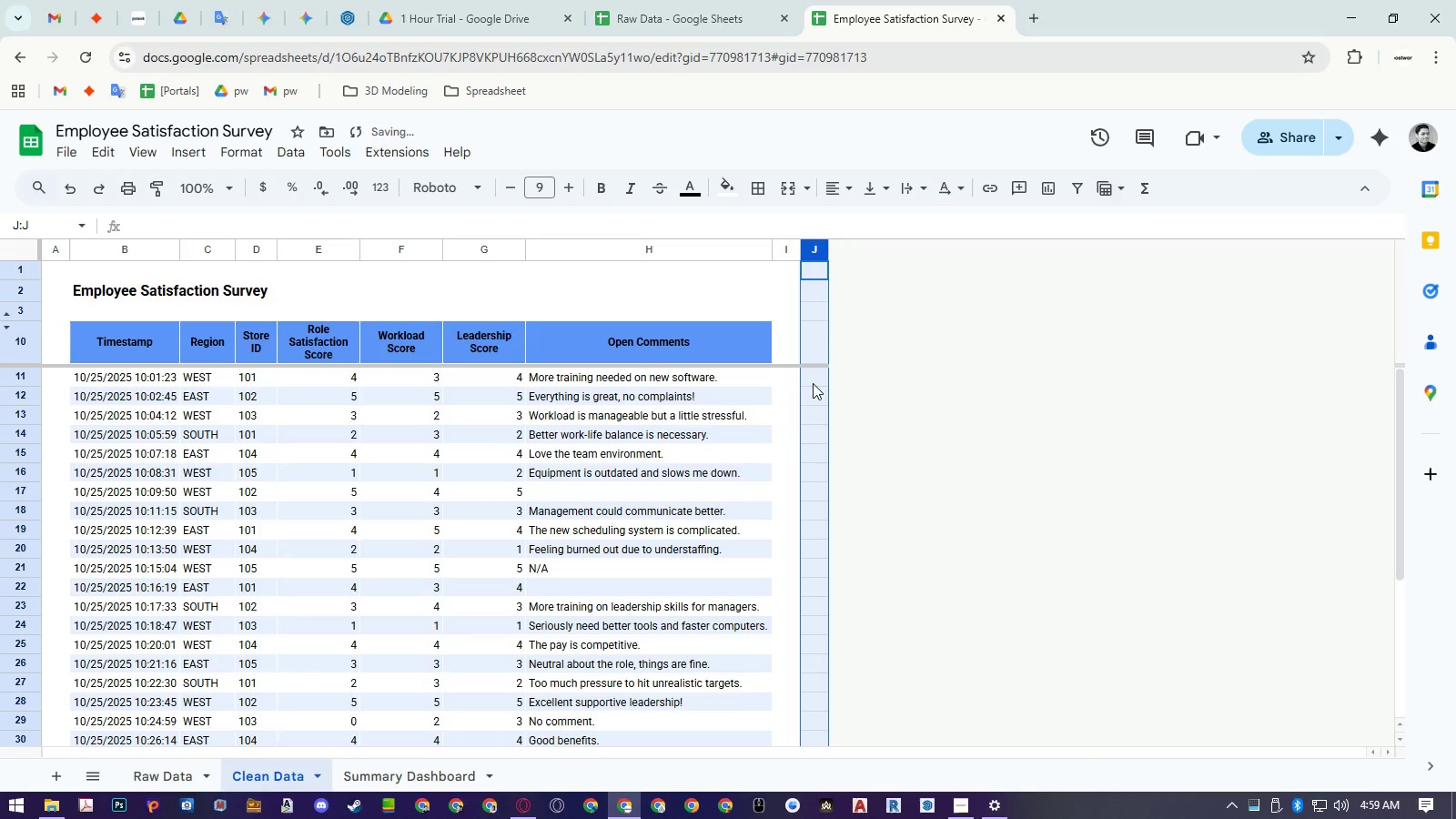 
left_click([813, 380])
 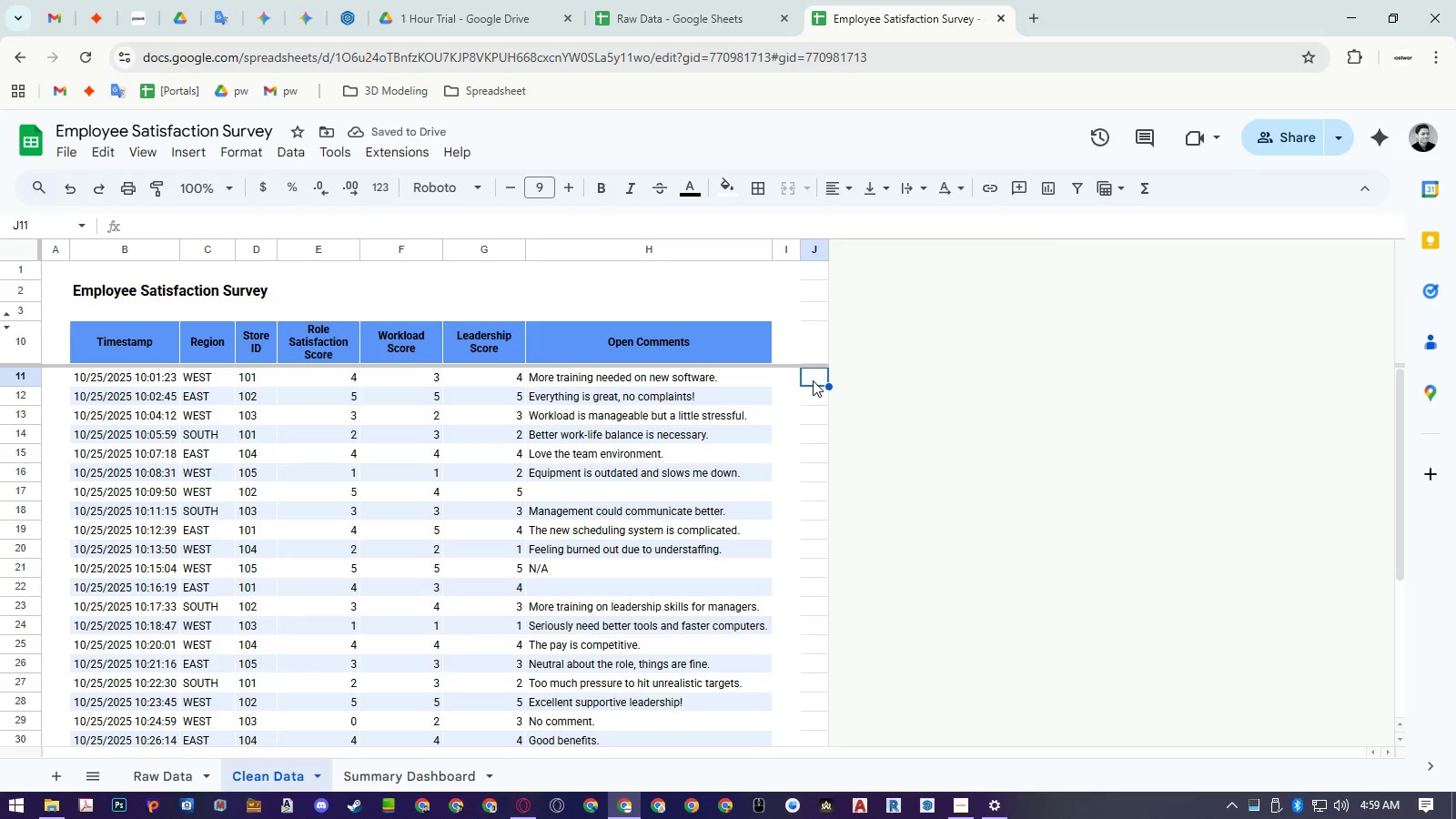 
key(NumpadSubtract)
 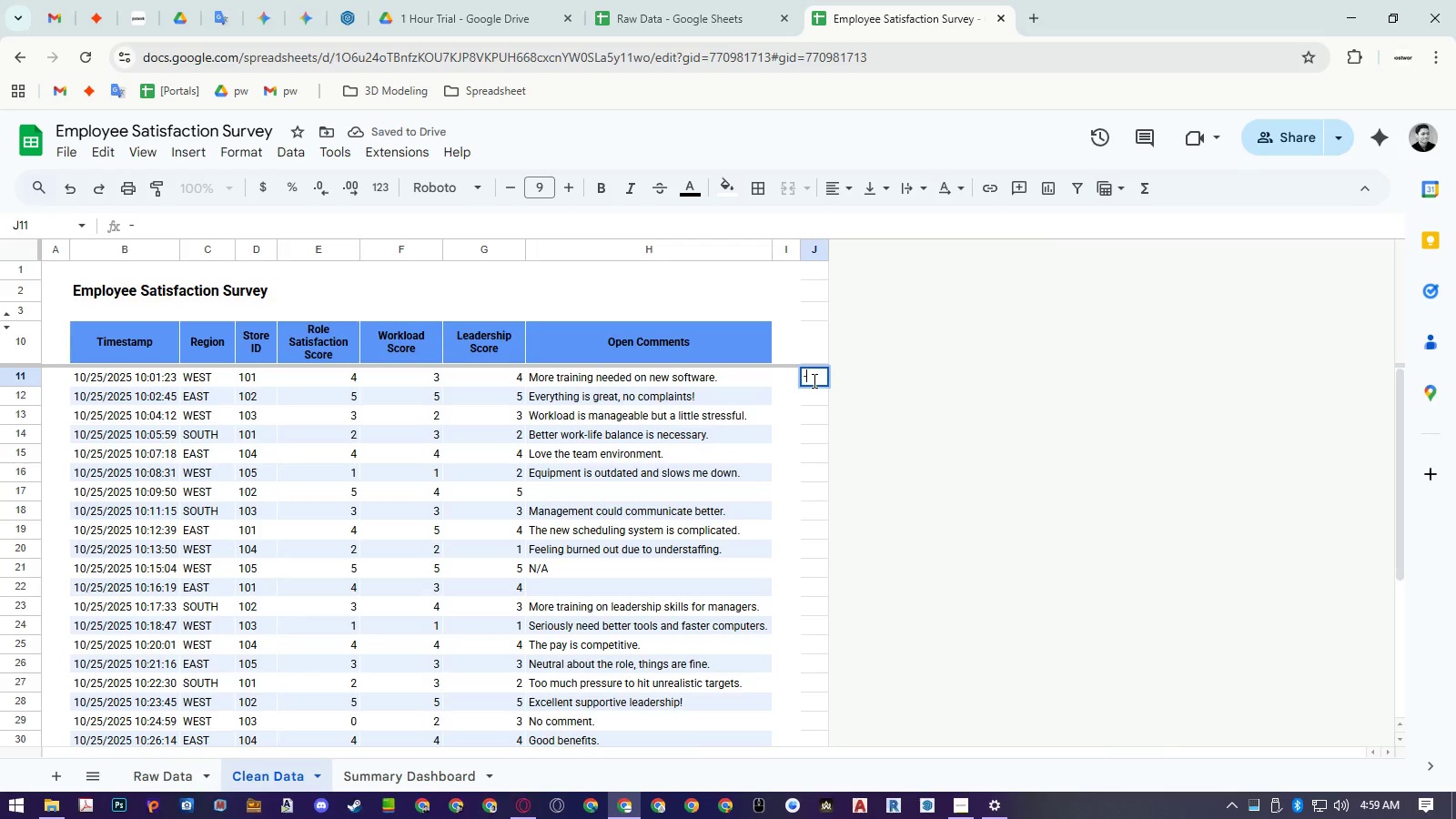 
key(NumpadEnter)
 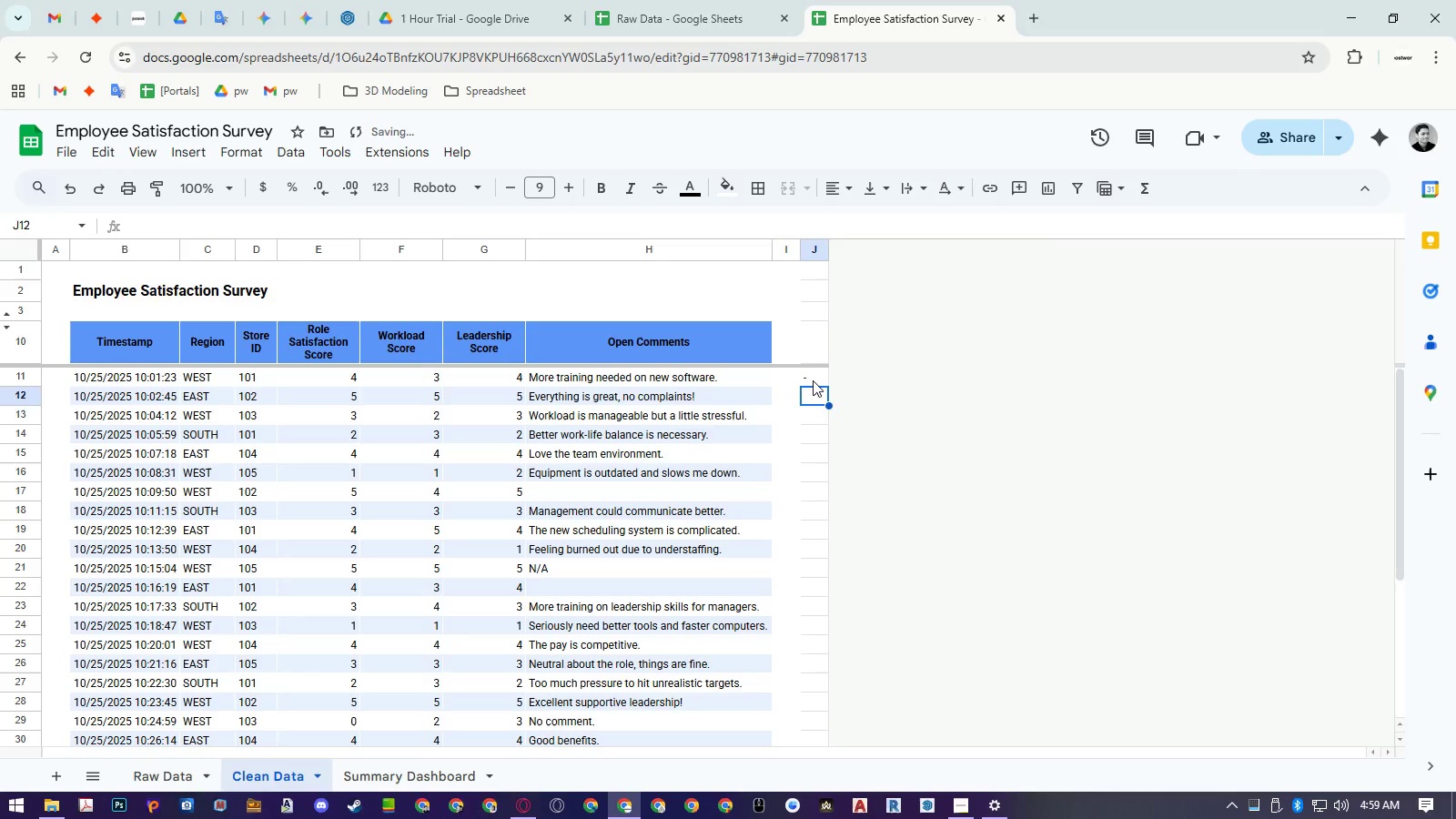 
key(ArrowDown)
 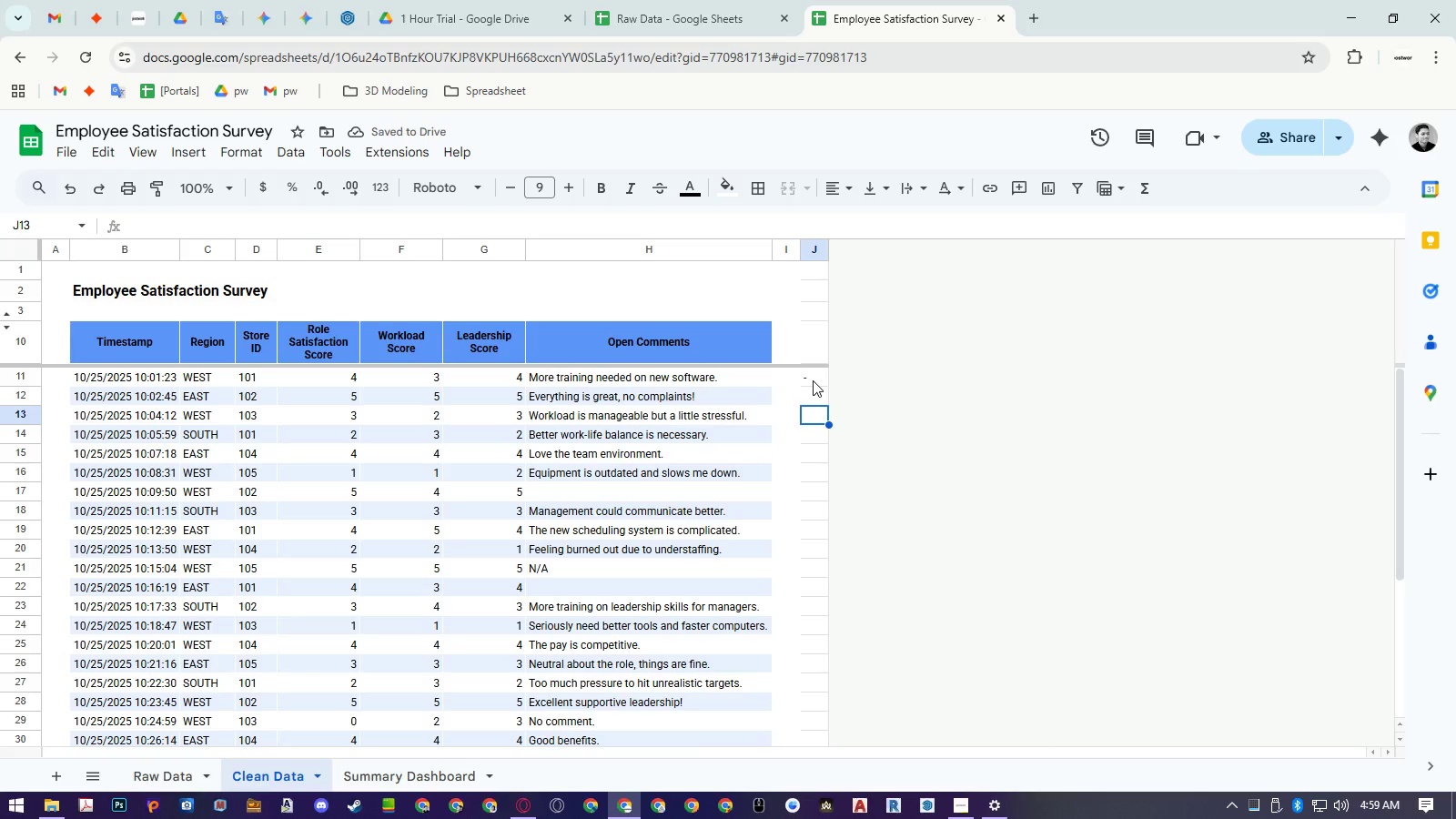 
key(NumpadSubtract)
 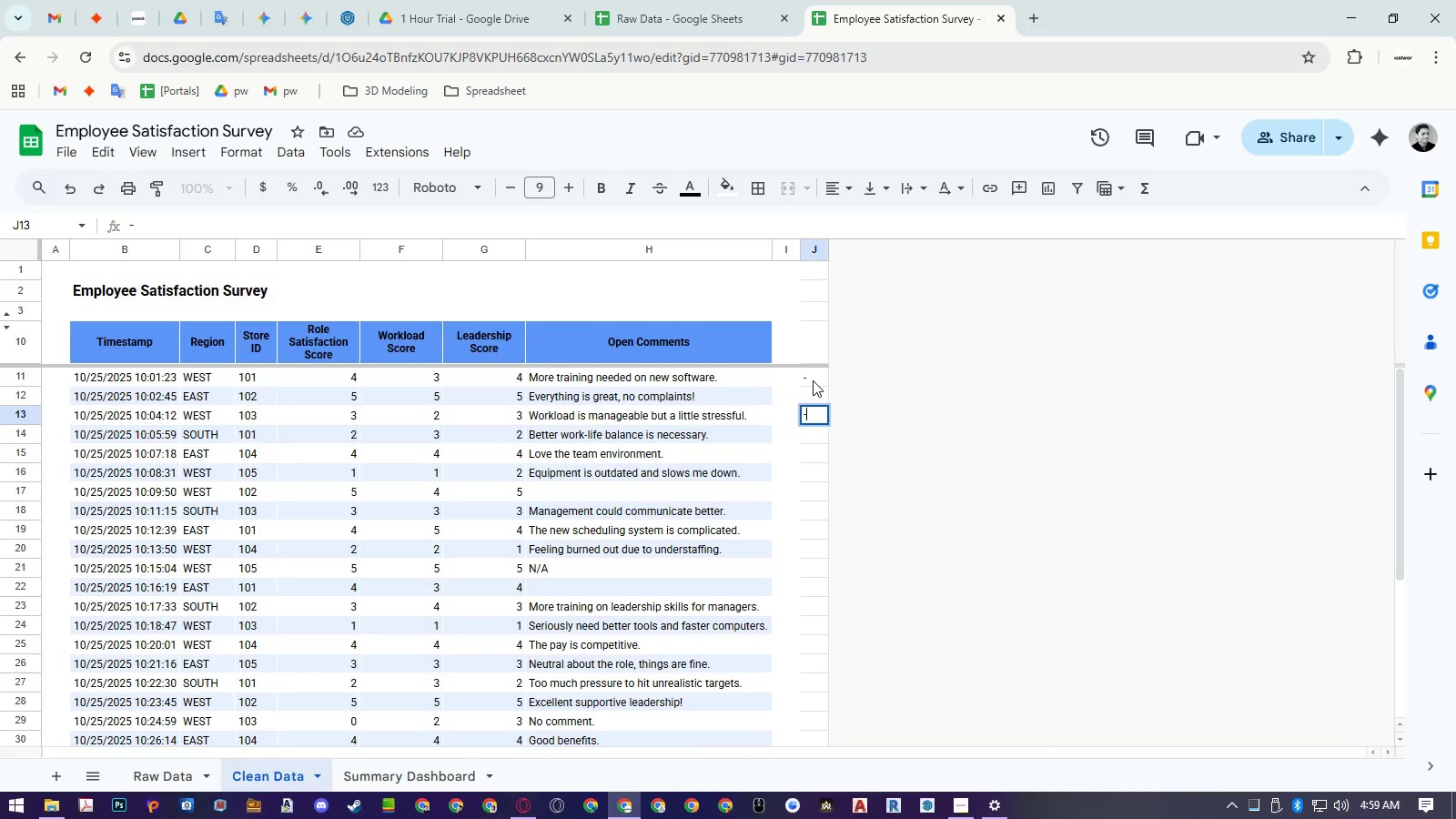 
key(NumpadEnter)
 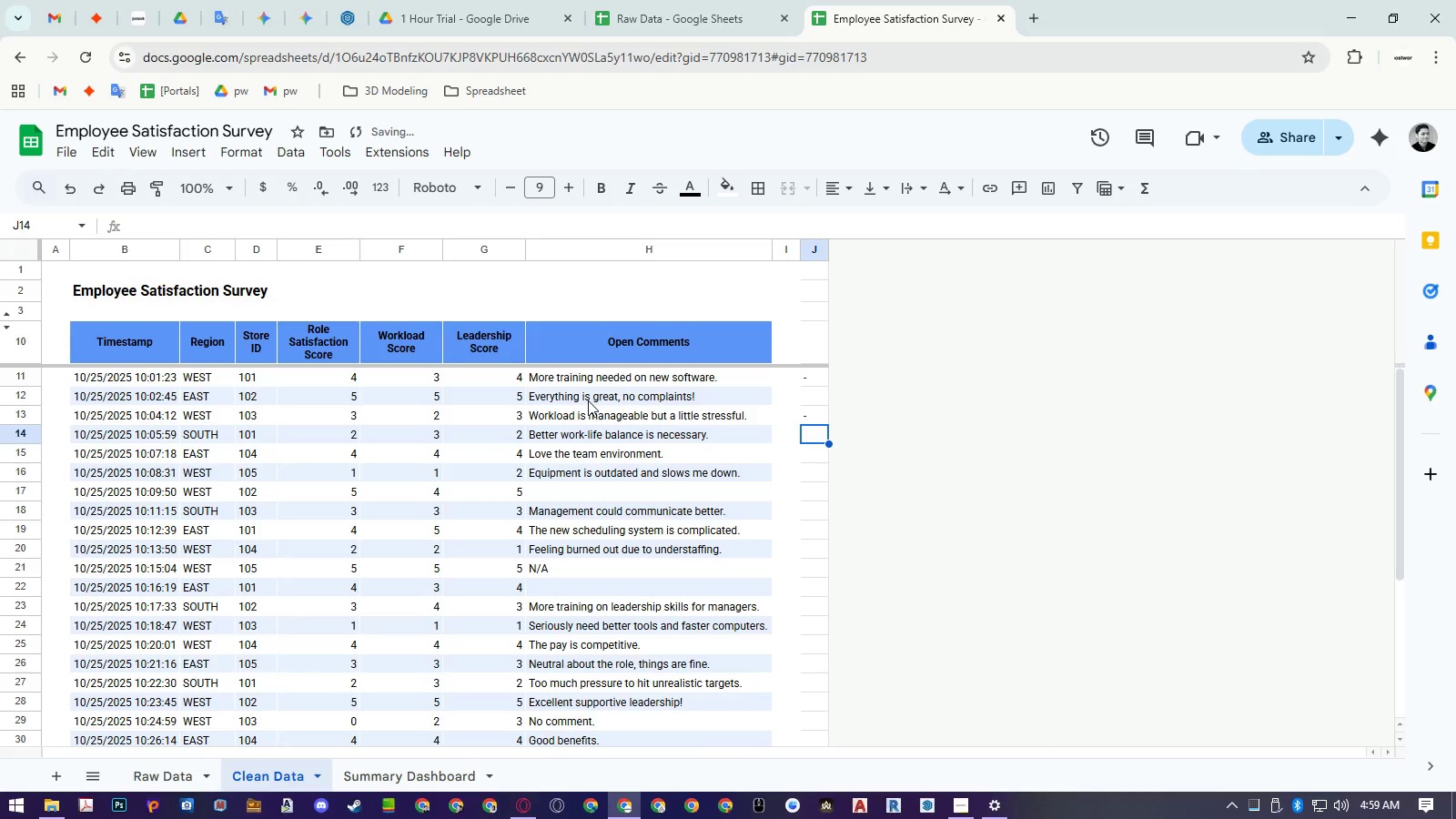 
key(NumpadSubtract)
 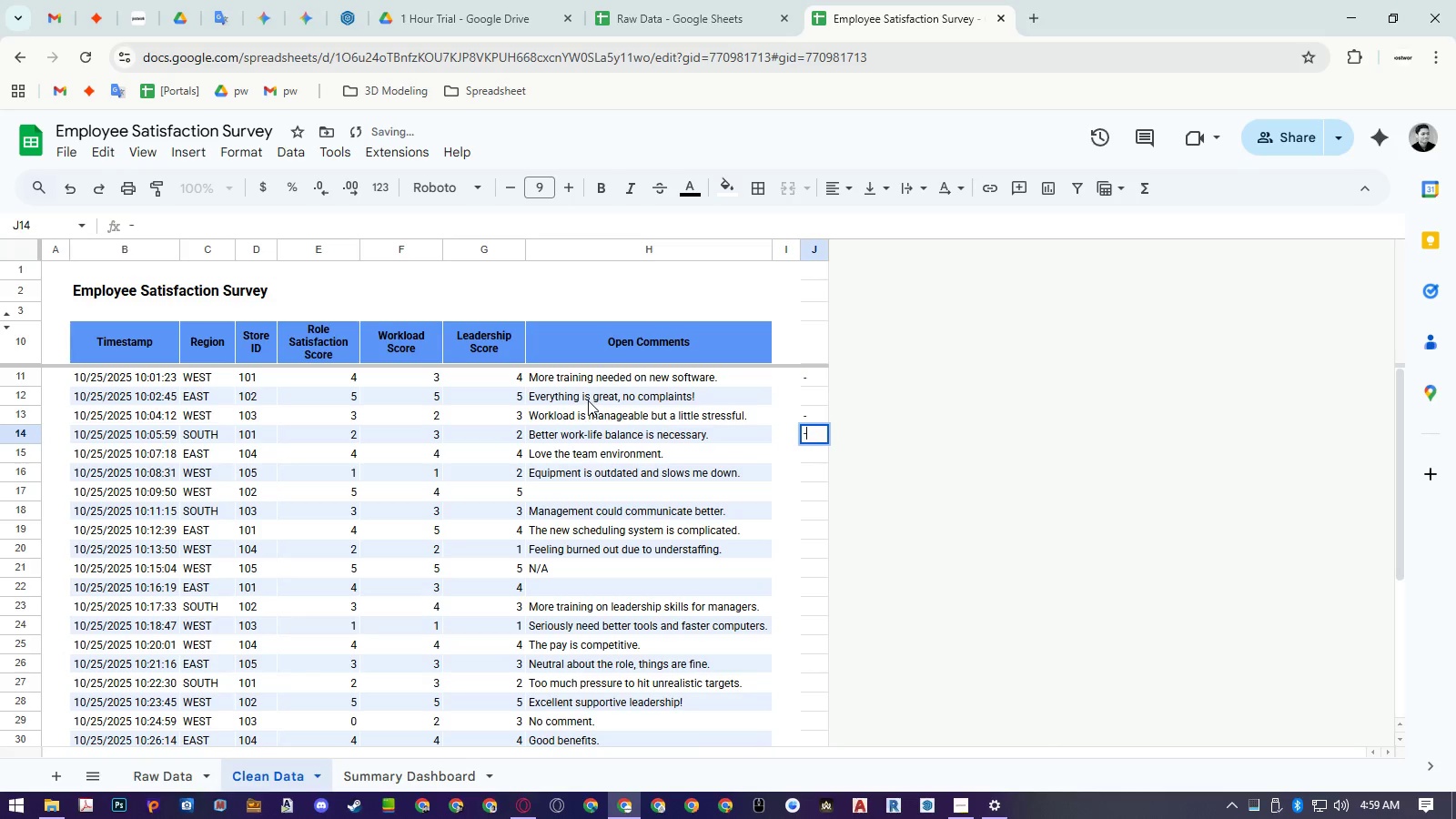 
key(NumpadEnter)
 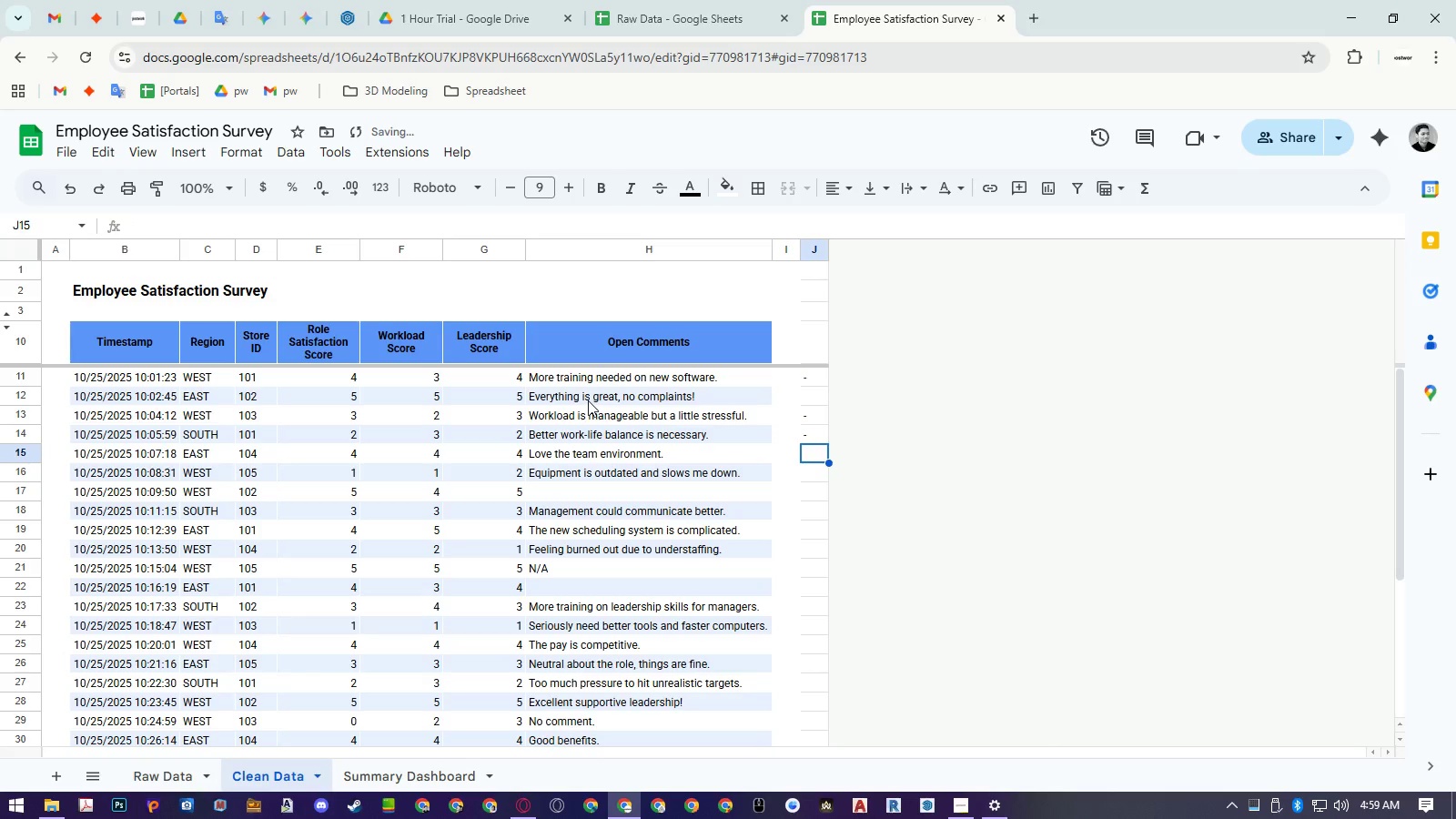 
key(ArrowDown)
 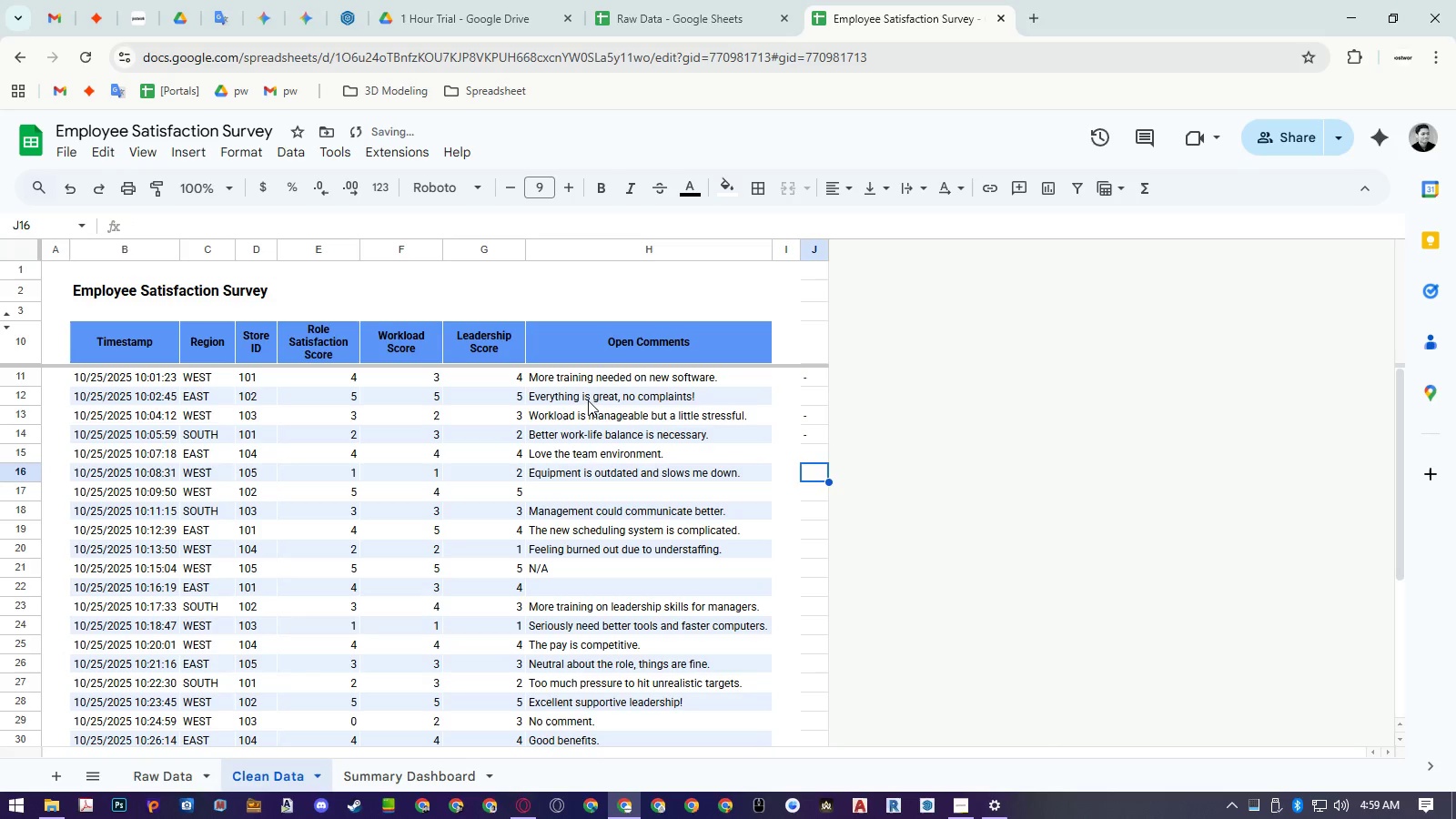 
key(NumpadSubtract)
 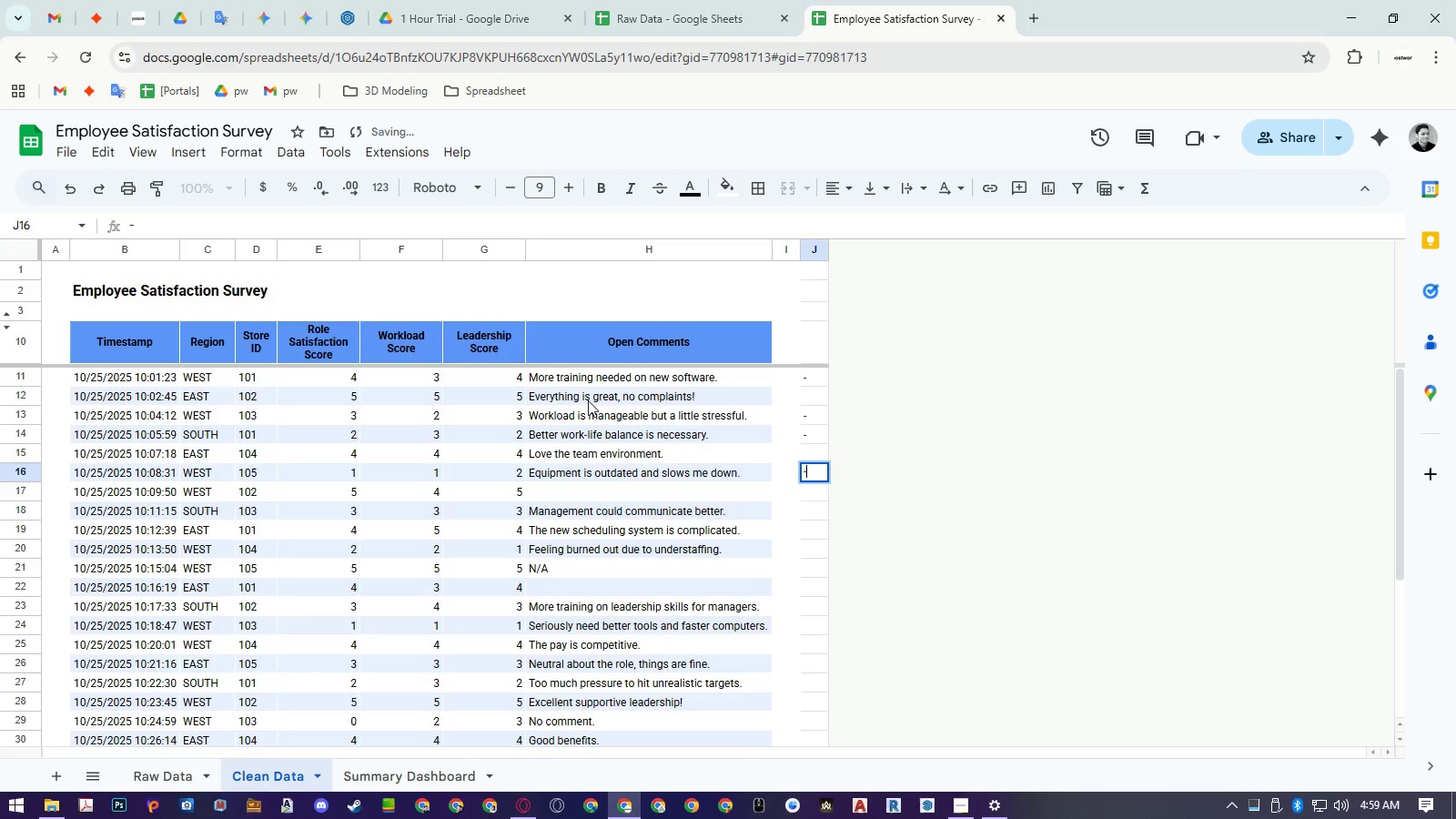 
key(NumpadEnter)
 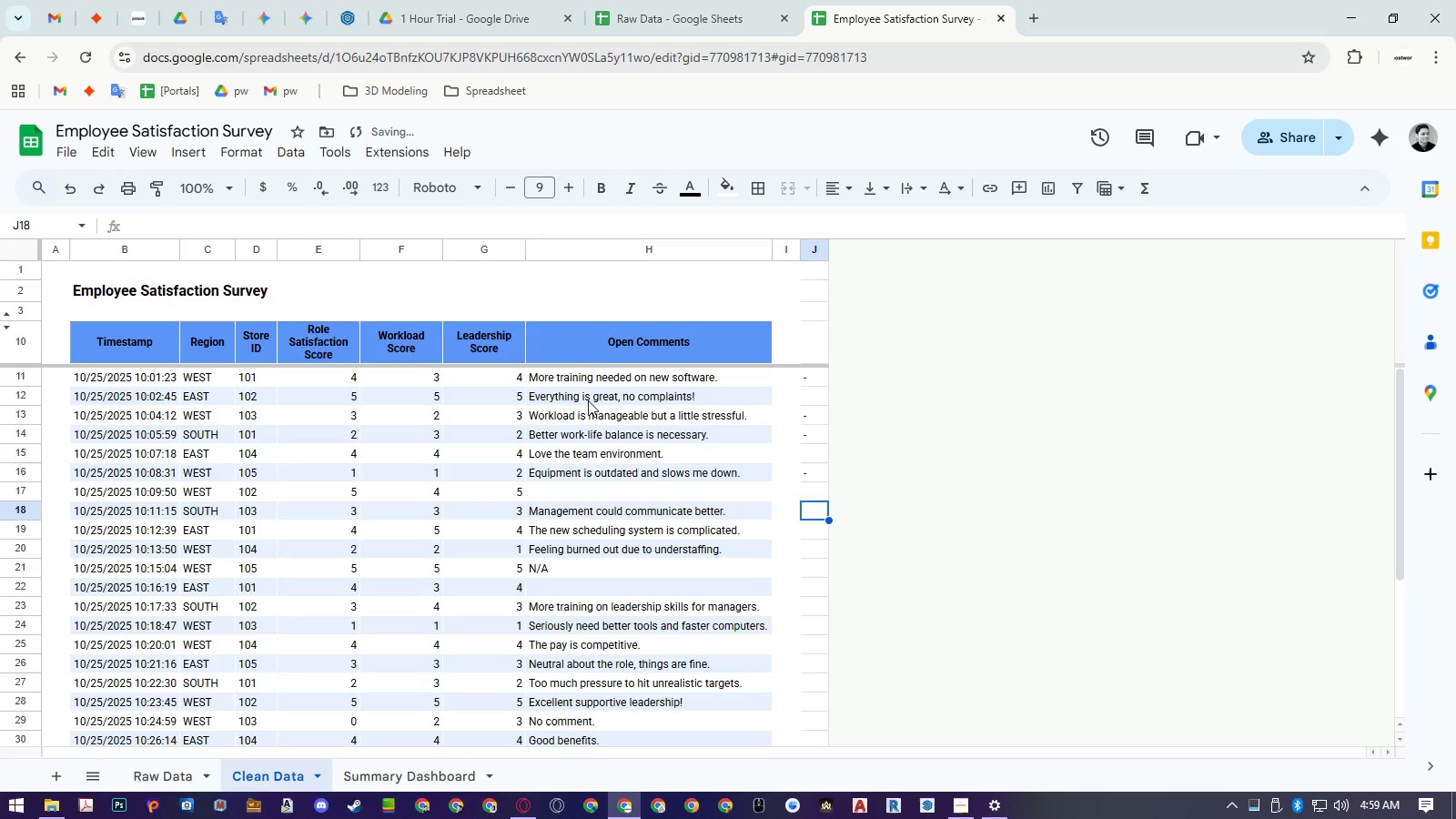 
key(ArrowDown)
 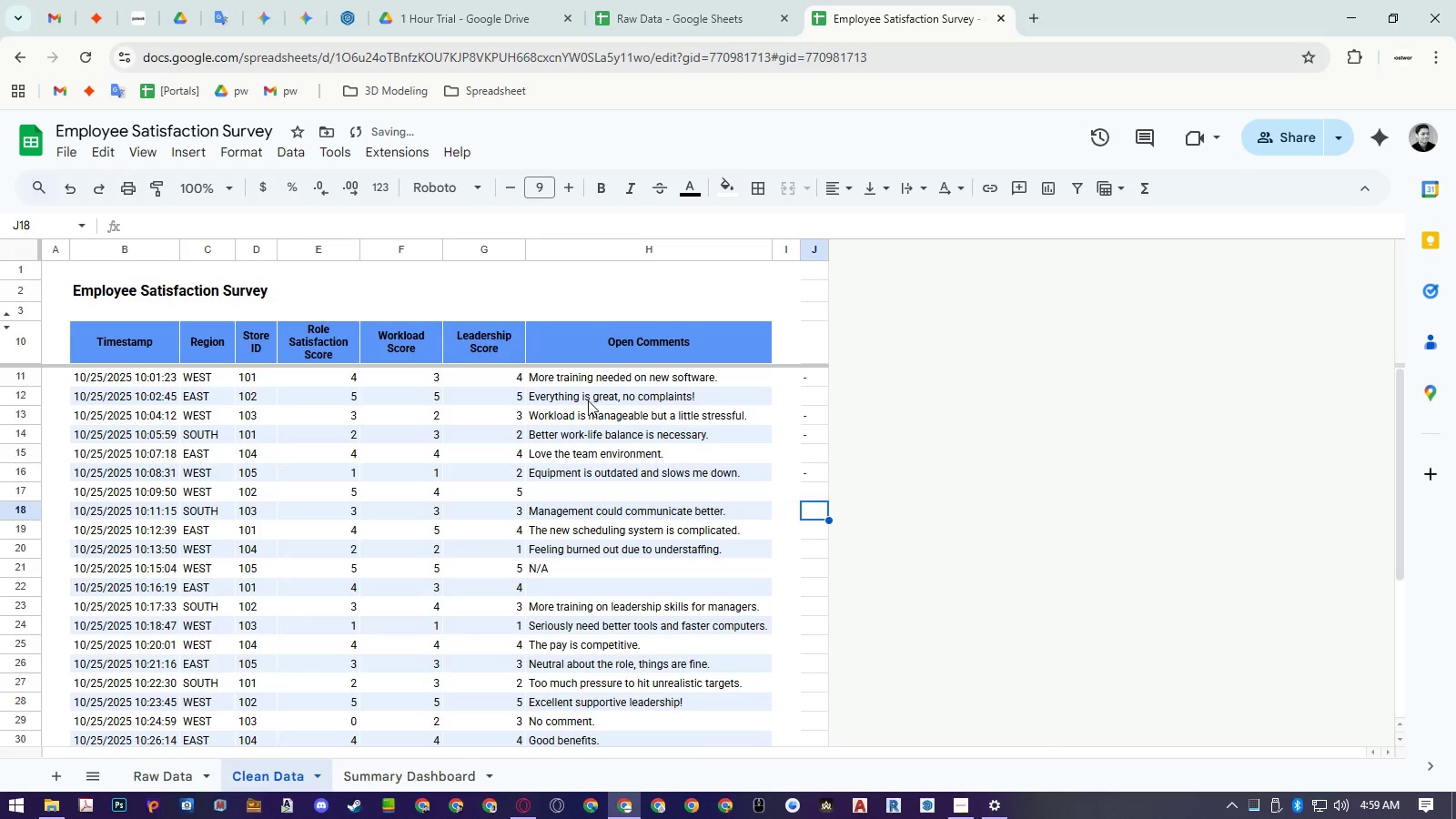 
key(NumpadSubtract)
 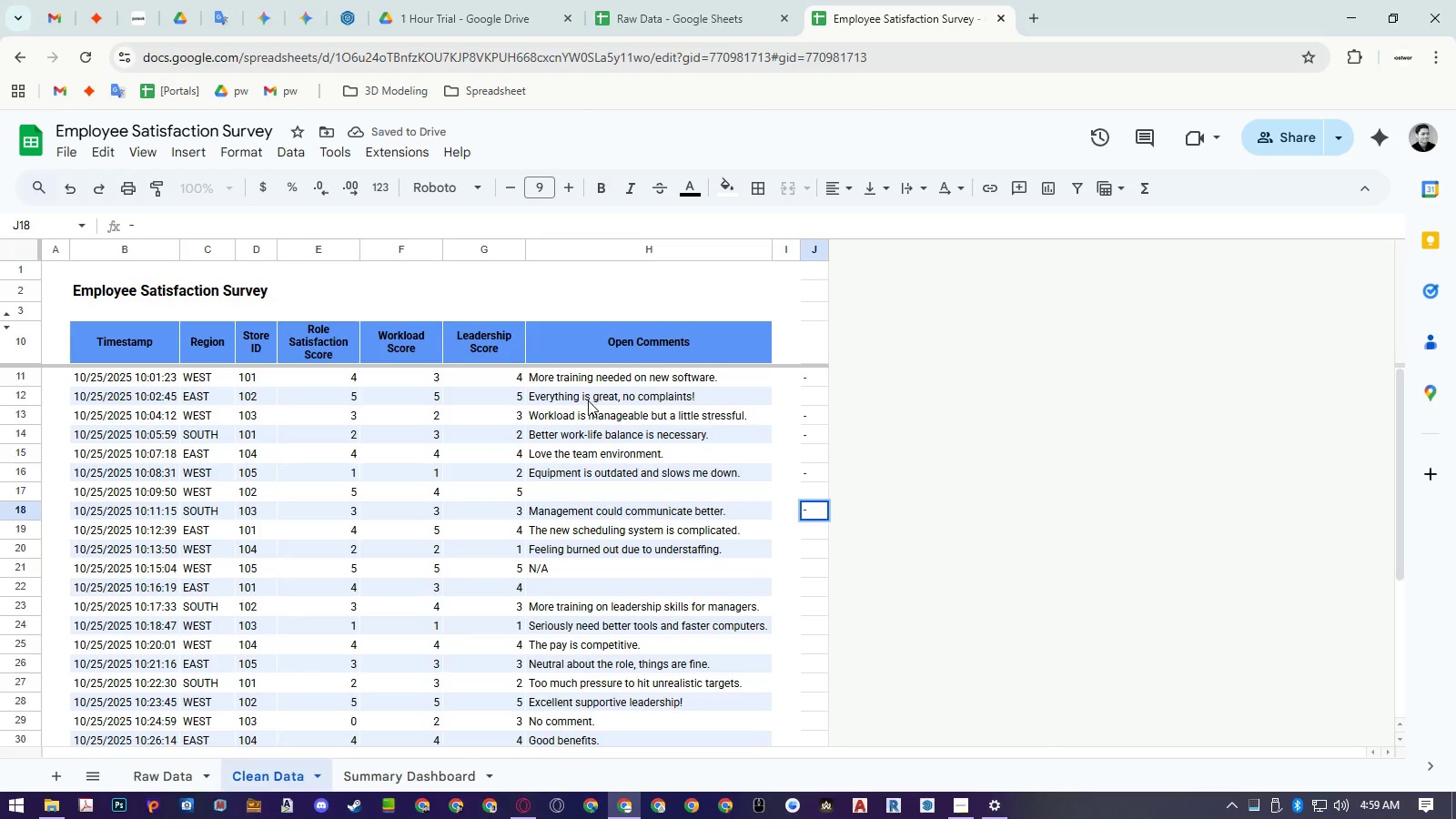 
key(Escape)
 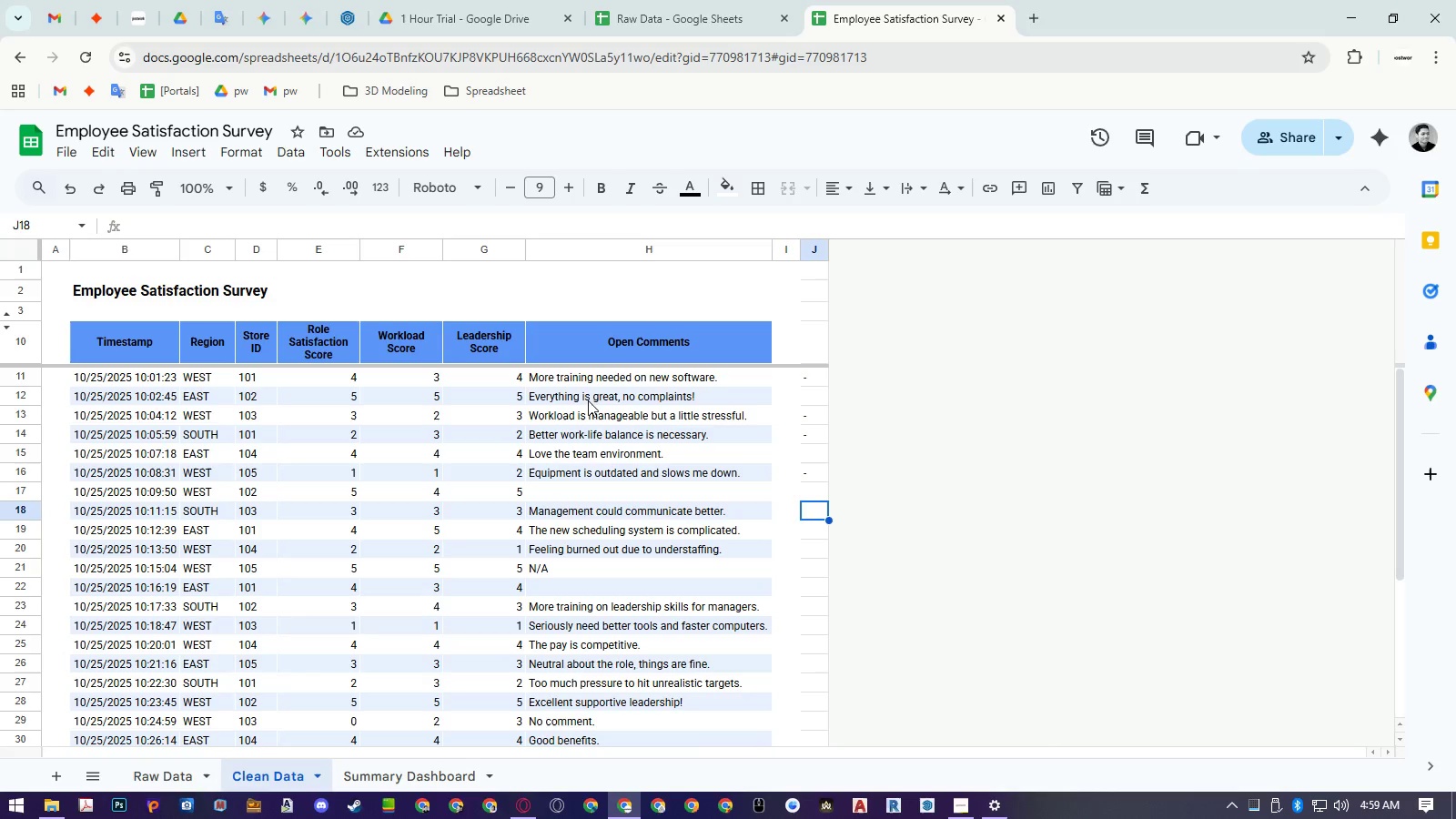 
key(ArrowDown)
 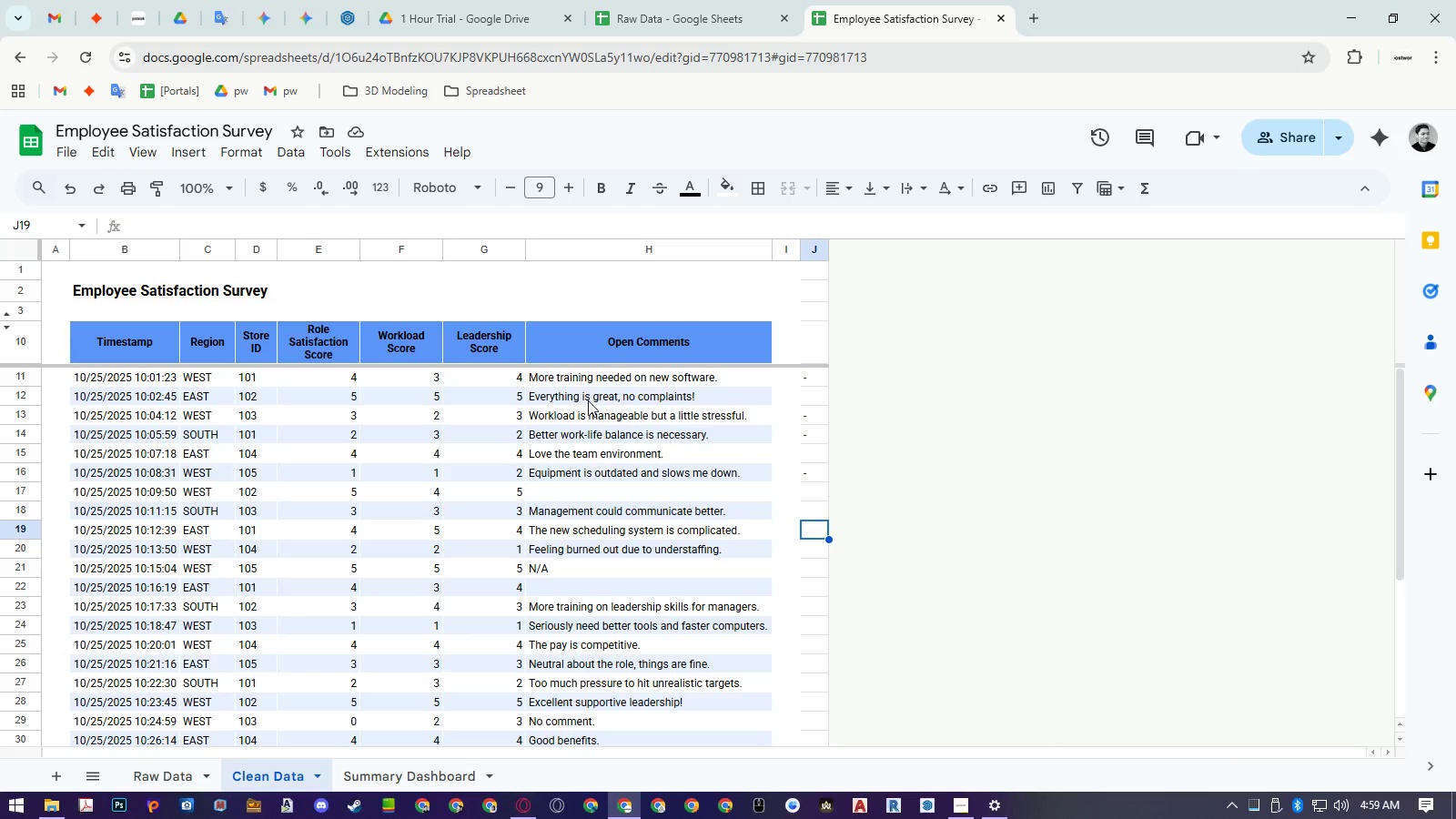 
key(ArrowDown)
 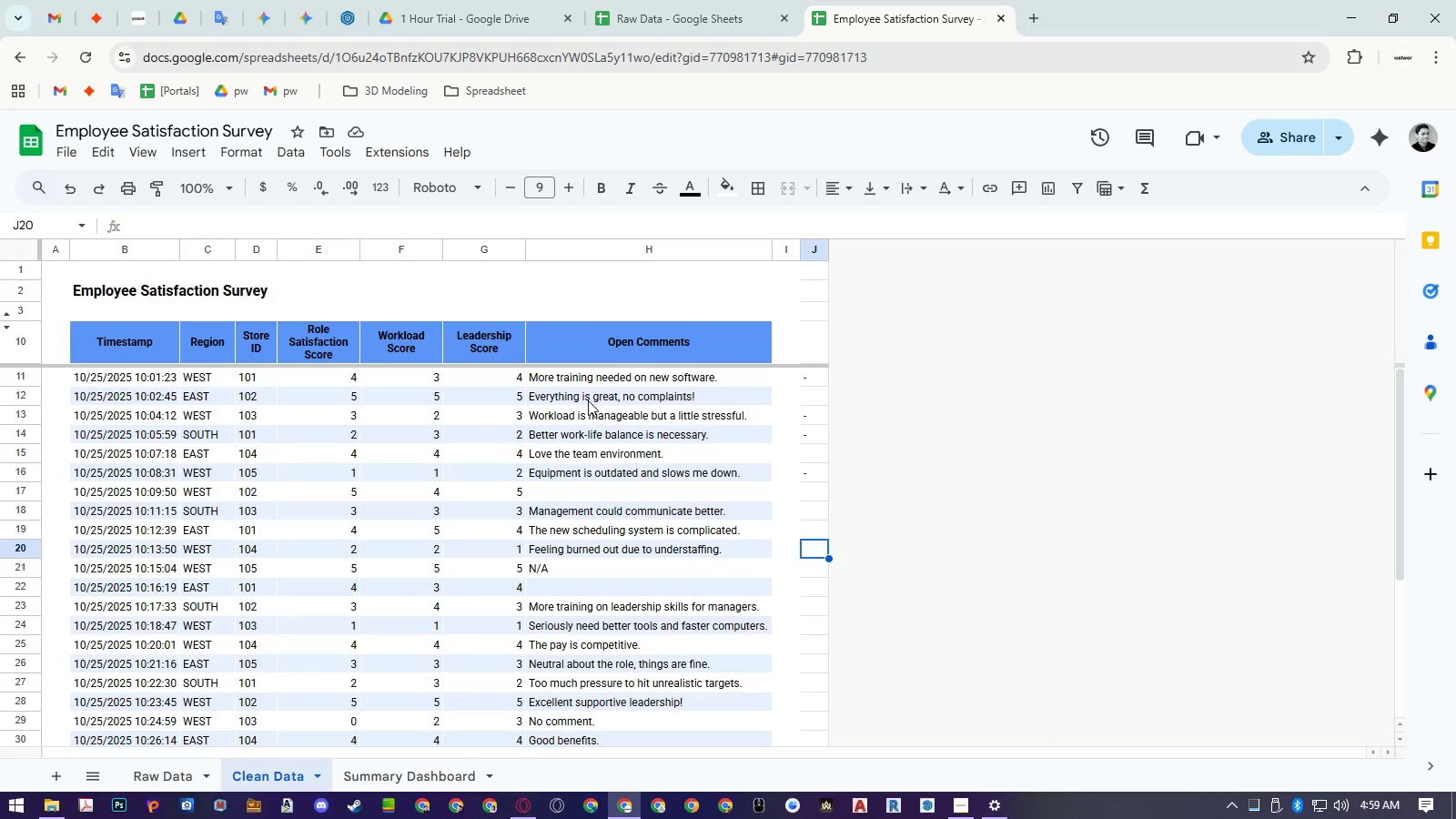 
key(ArrowDown)
 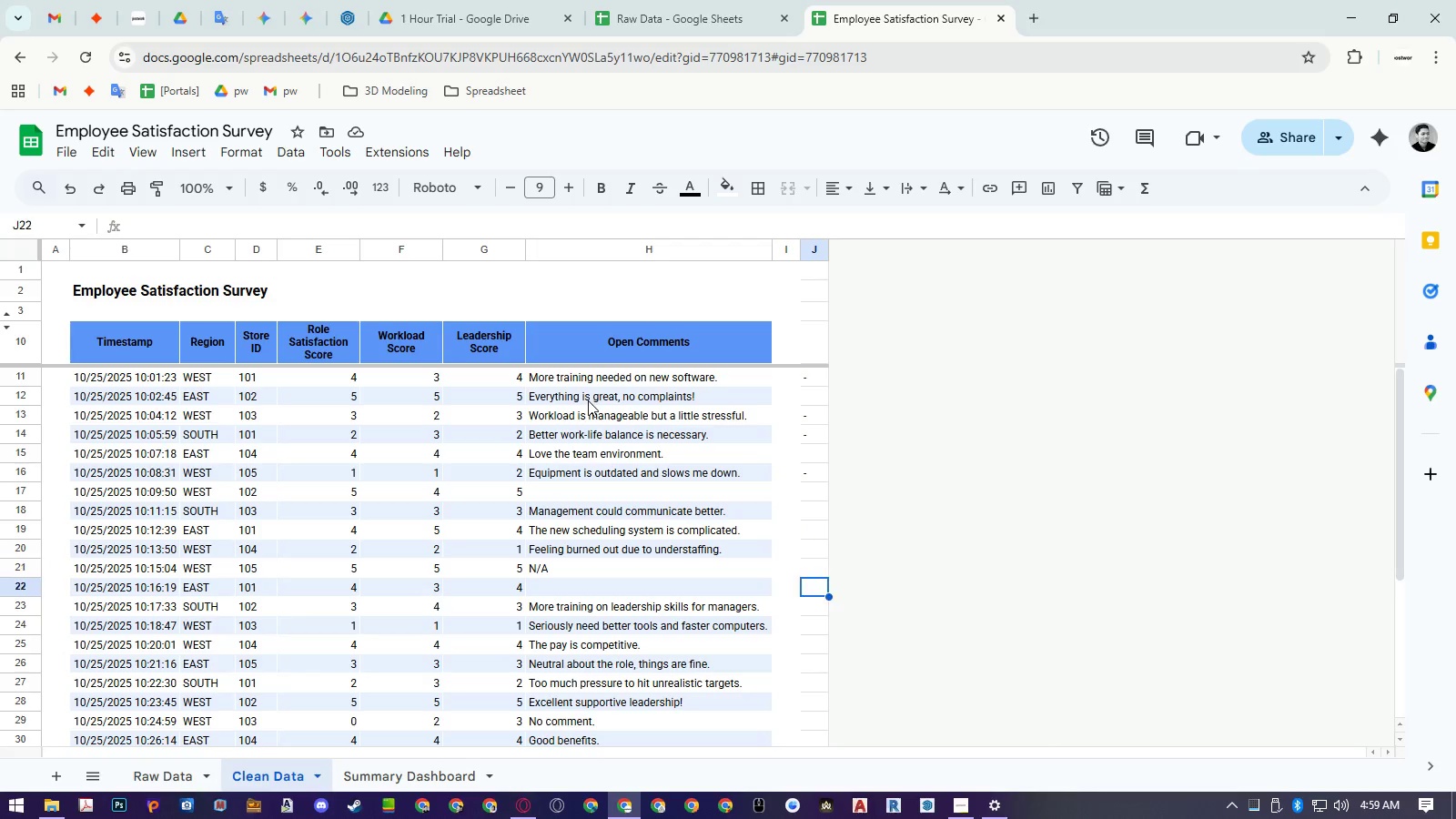 
key(ArrowDown)
 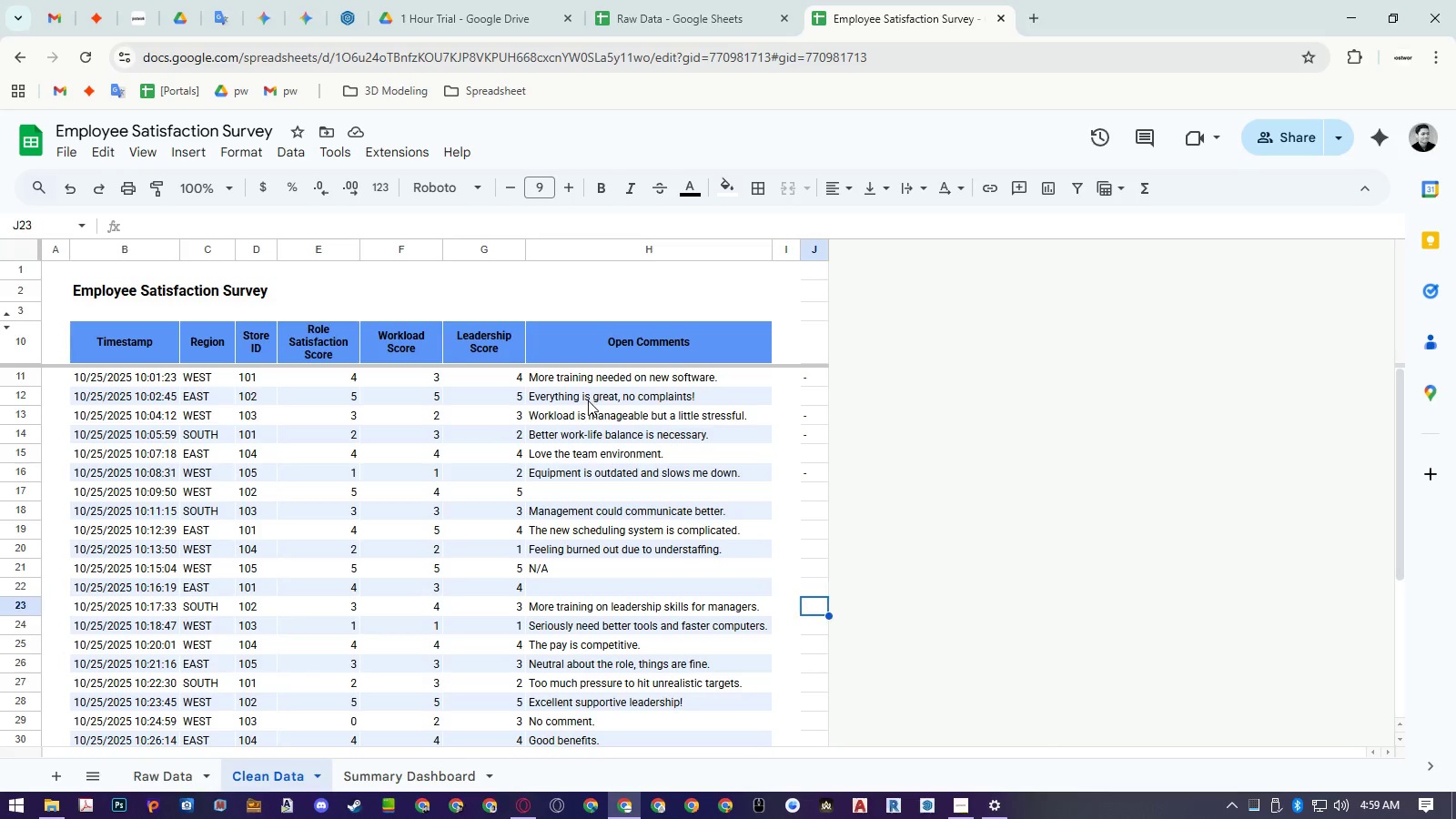 
key(ArrowDown)
 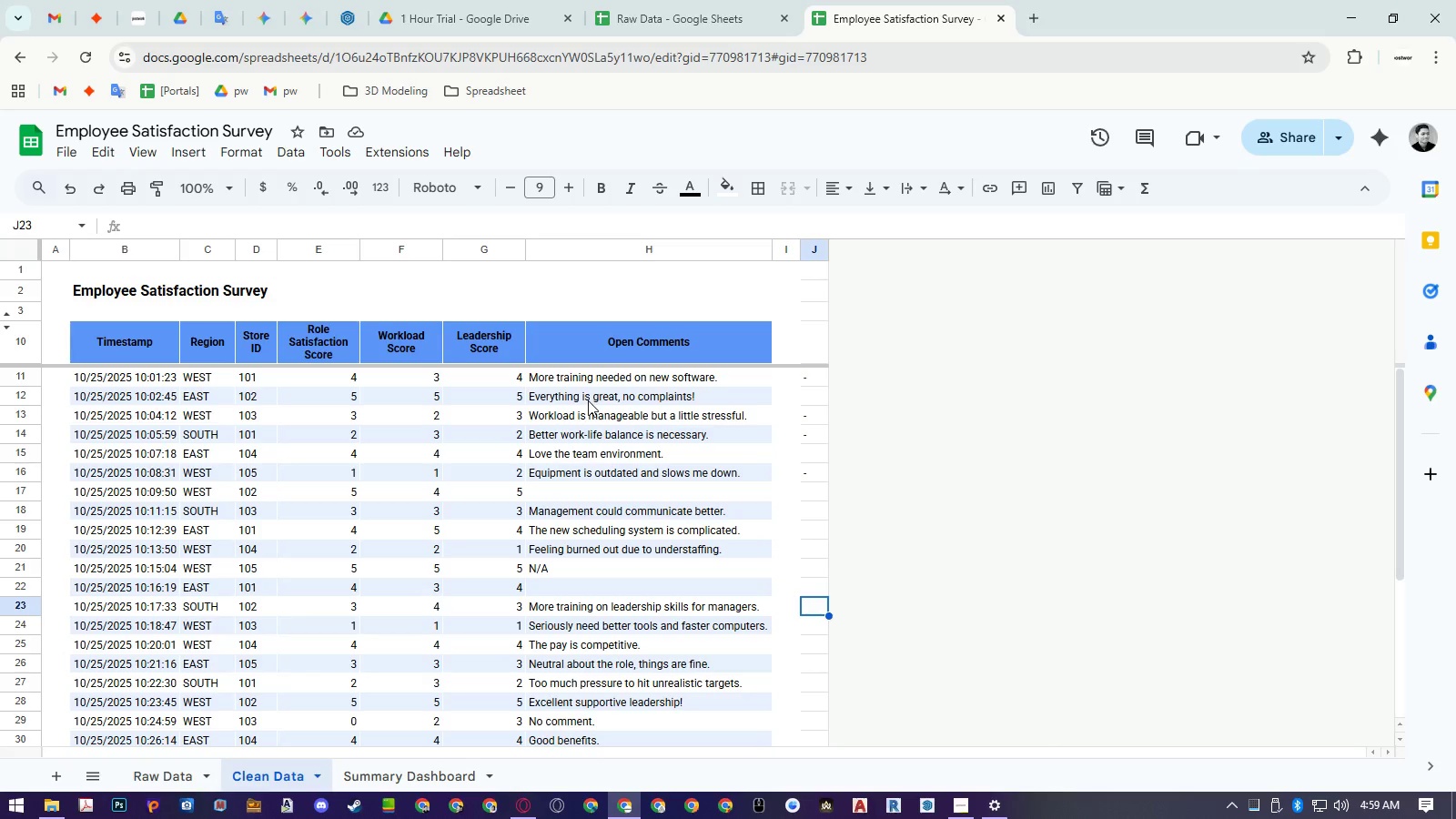 
key(NumpadSubtract)
 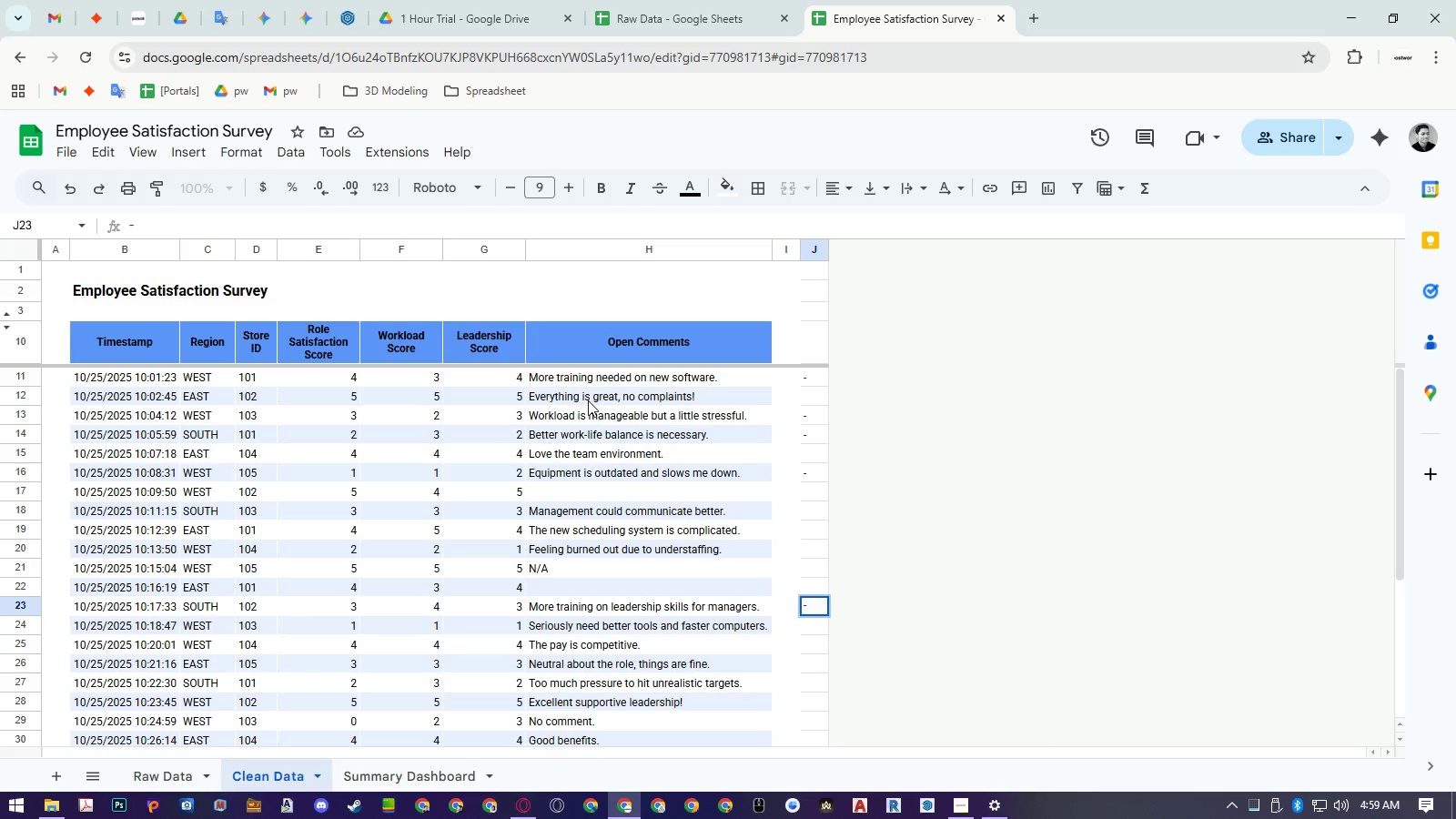 
key(NumpadEnter)
 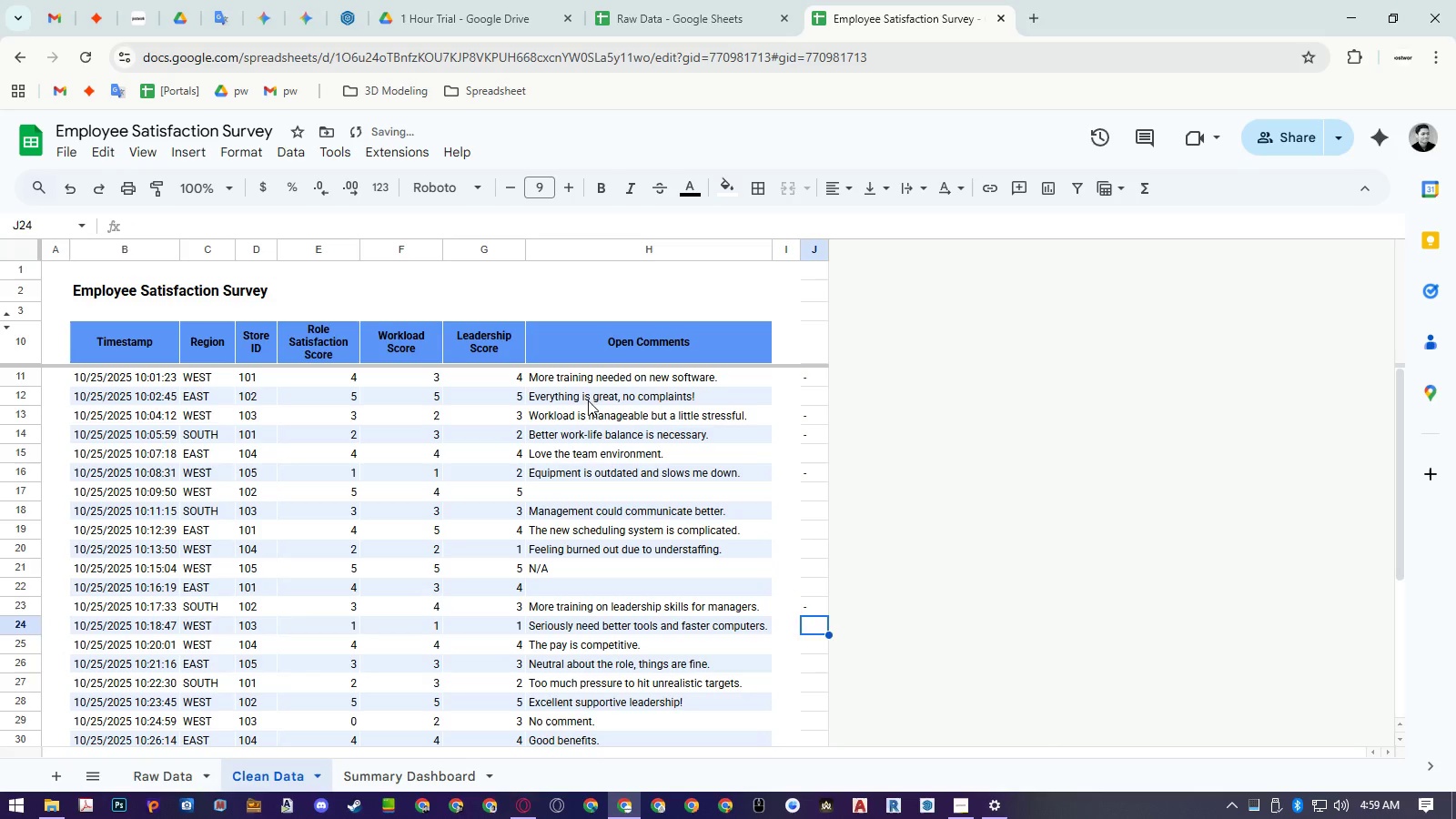 
key(ArrowUp)
 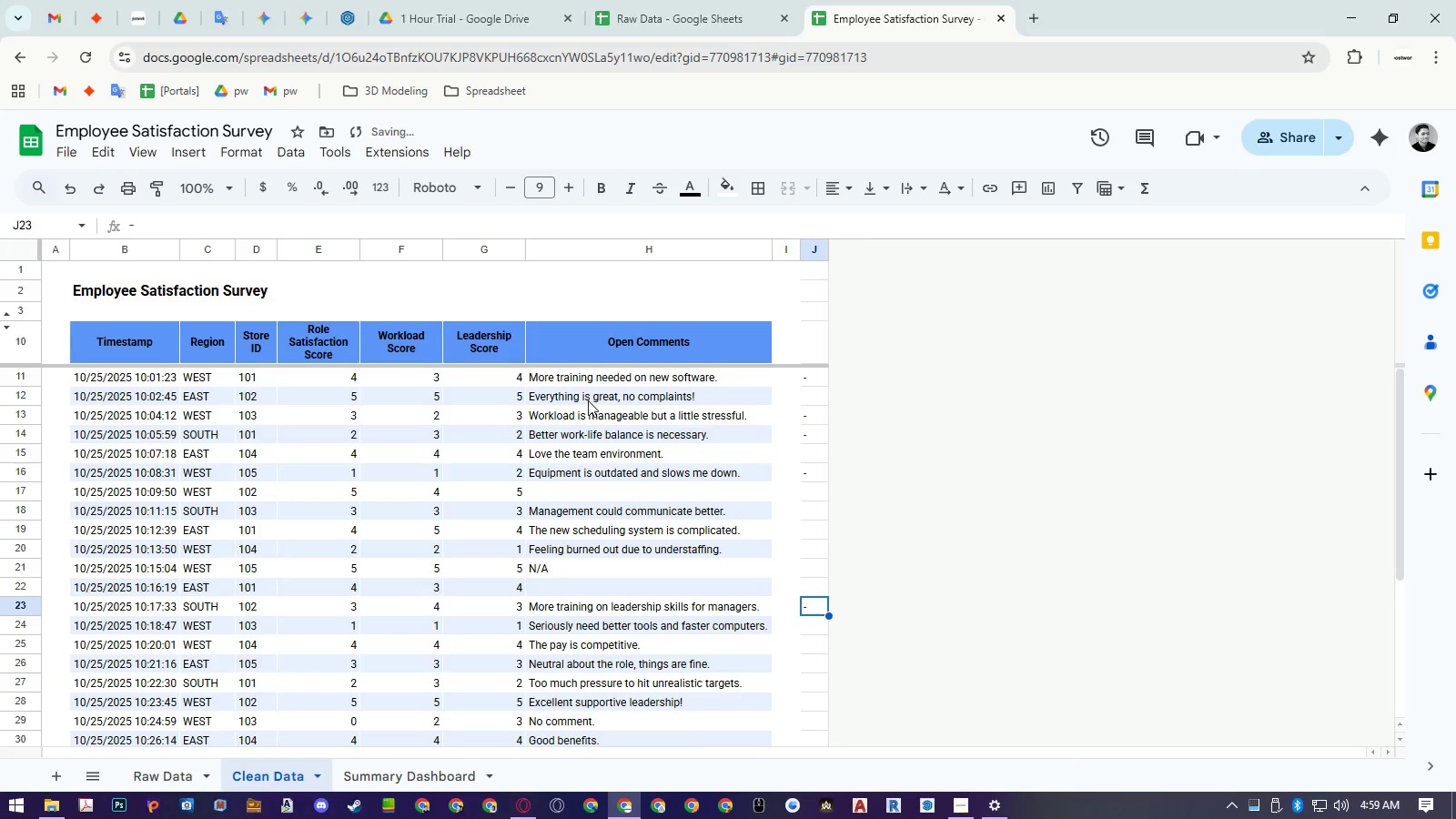 
key(ArrowUp)
 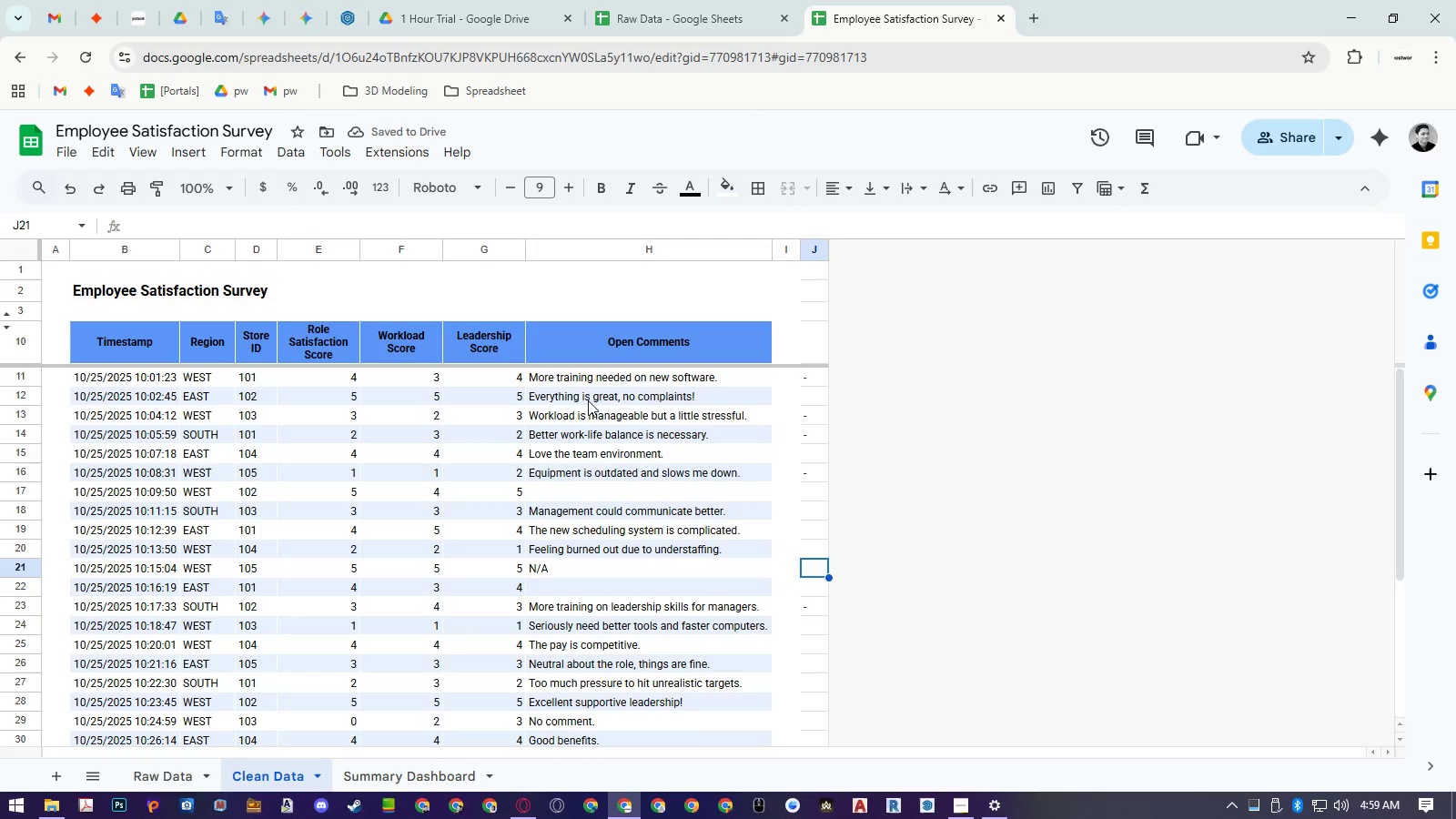 
key(ArrowUp)
 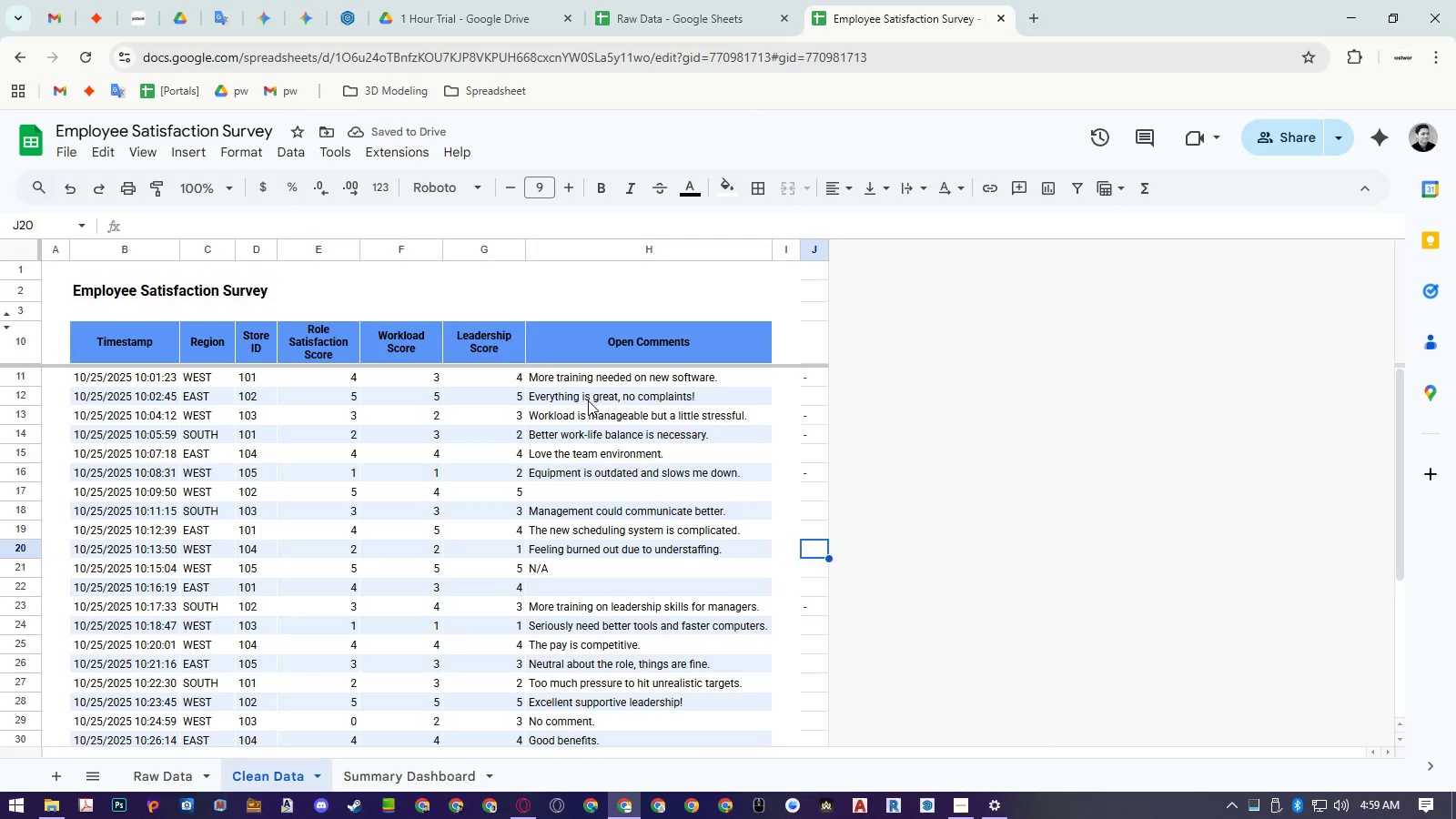 
key(ArrowUp)
 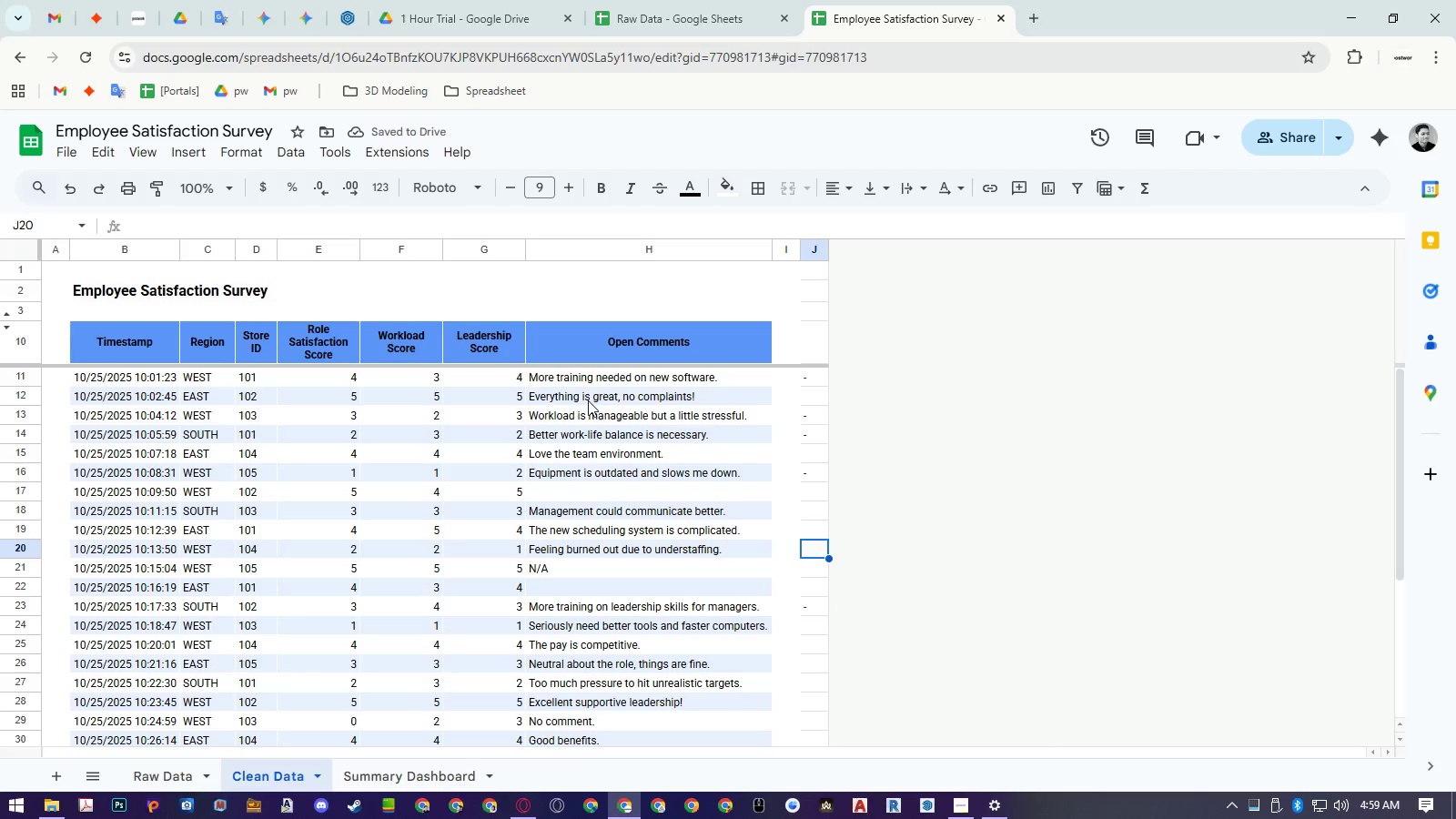 
hold_key(key=ArrowUp, duration=0.64)
 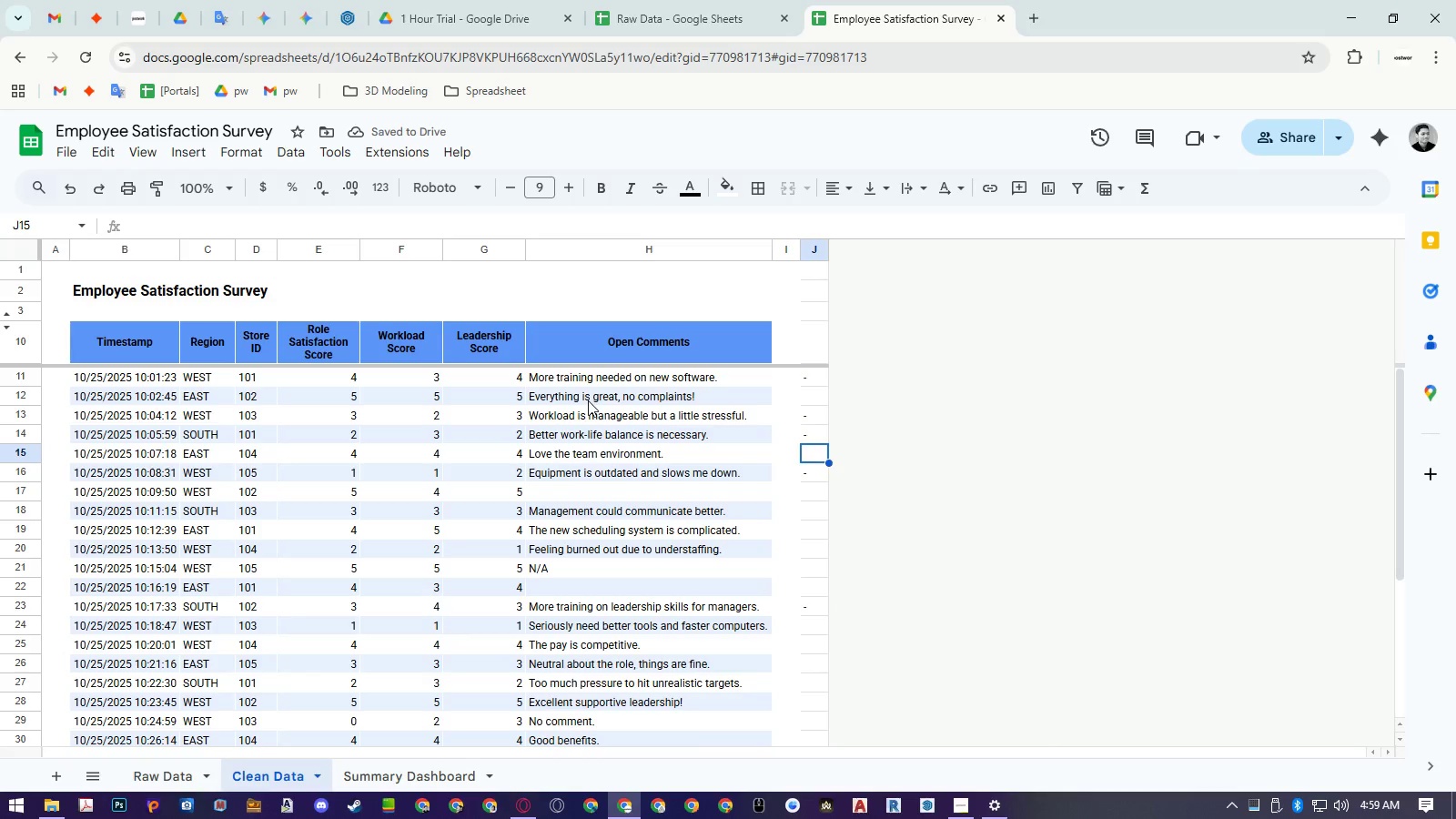 
key(ArrowUp)
 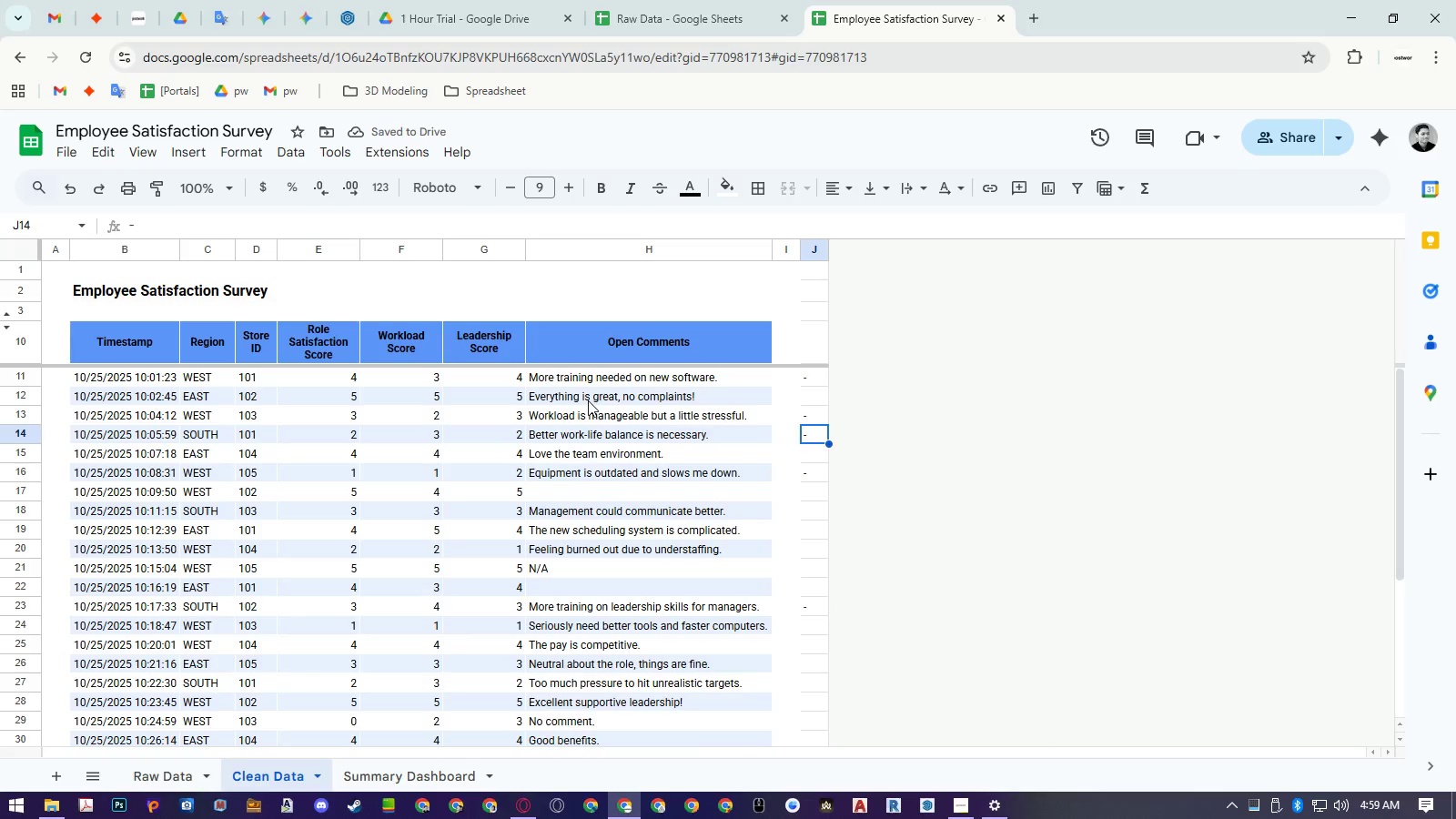 
key(ArrowUp)
 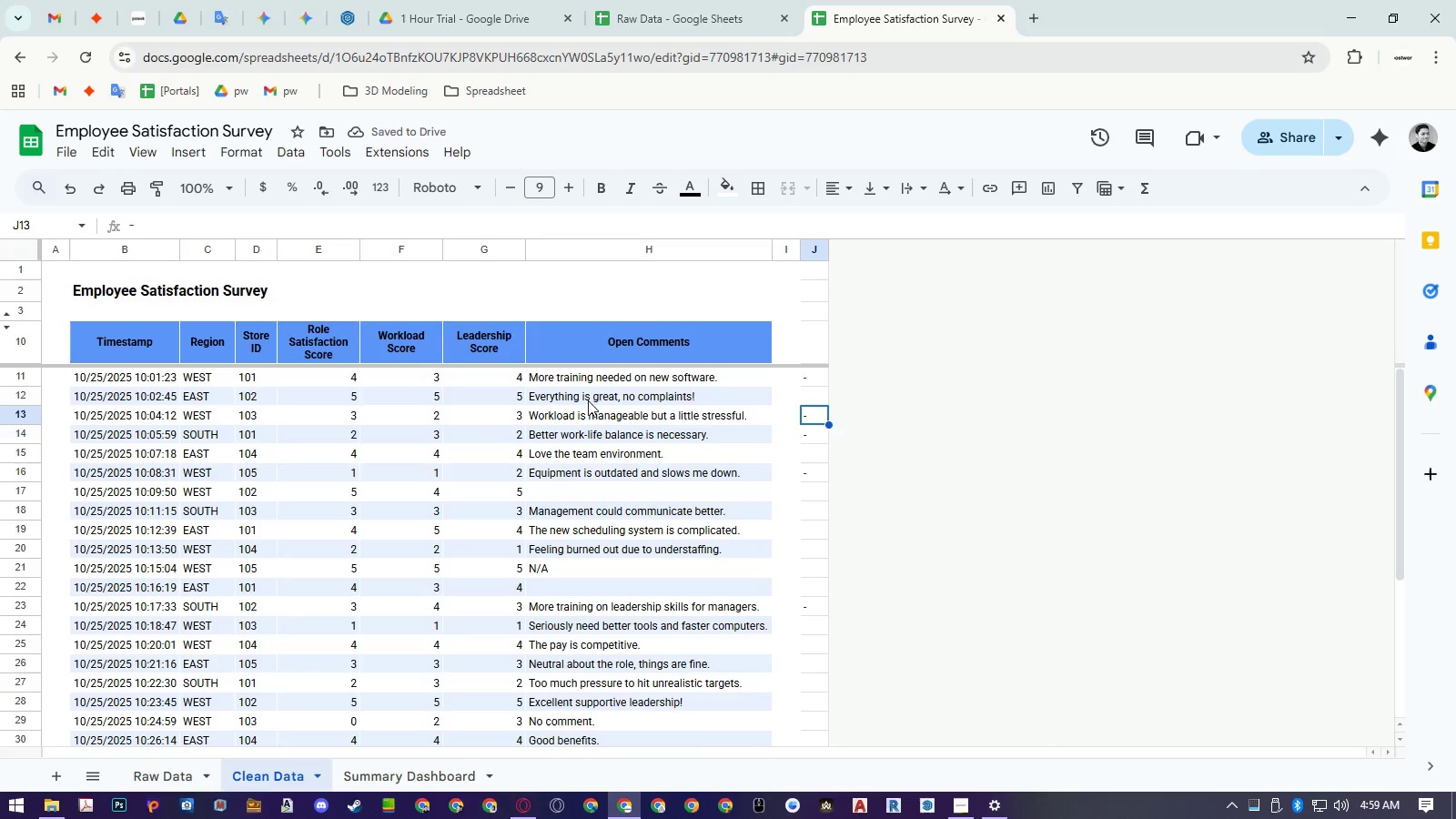 
key(ArrowUp)
 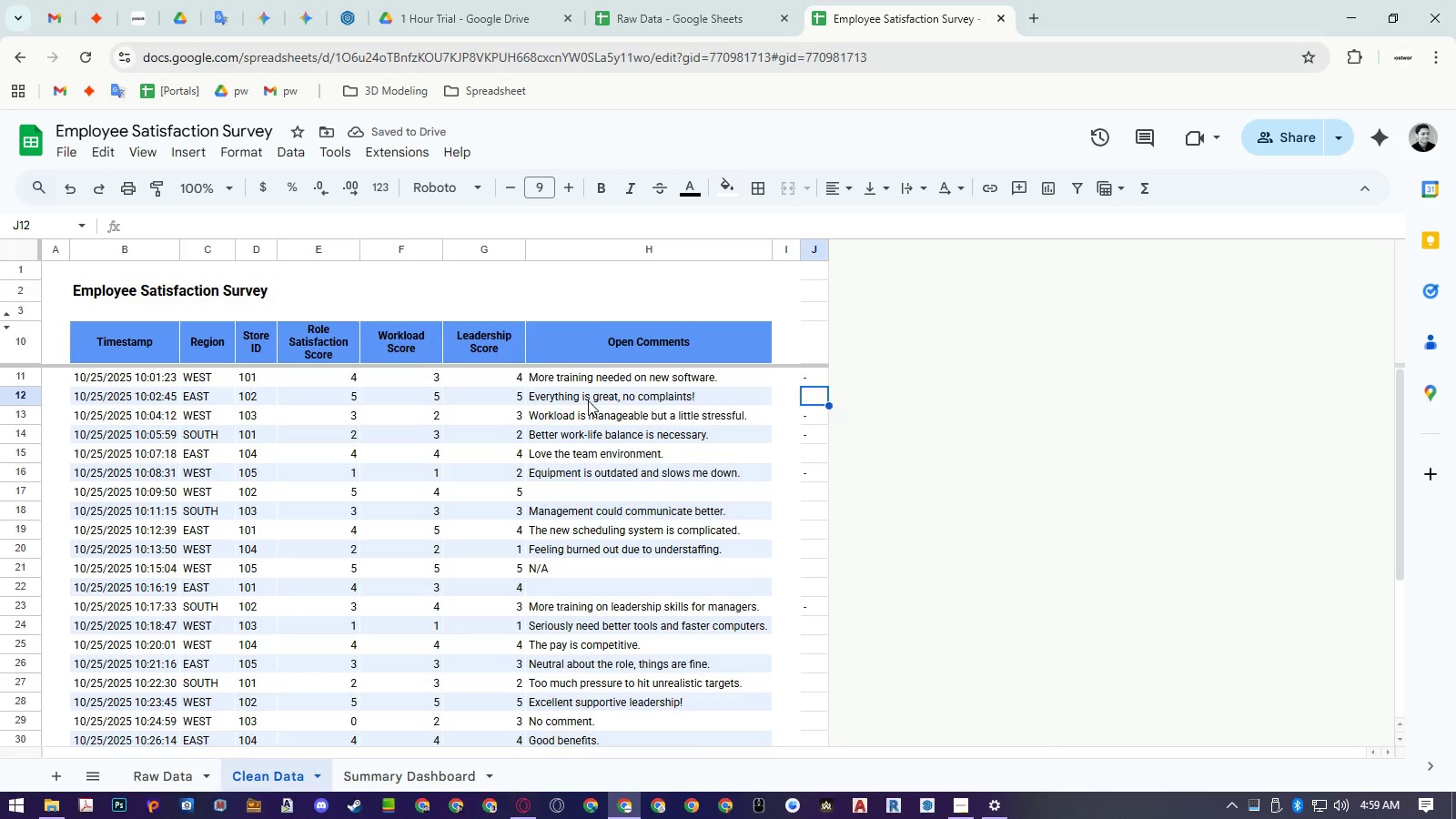 
key(ArrowUp)
 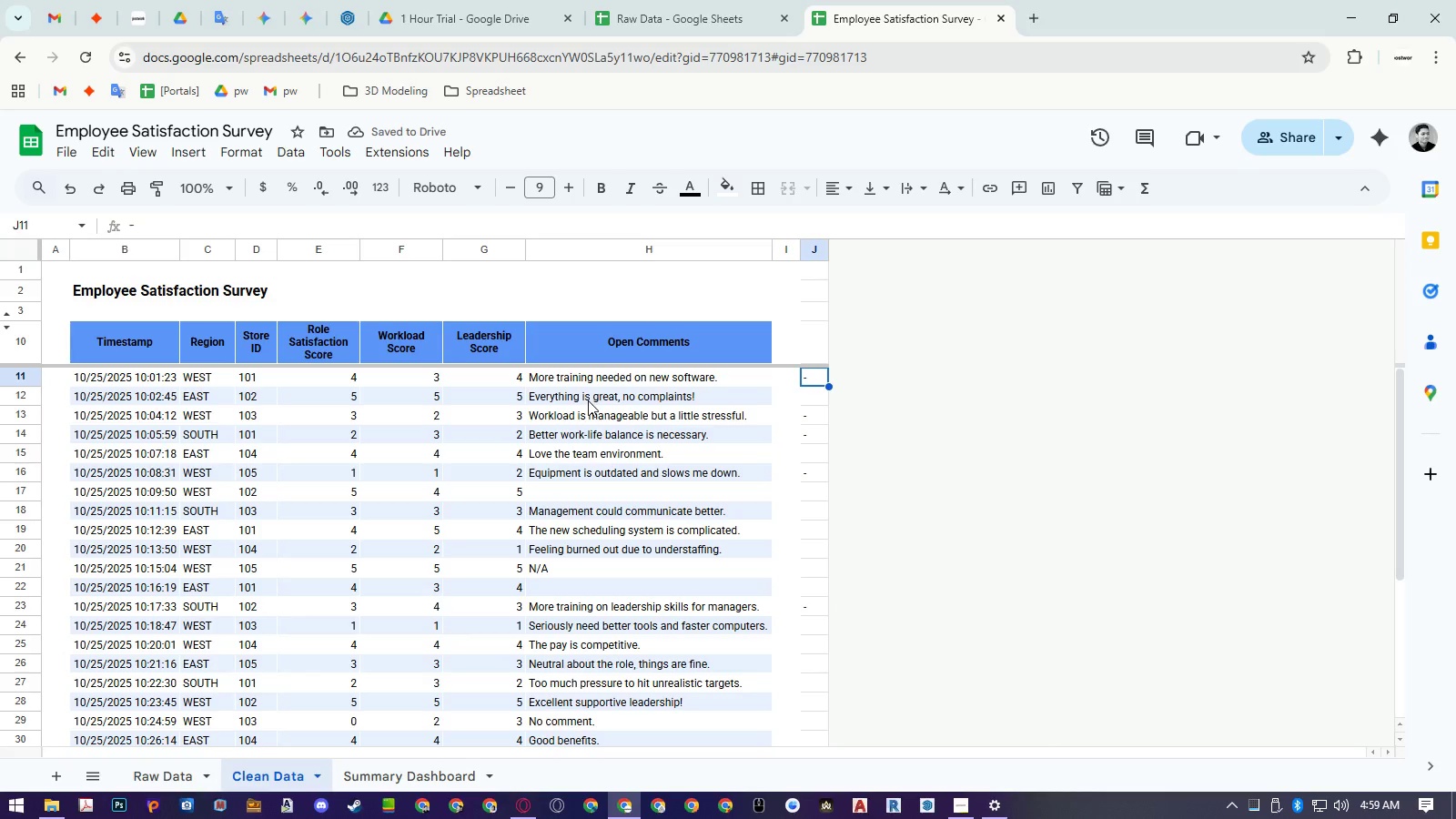 
key(Numpad1)
 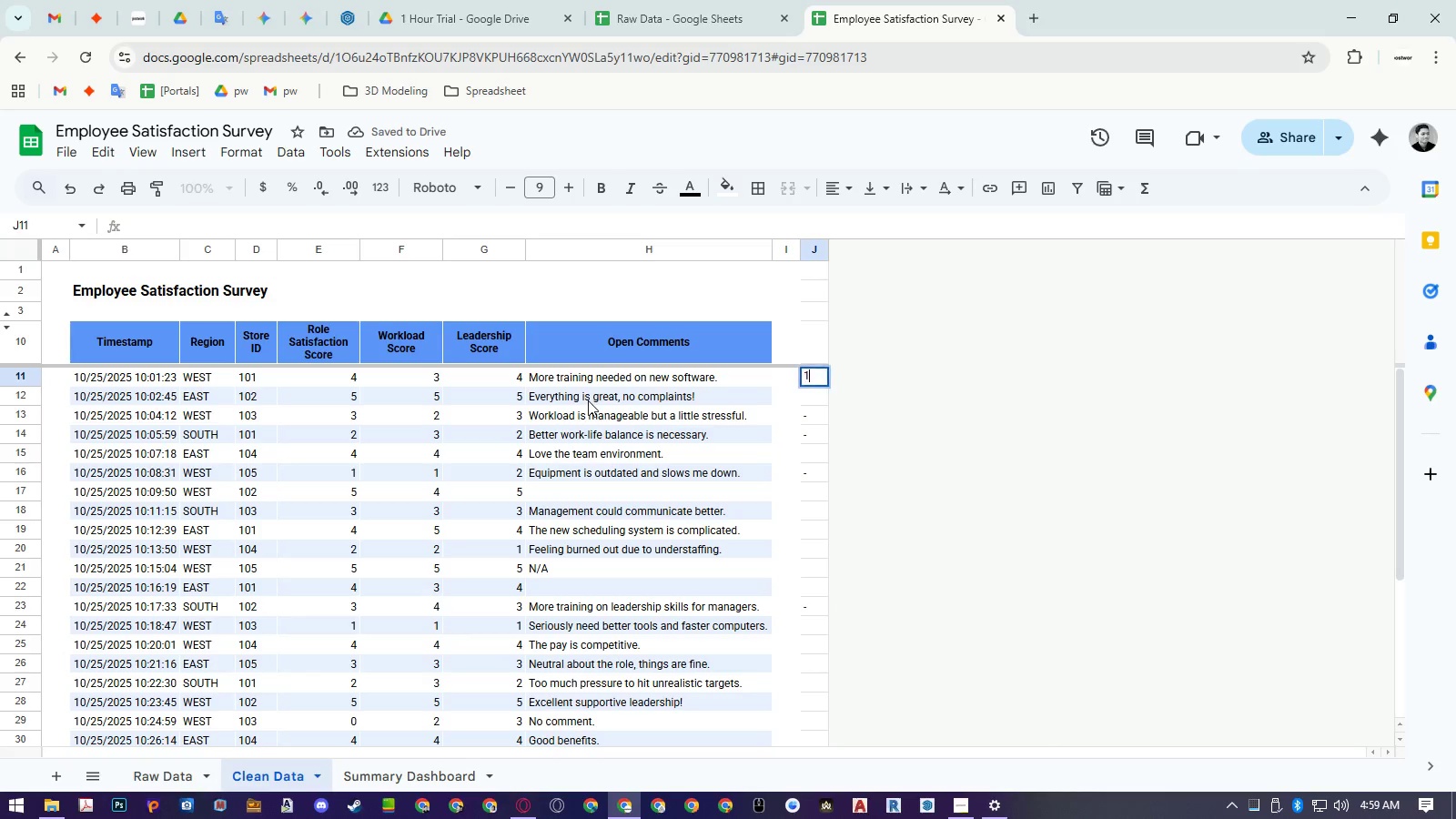 
key(NumpadEnter)
 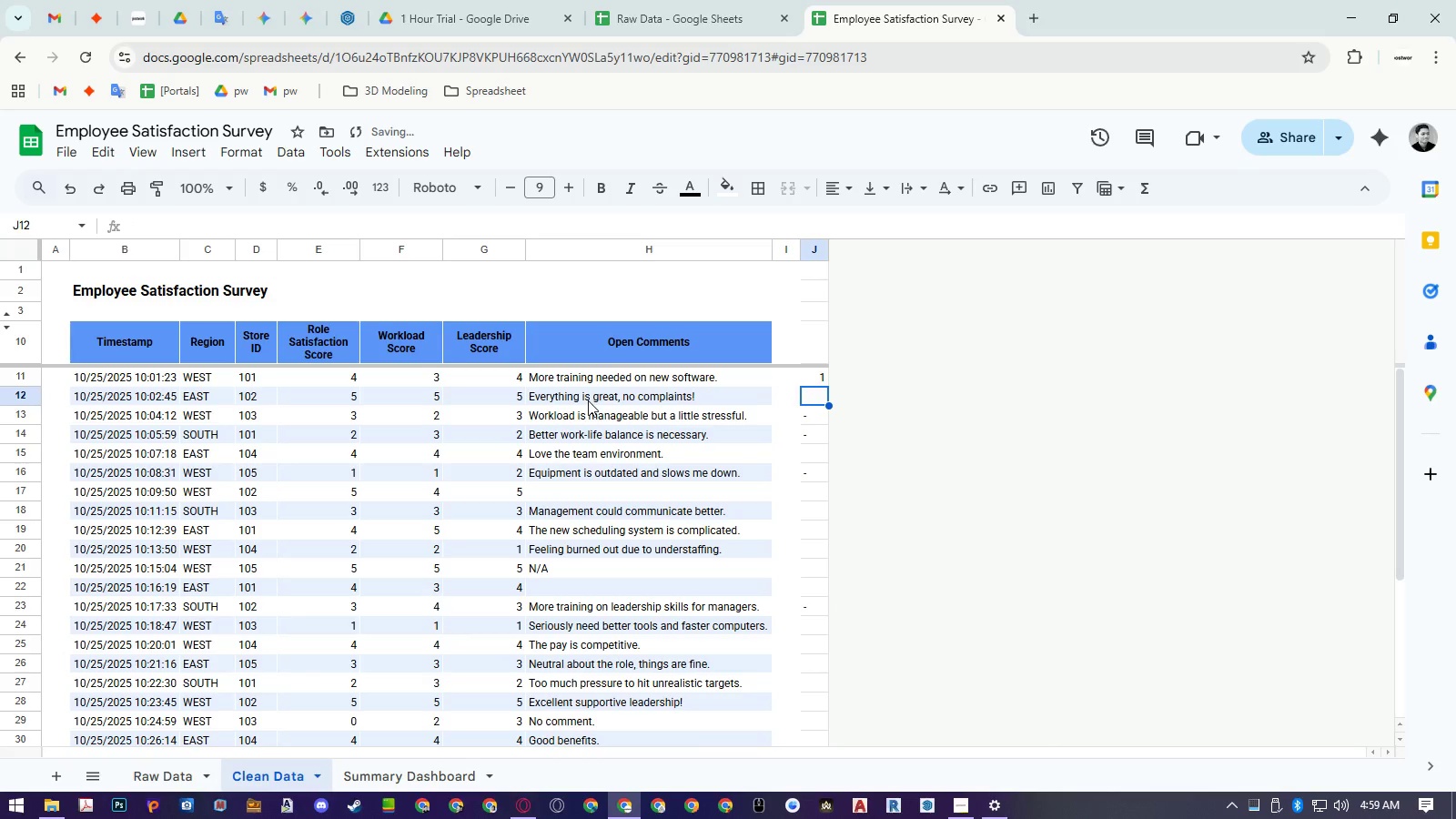 
hold_key(key=ArrowDown, duration=0.81)
 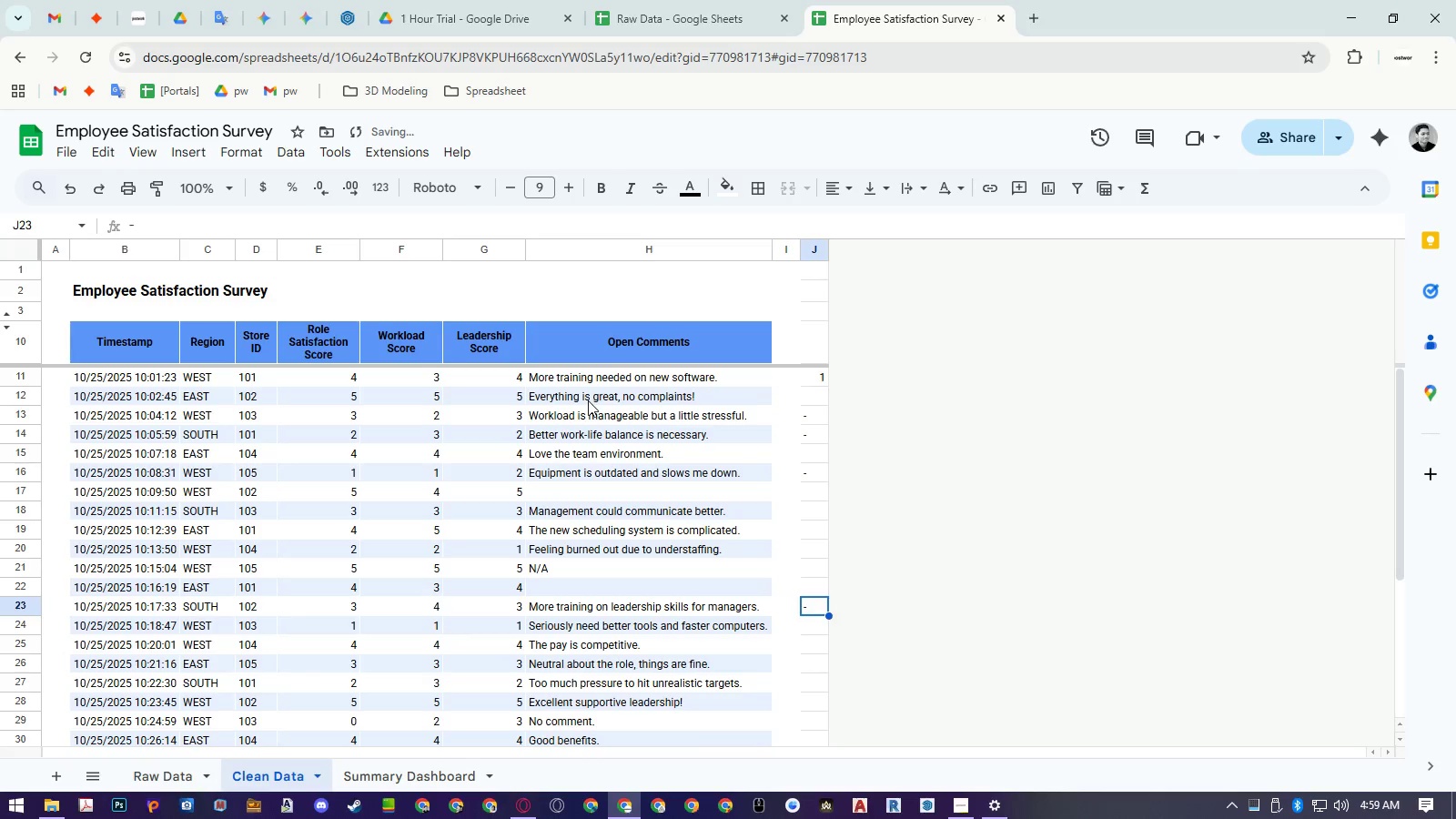 
key(ArrowDown)
 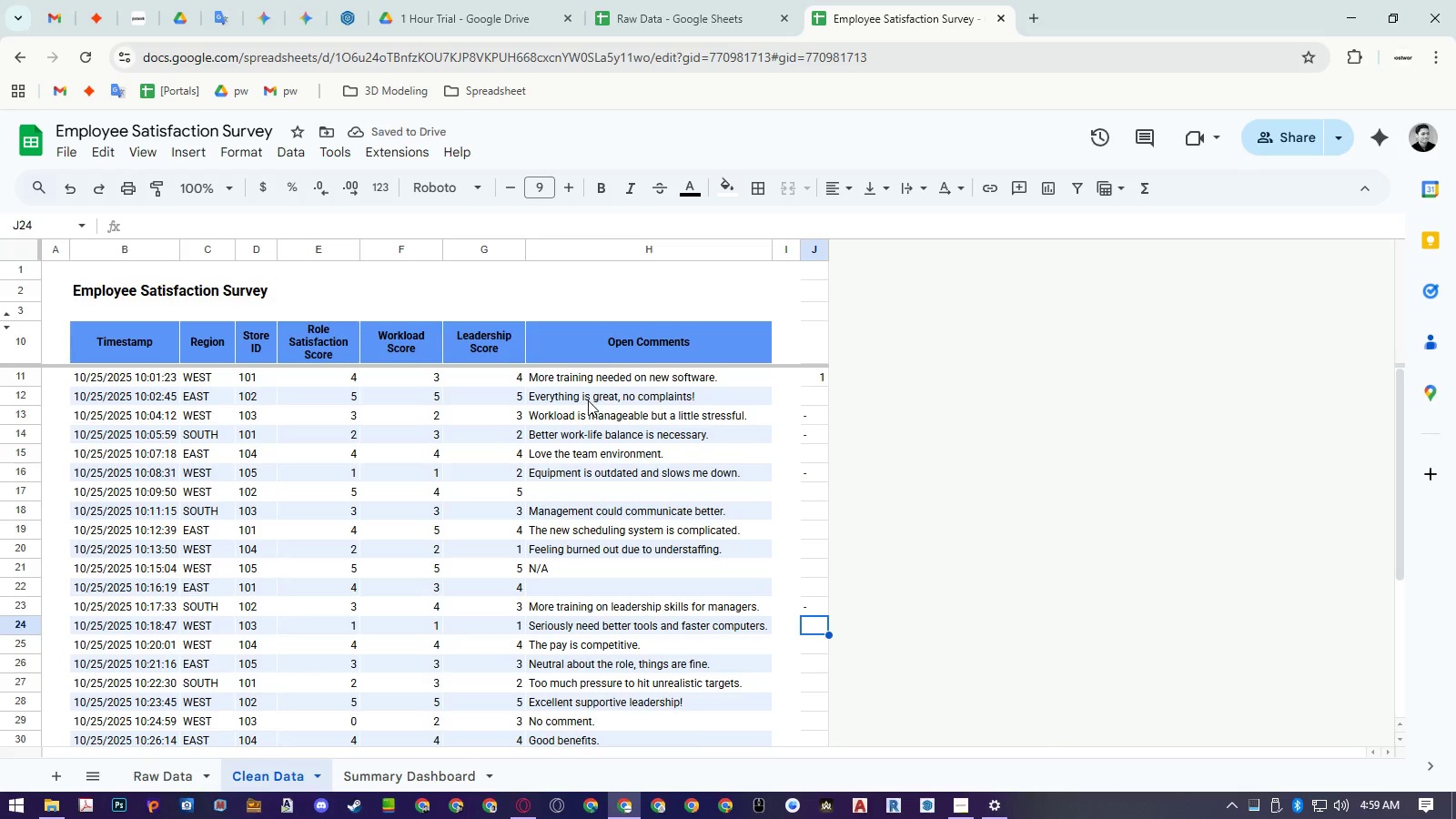 
key(ArrowUp)
 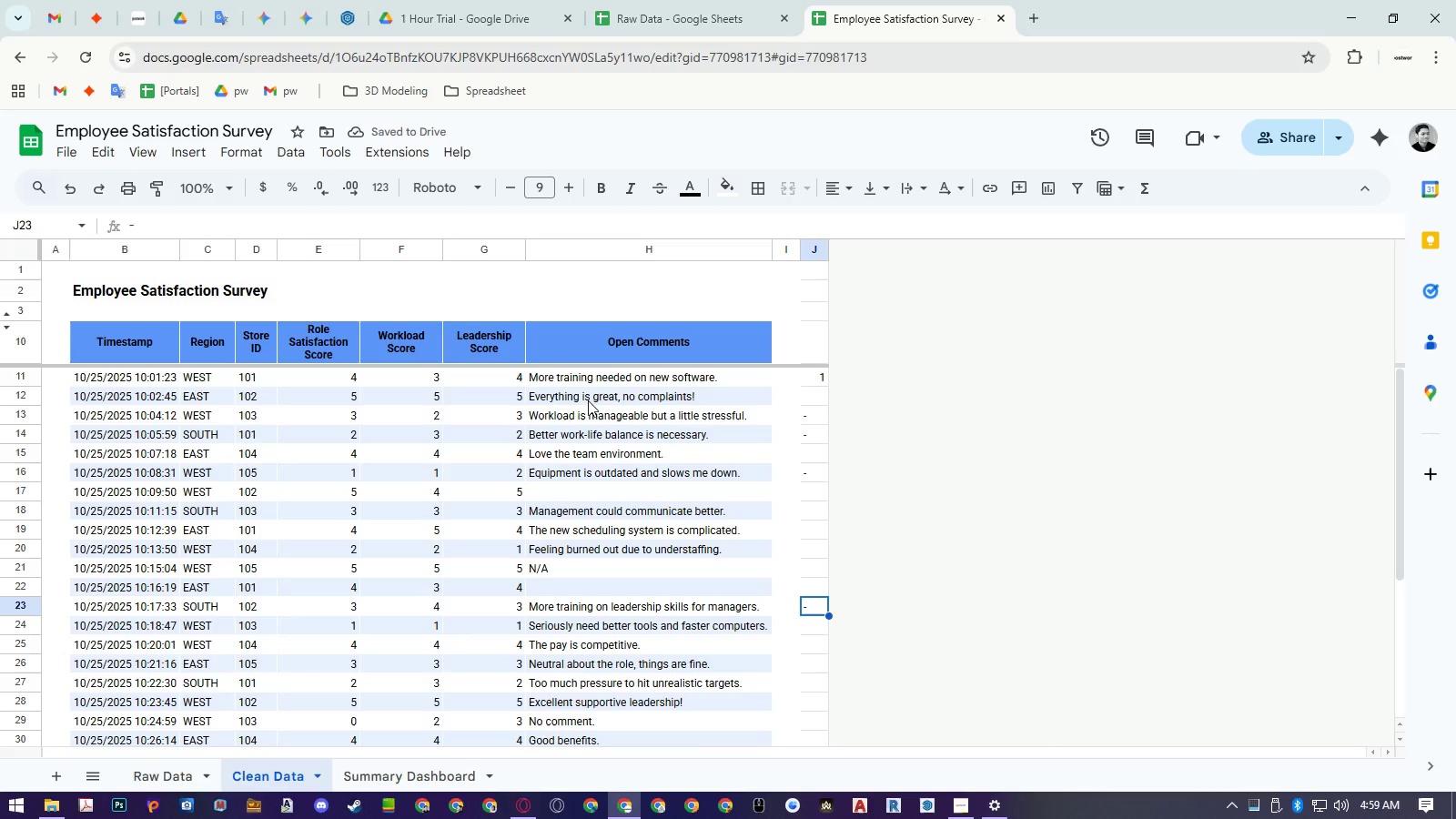 
key(Numpad1)
 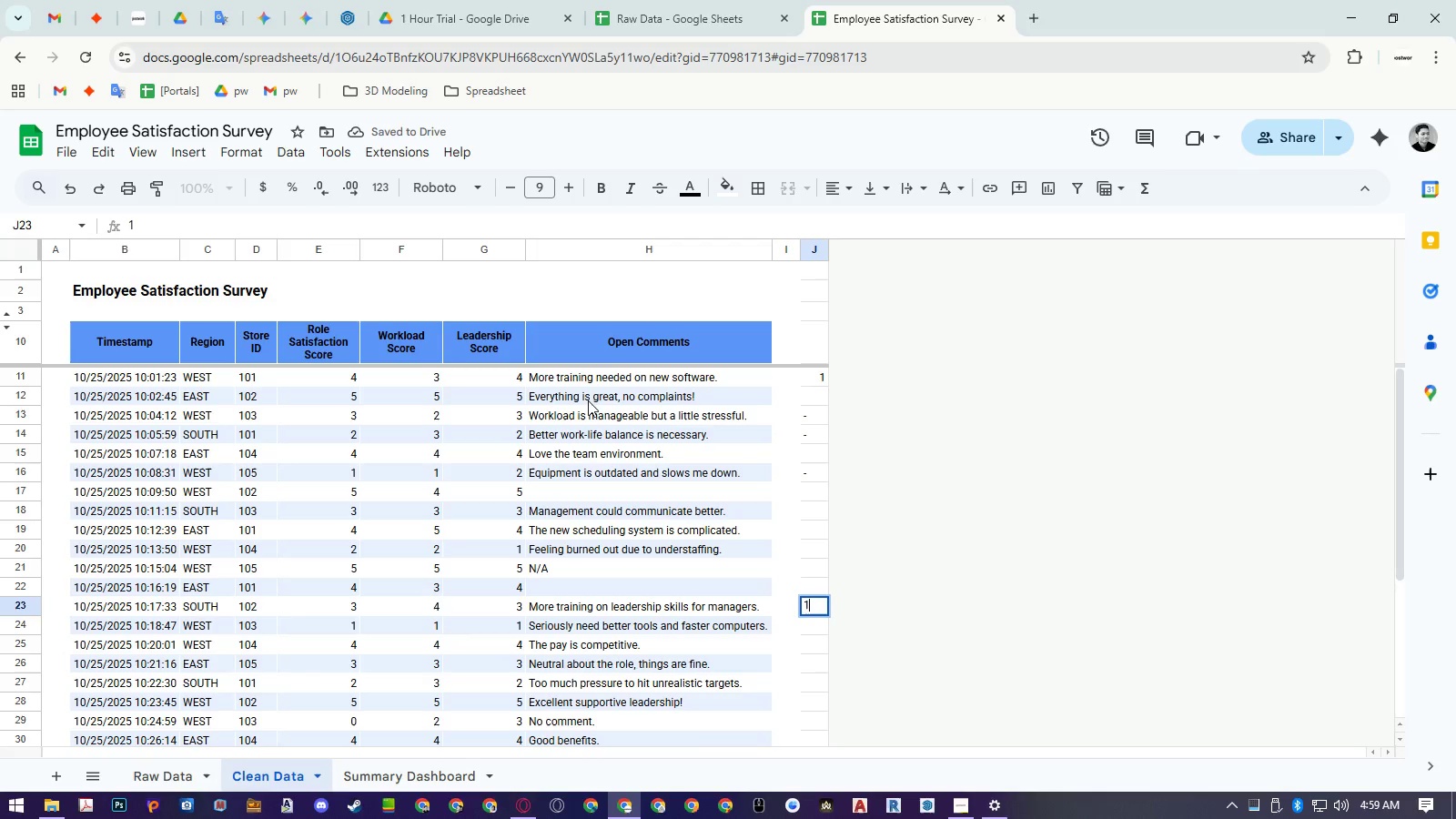 
key(NumpadEnter)
 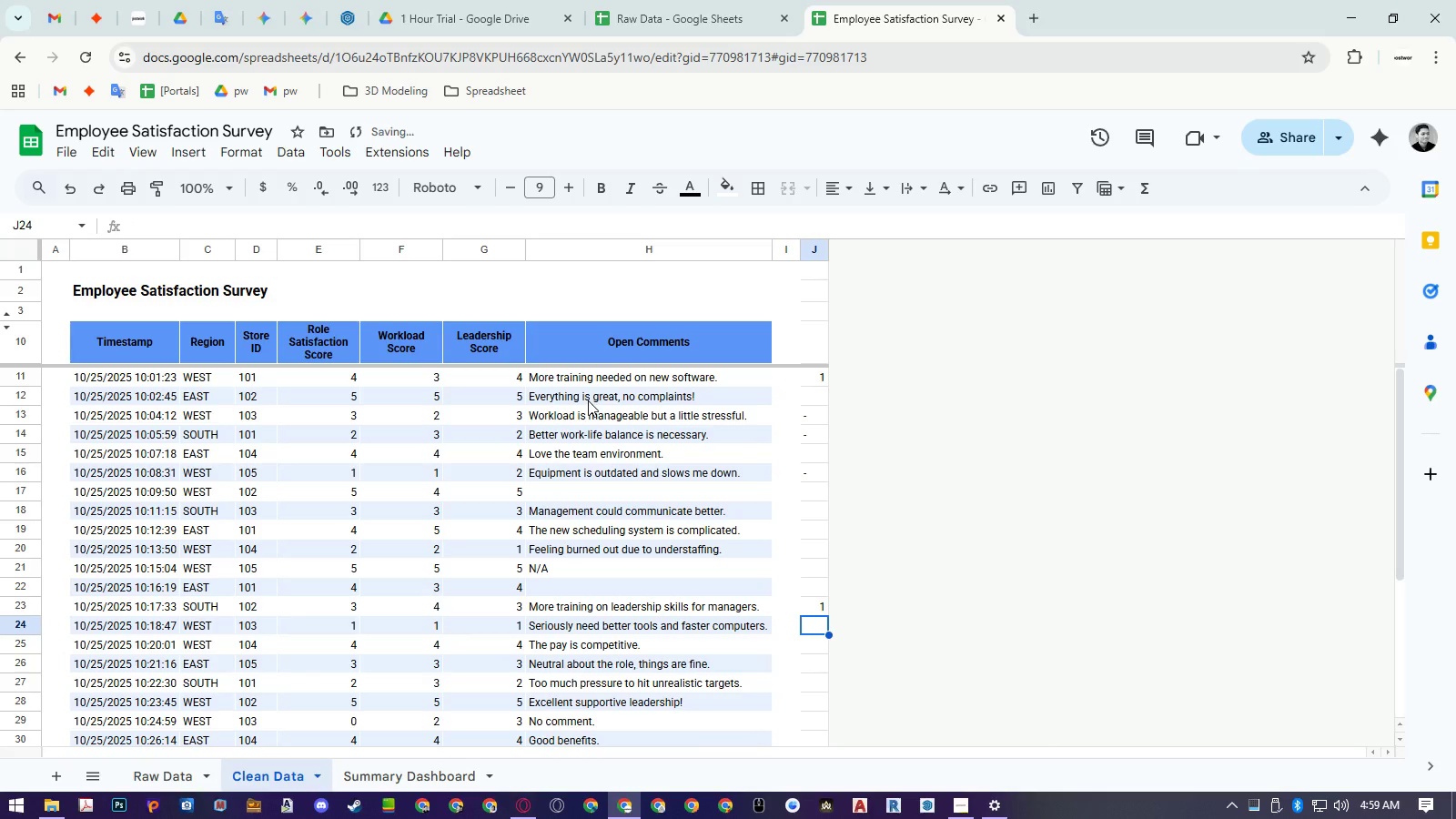 
hold_key(key=ArrowUp, duration=0.75)
 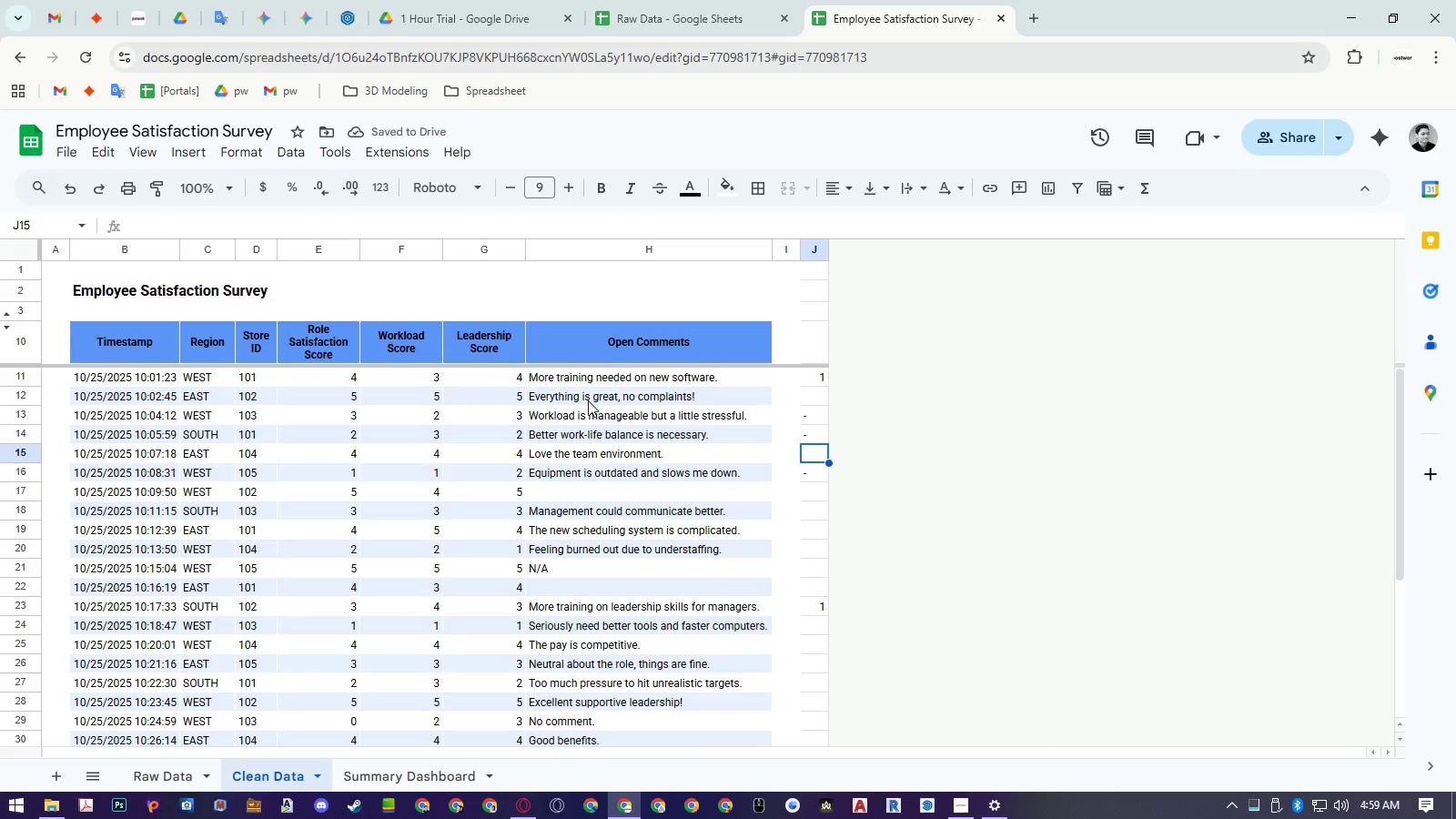 
key(ArrowUp)
 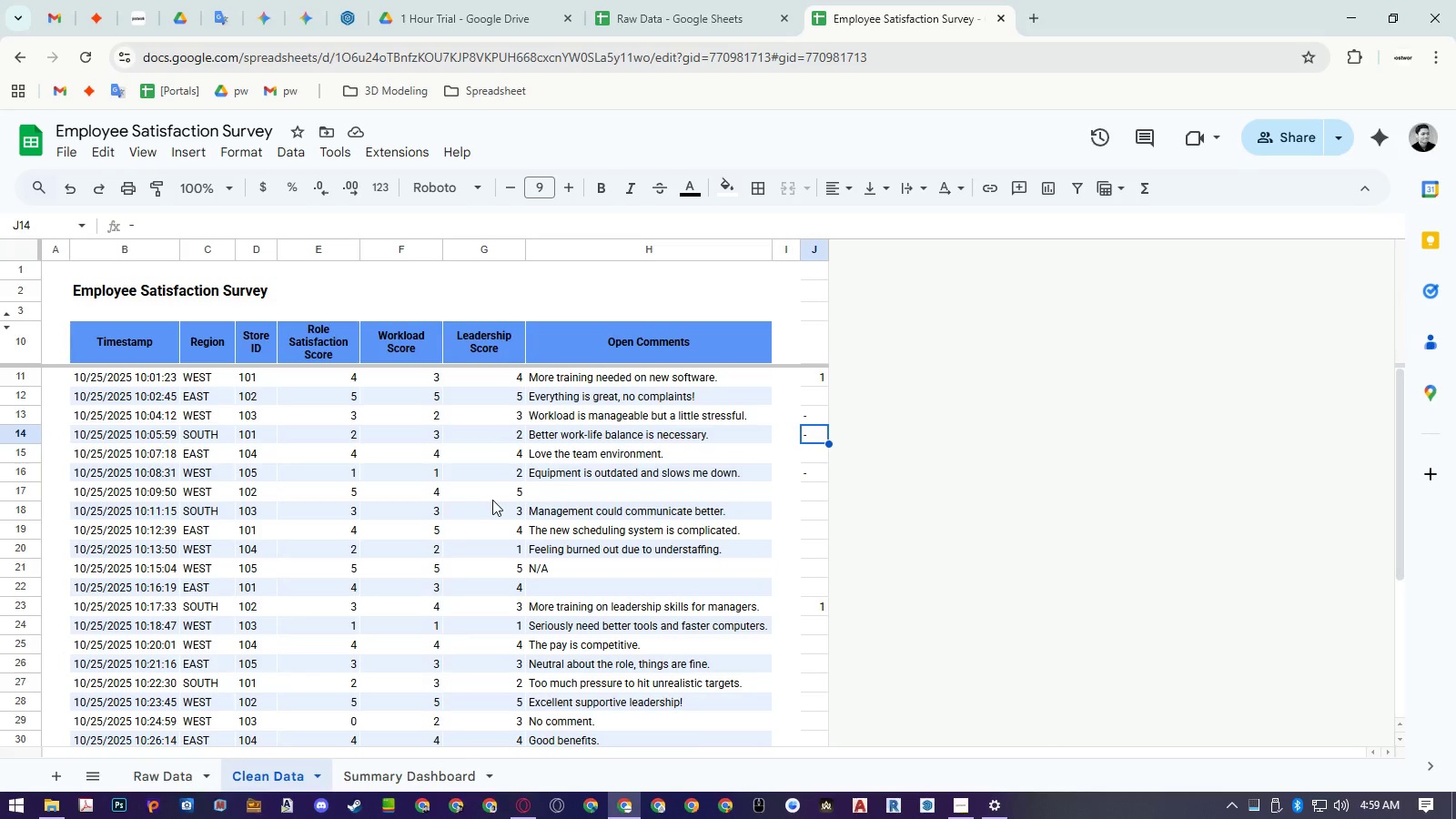 
left_click([804, 472])
 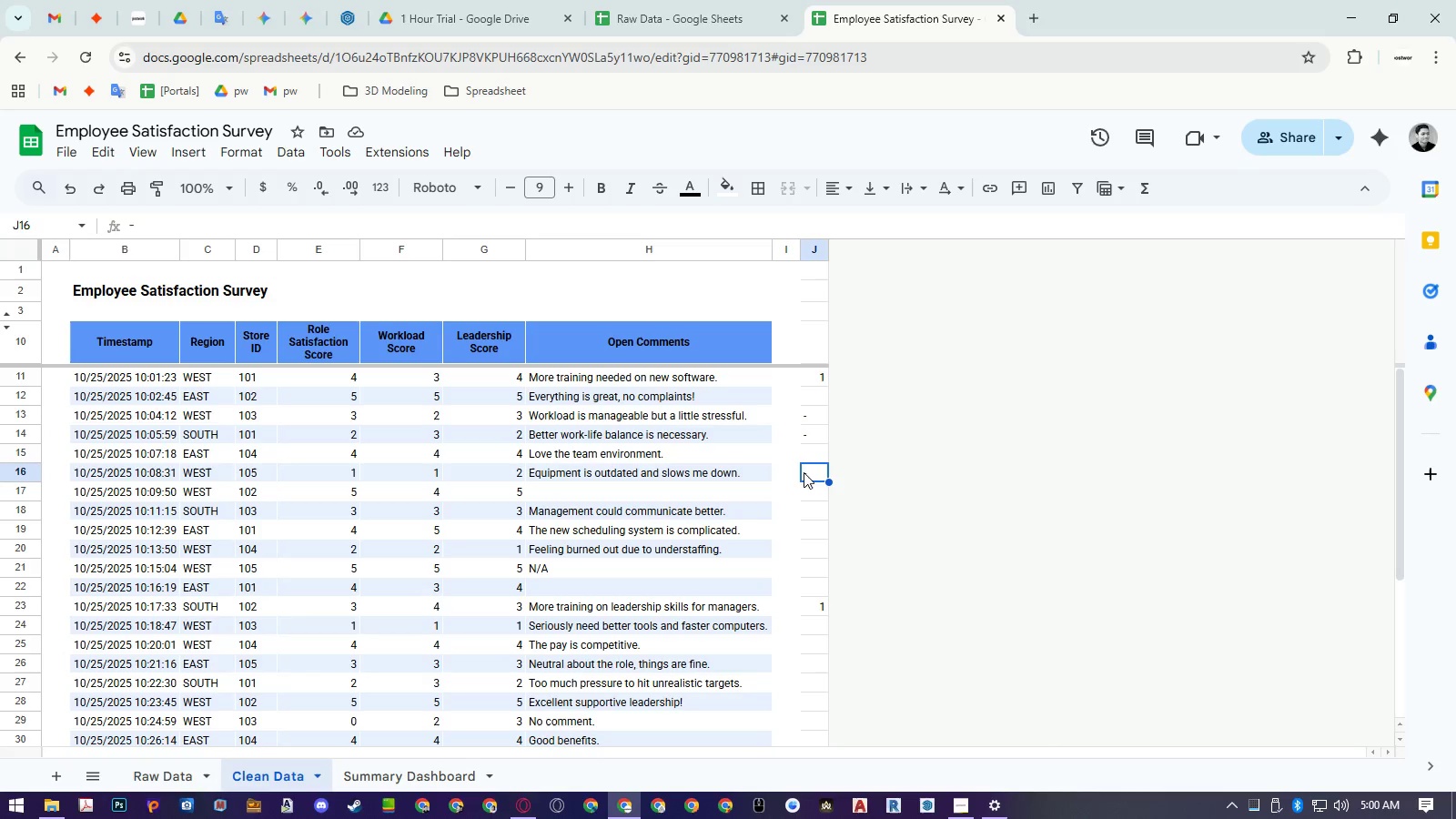 
key(Numpad2)
 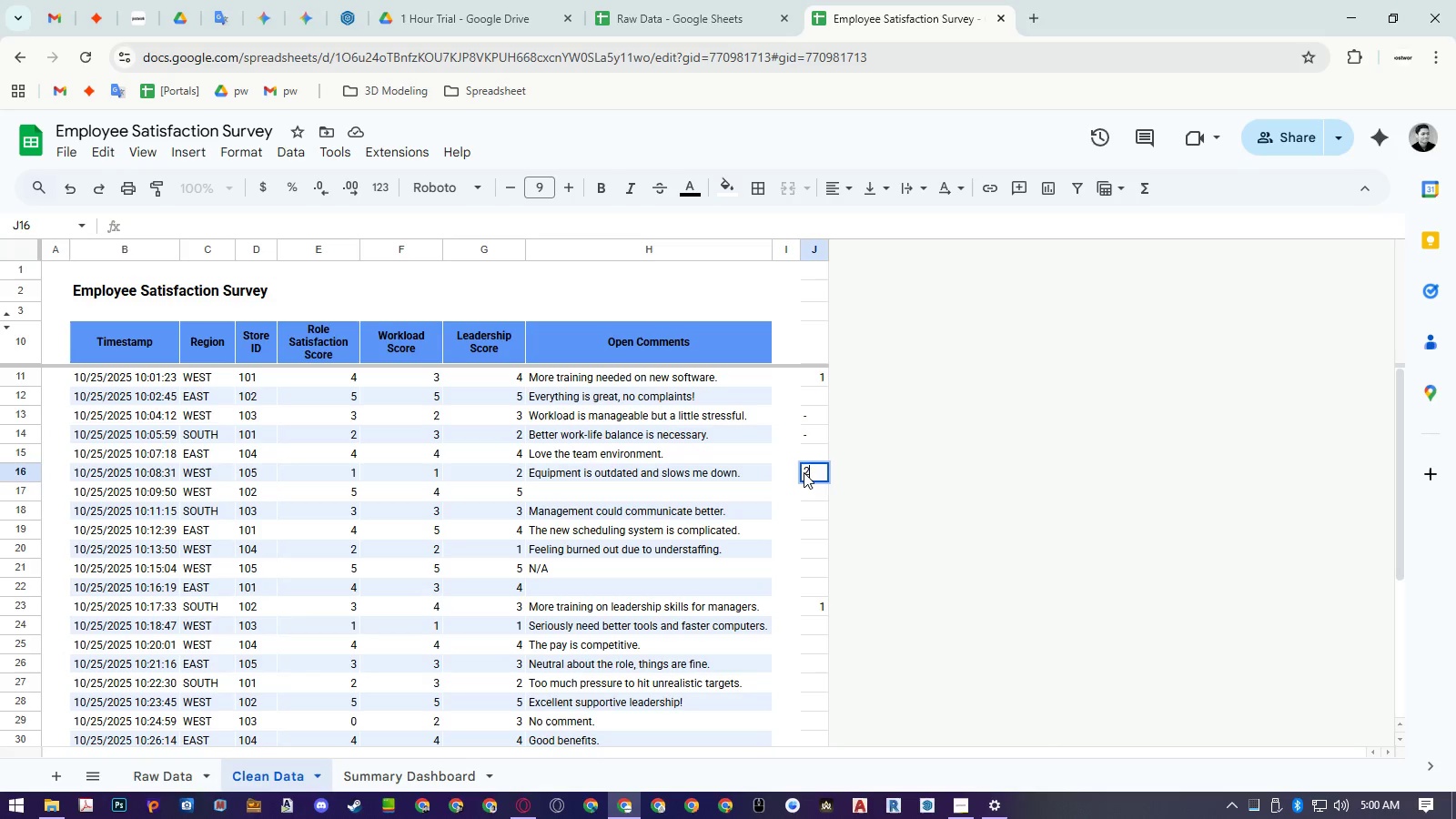 
key(NumpadEnter)
 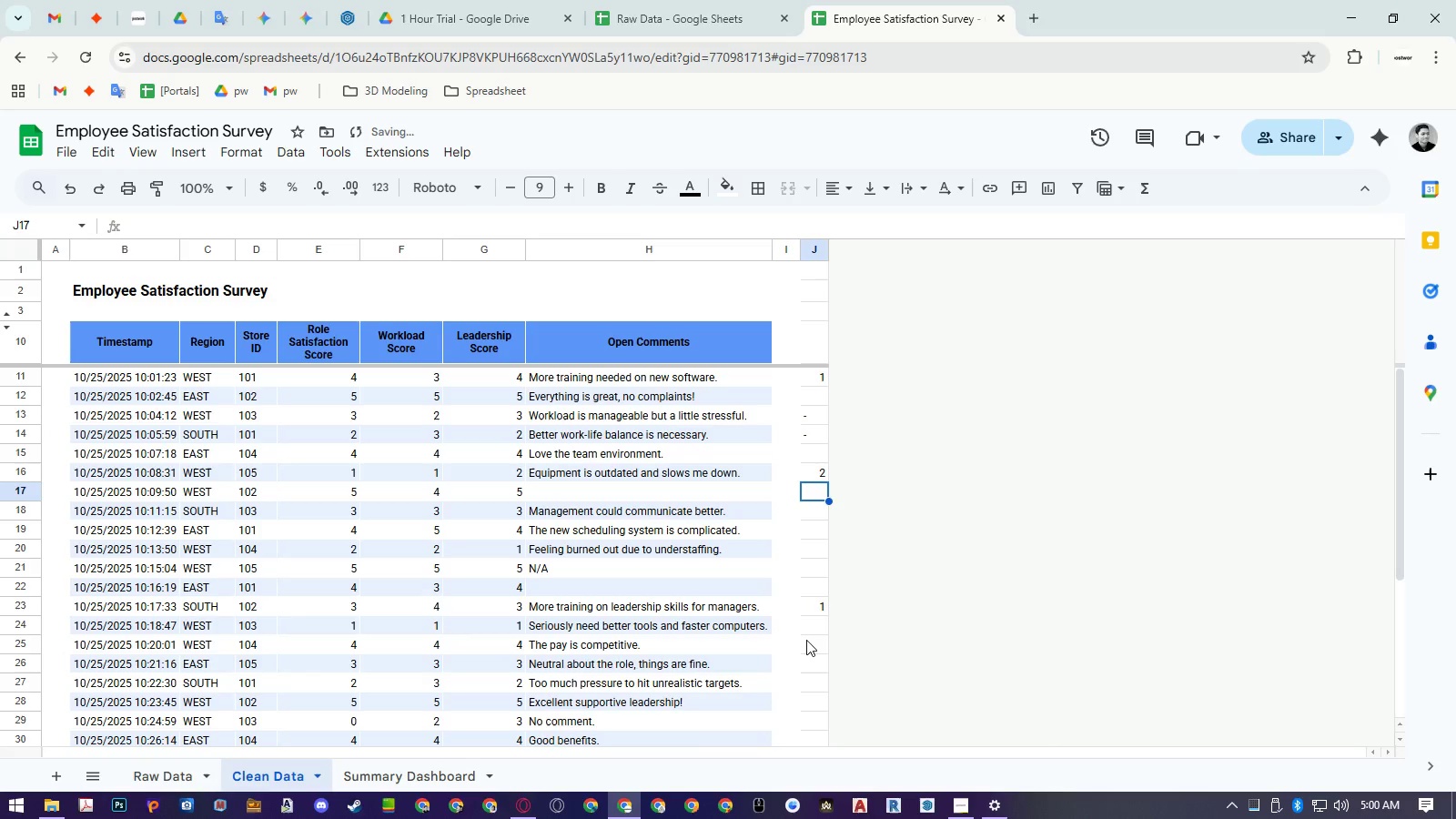 
left_click([808, 633])
 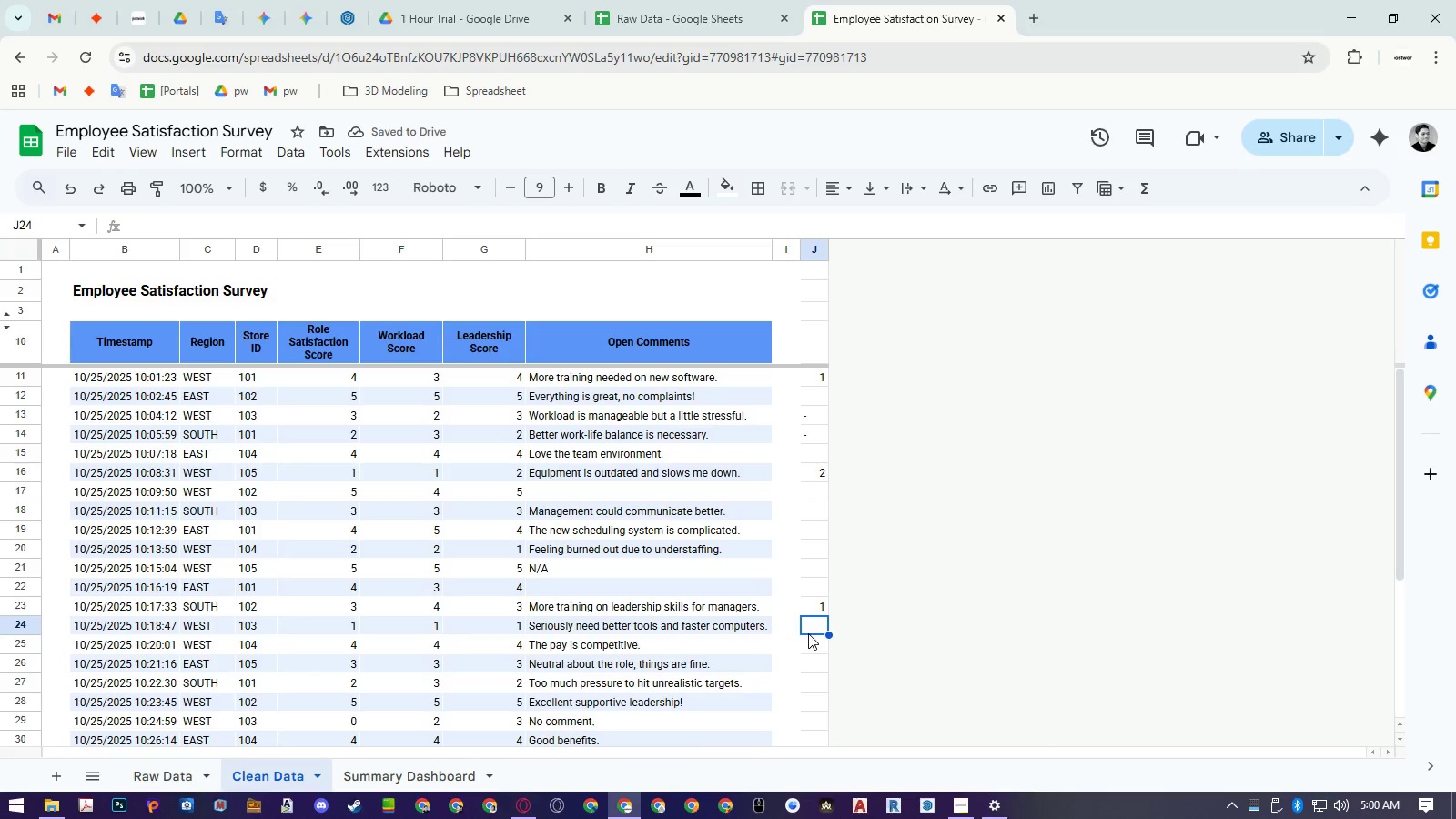 
key(Numpad2)
 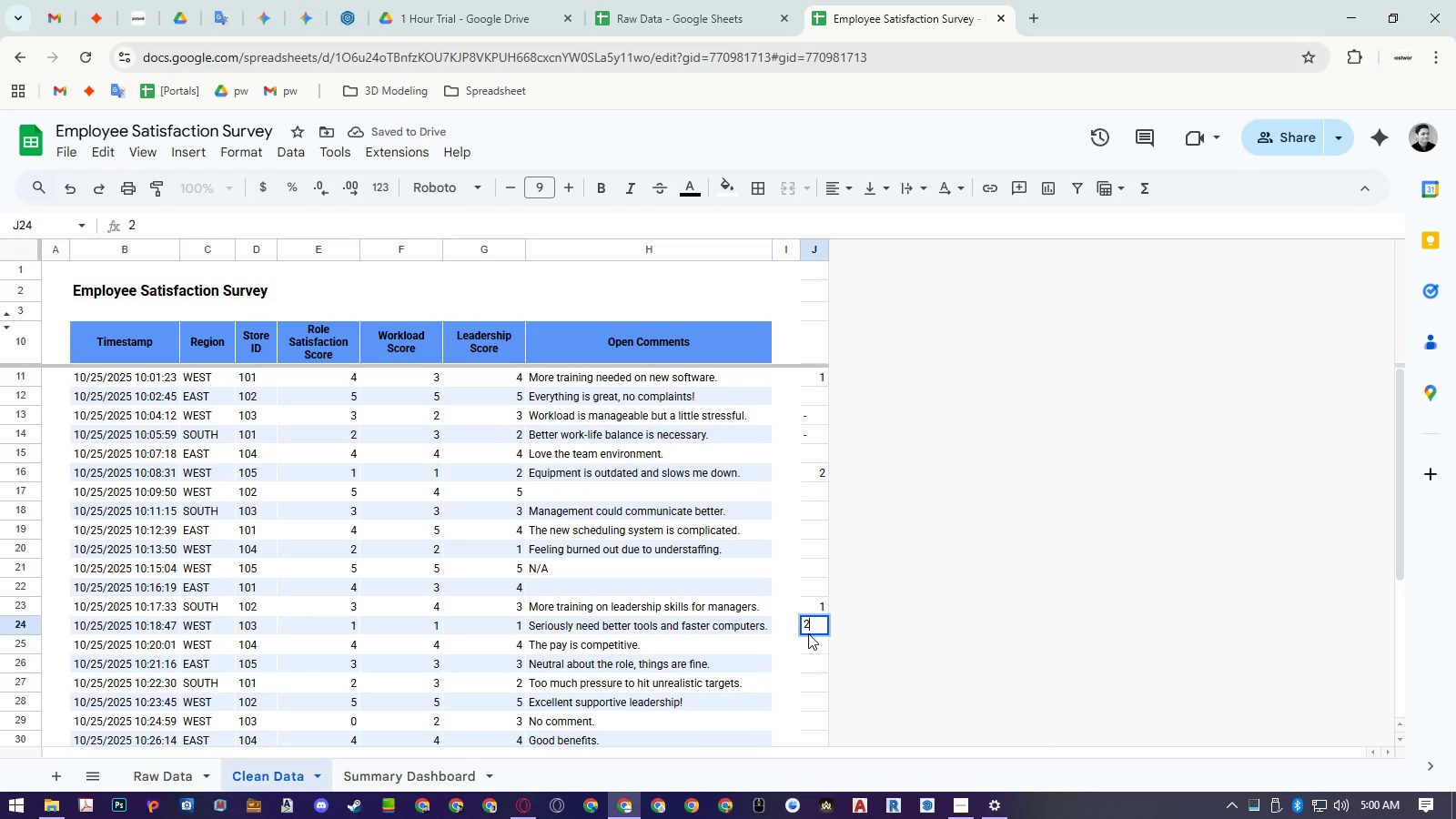 
key(NumpadEnter)
 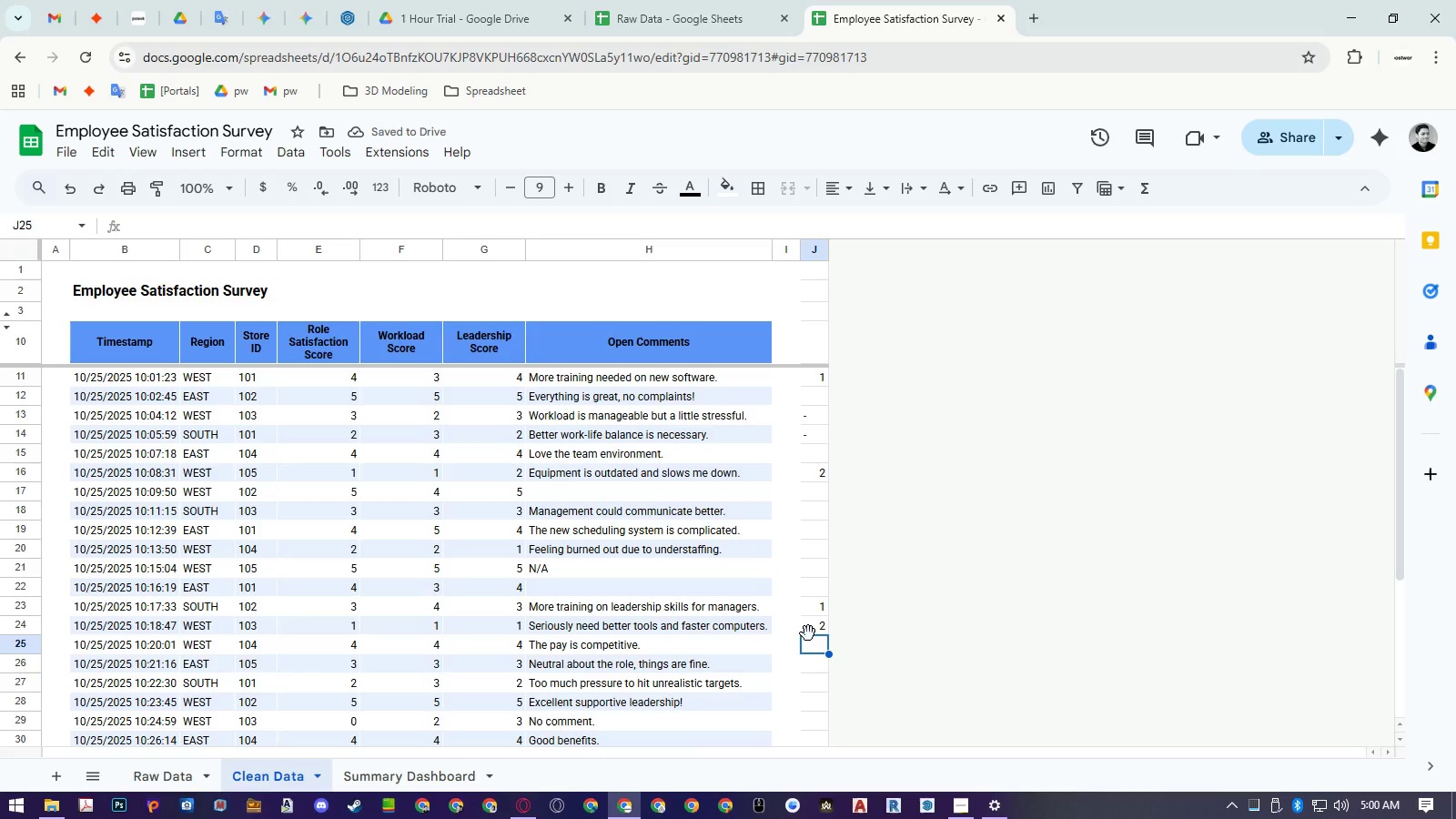 
wait(6.34)
 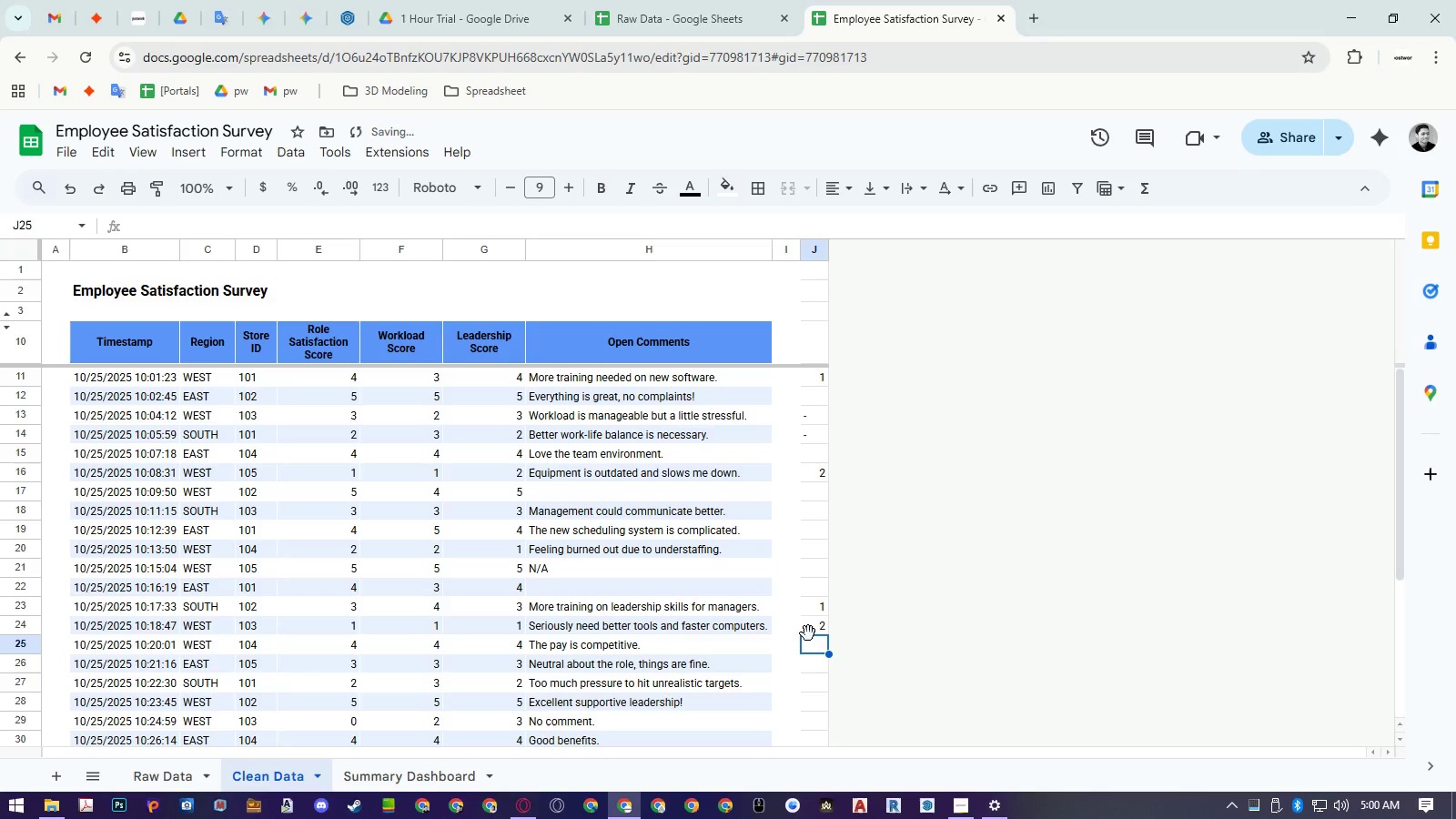 
key(ArrowDown)
 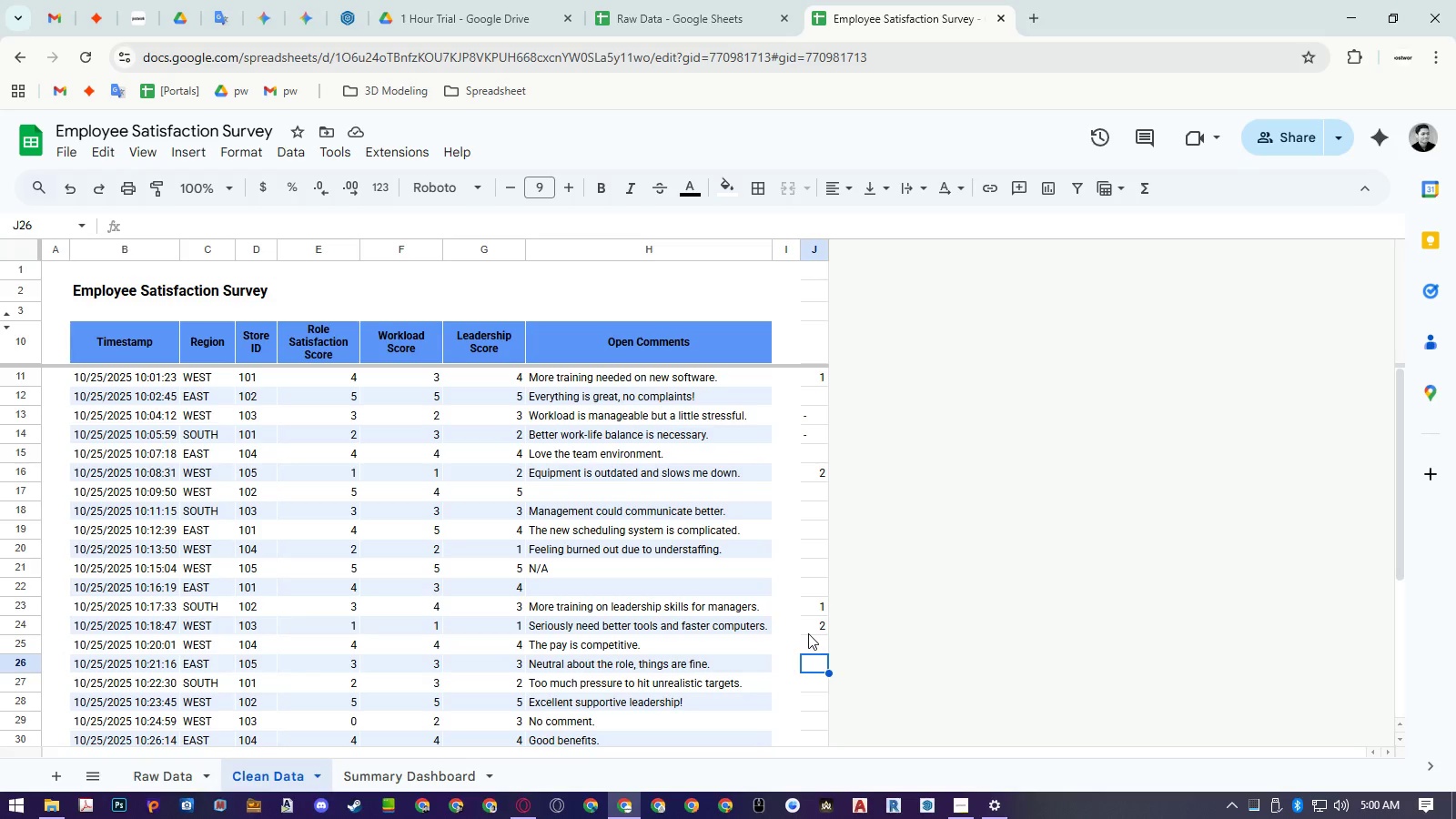 
key(ArrowDown)
 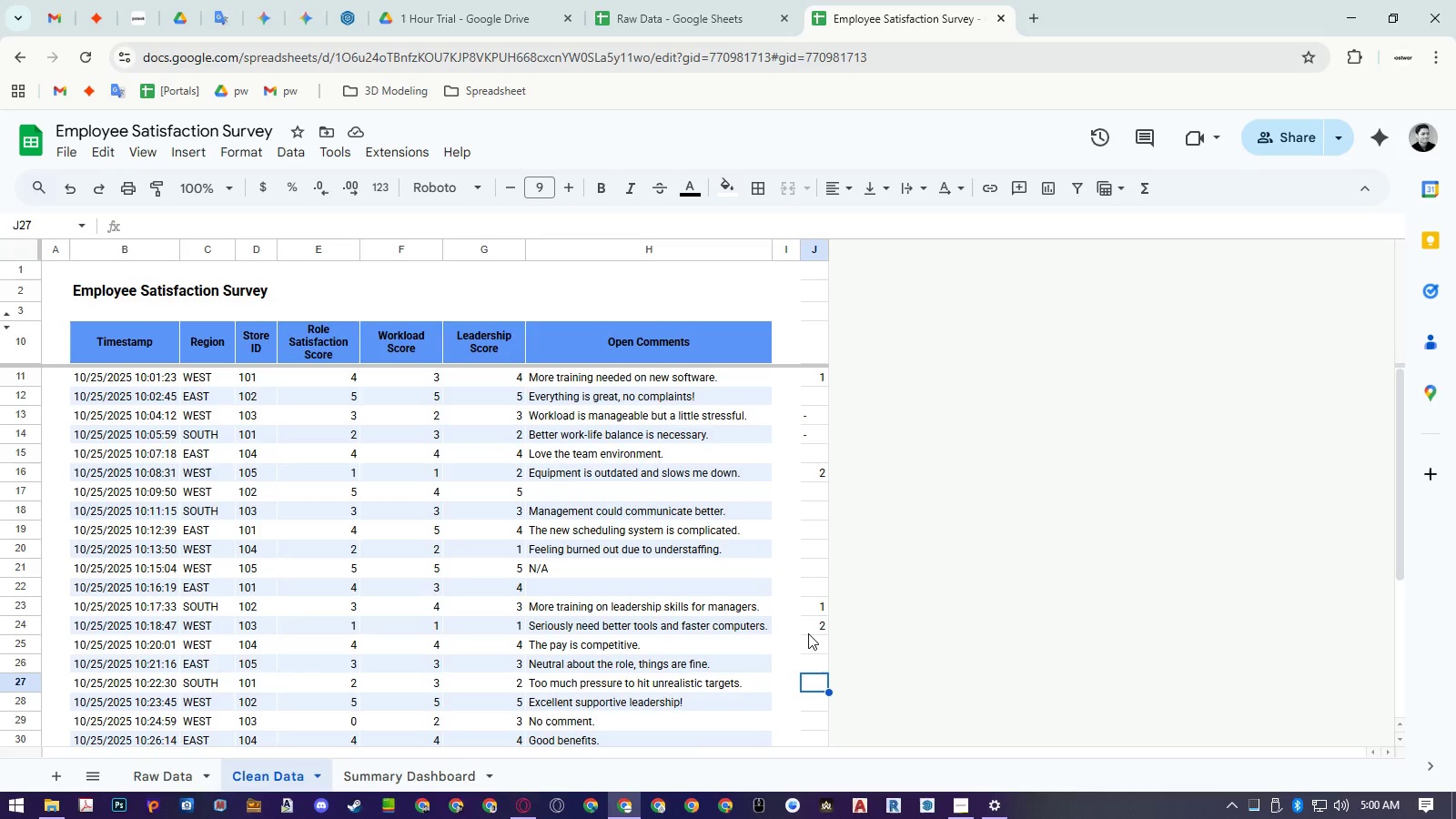 
key(ArrowDown)
 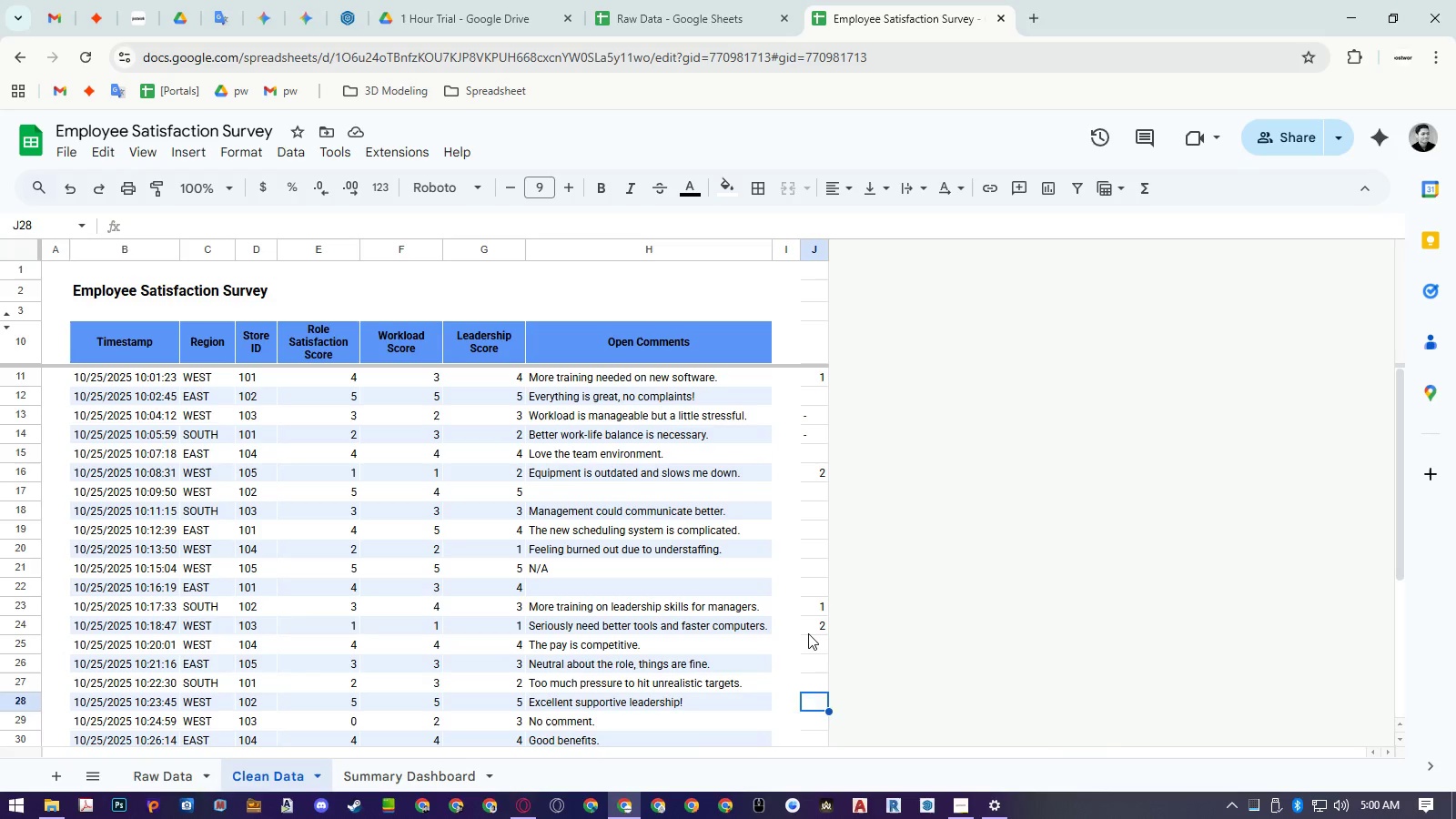 
key(ArrowDown)
 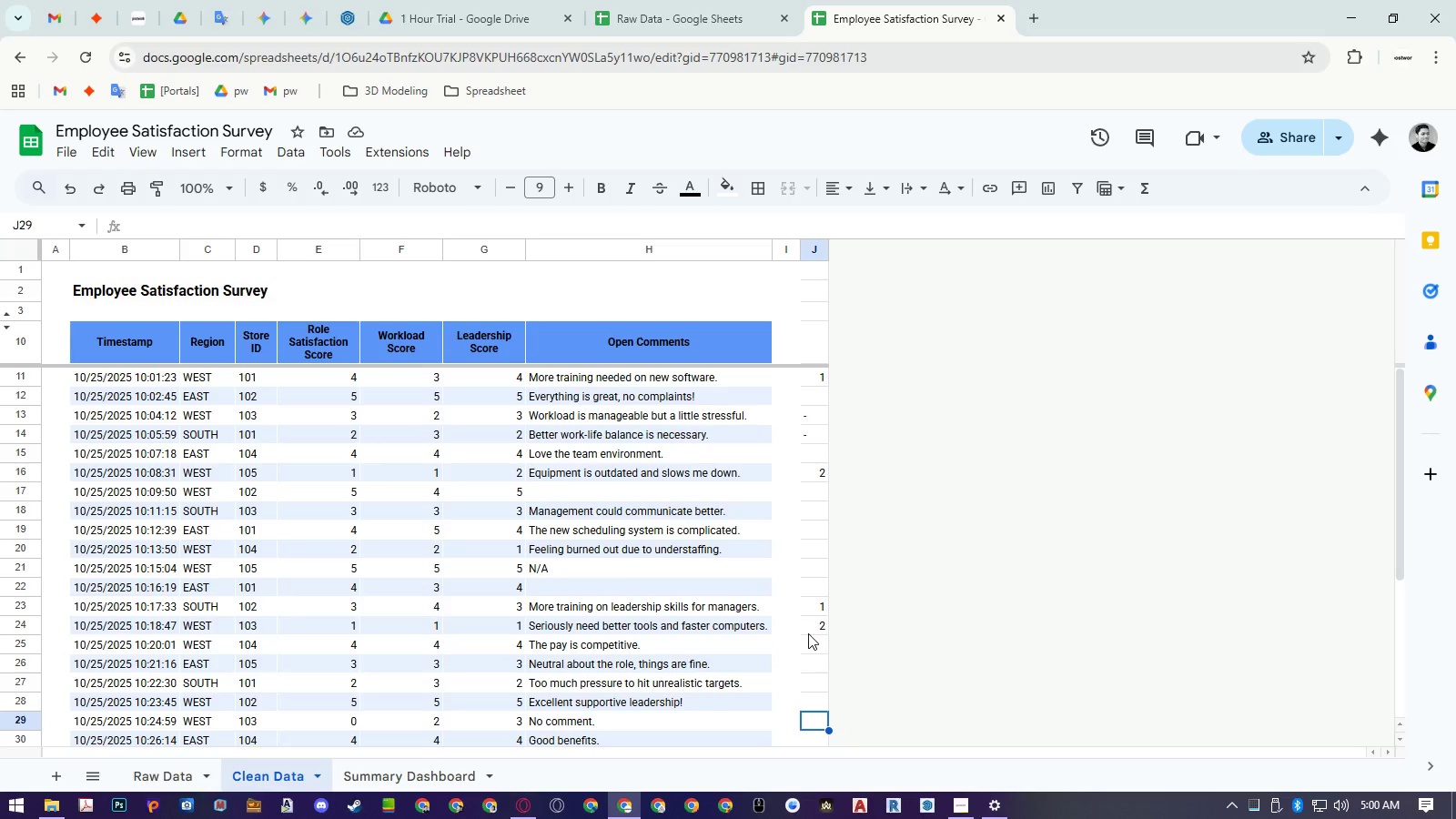 
key(ArrowDown)
 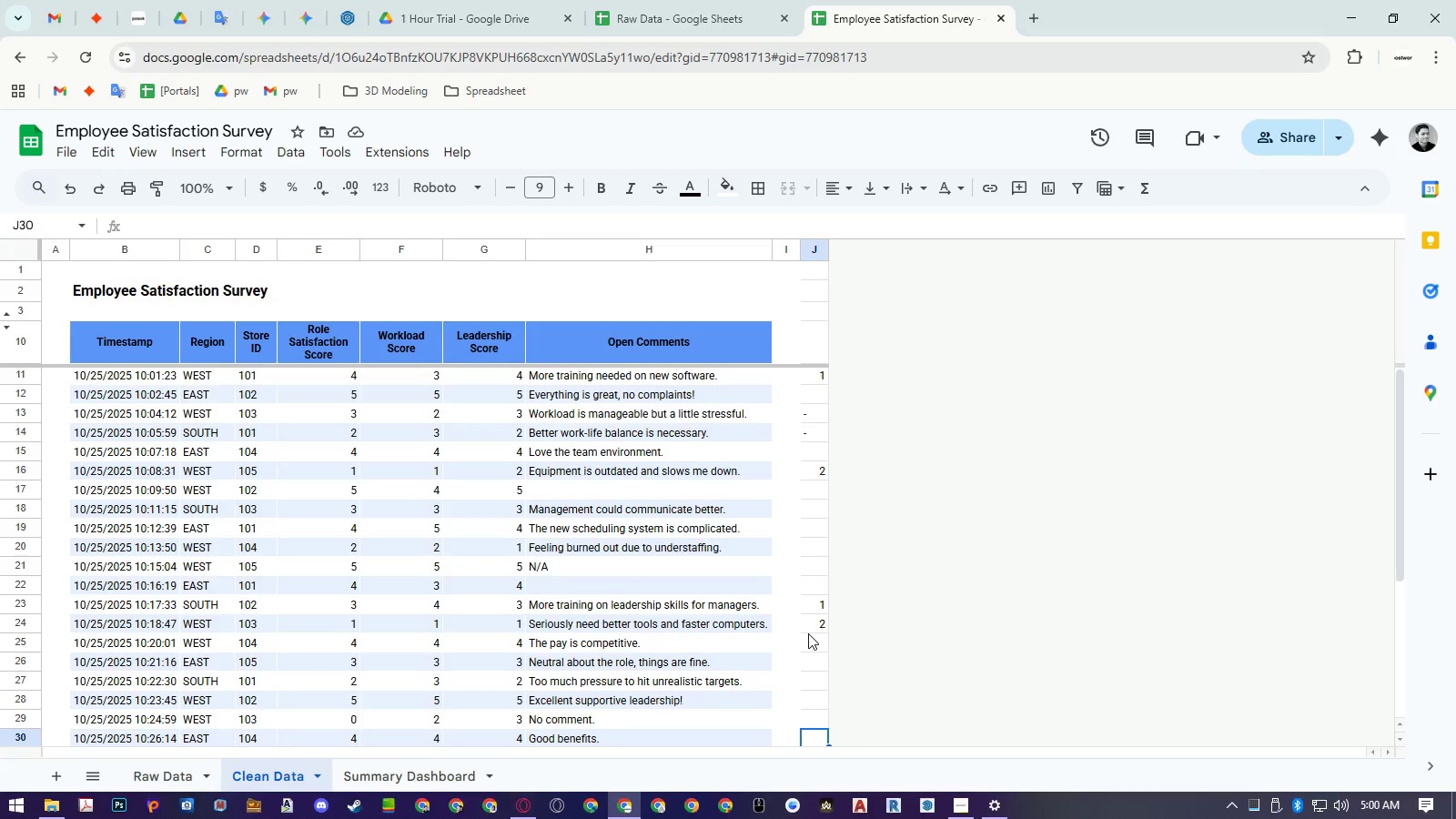 
key(ArrowDown)
 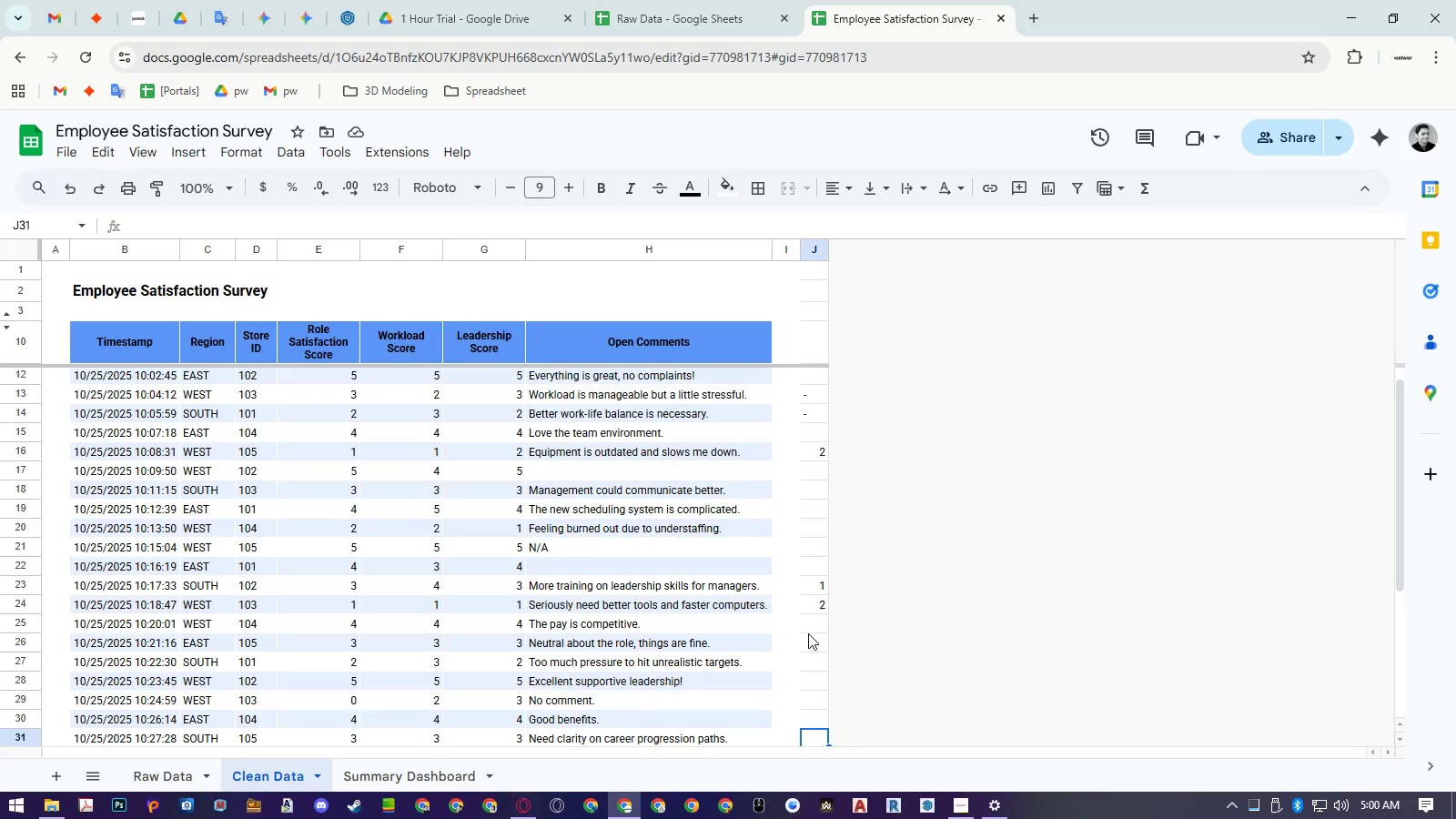 
key(ArrowDown)
 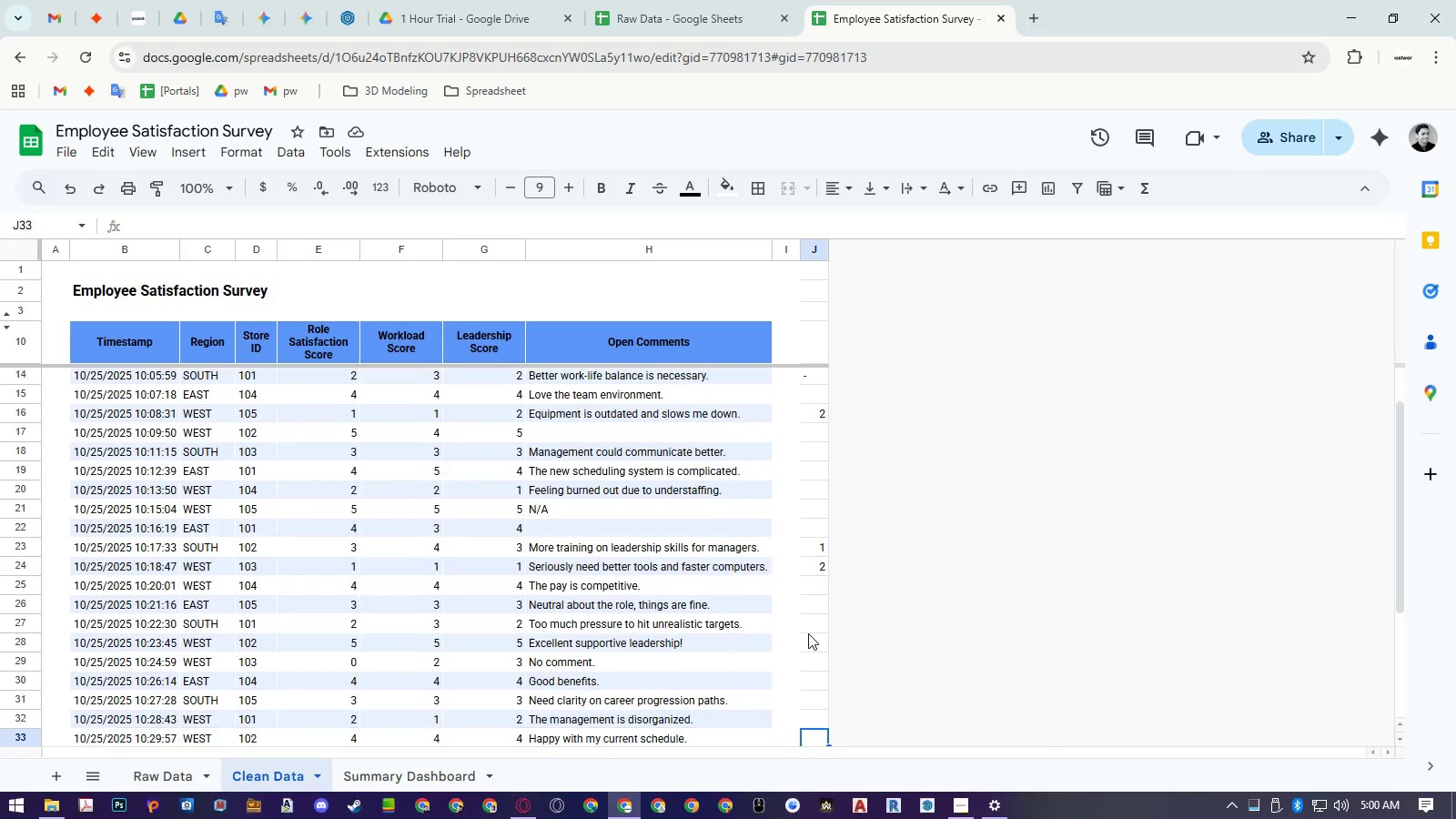 
key(ArrowDown)
 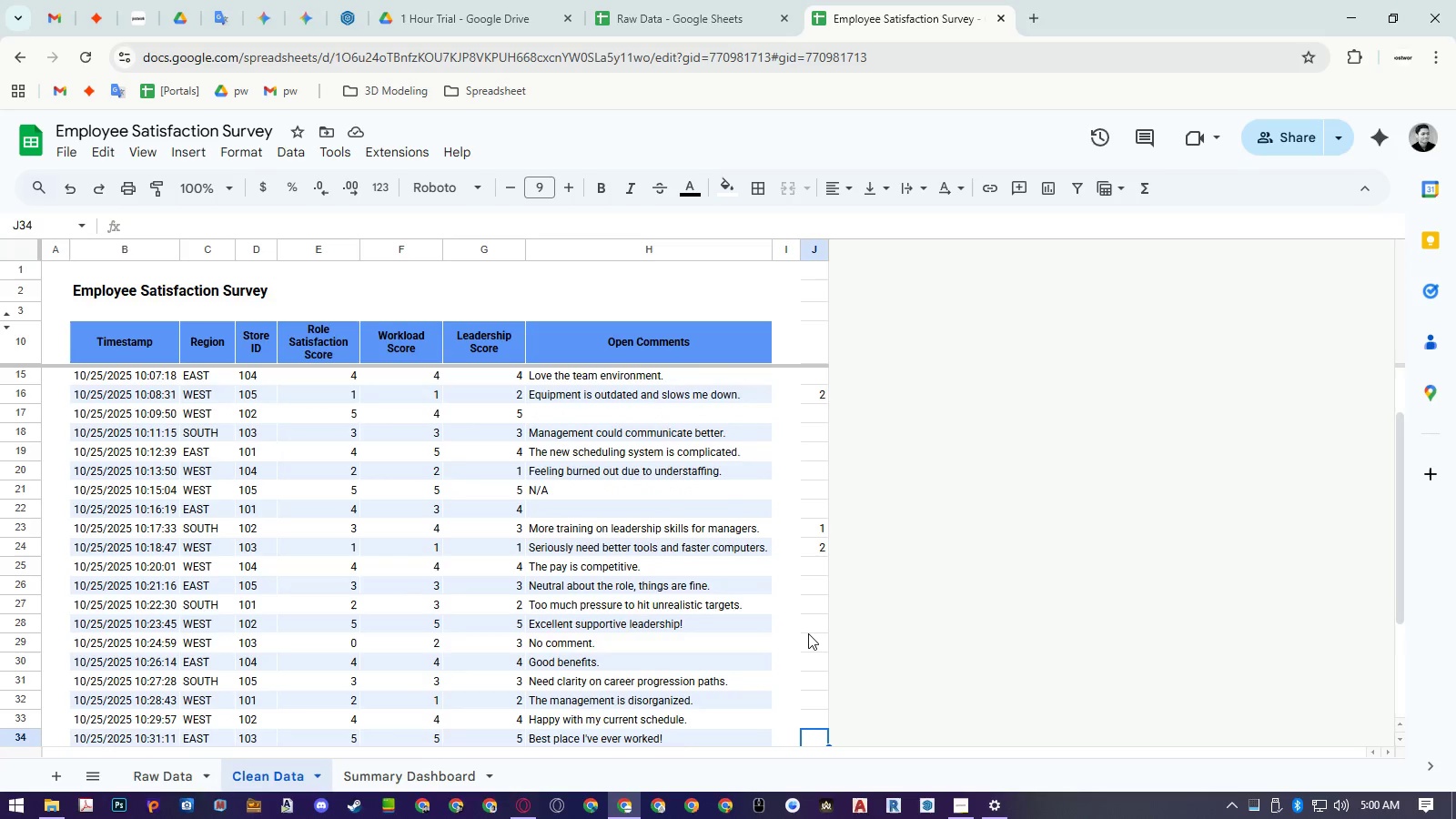 
key(ArrowDown)
 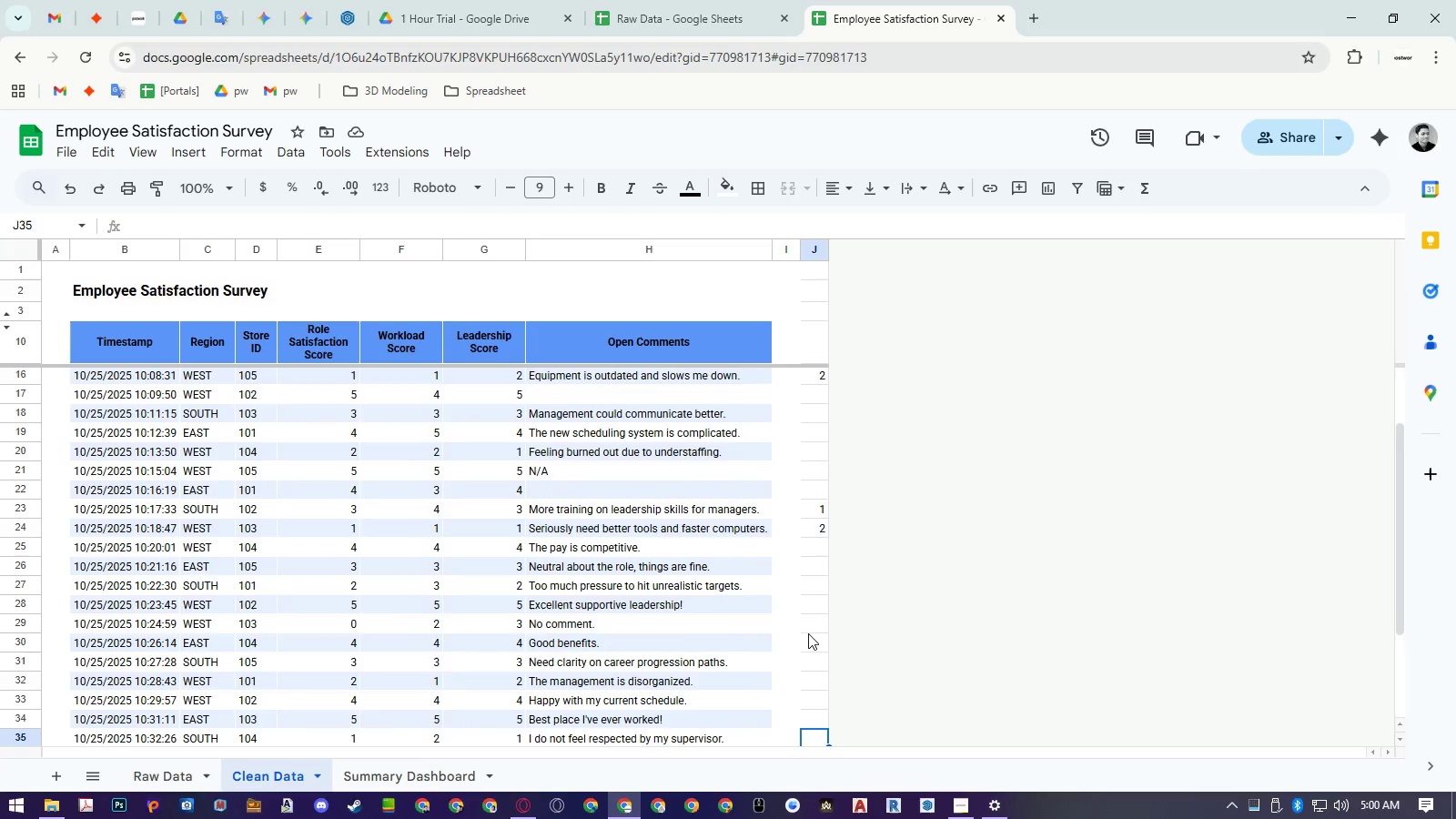 
key(ArrowDown)
 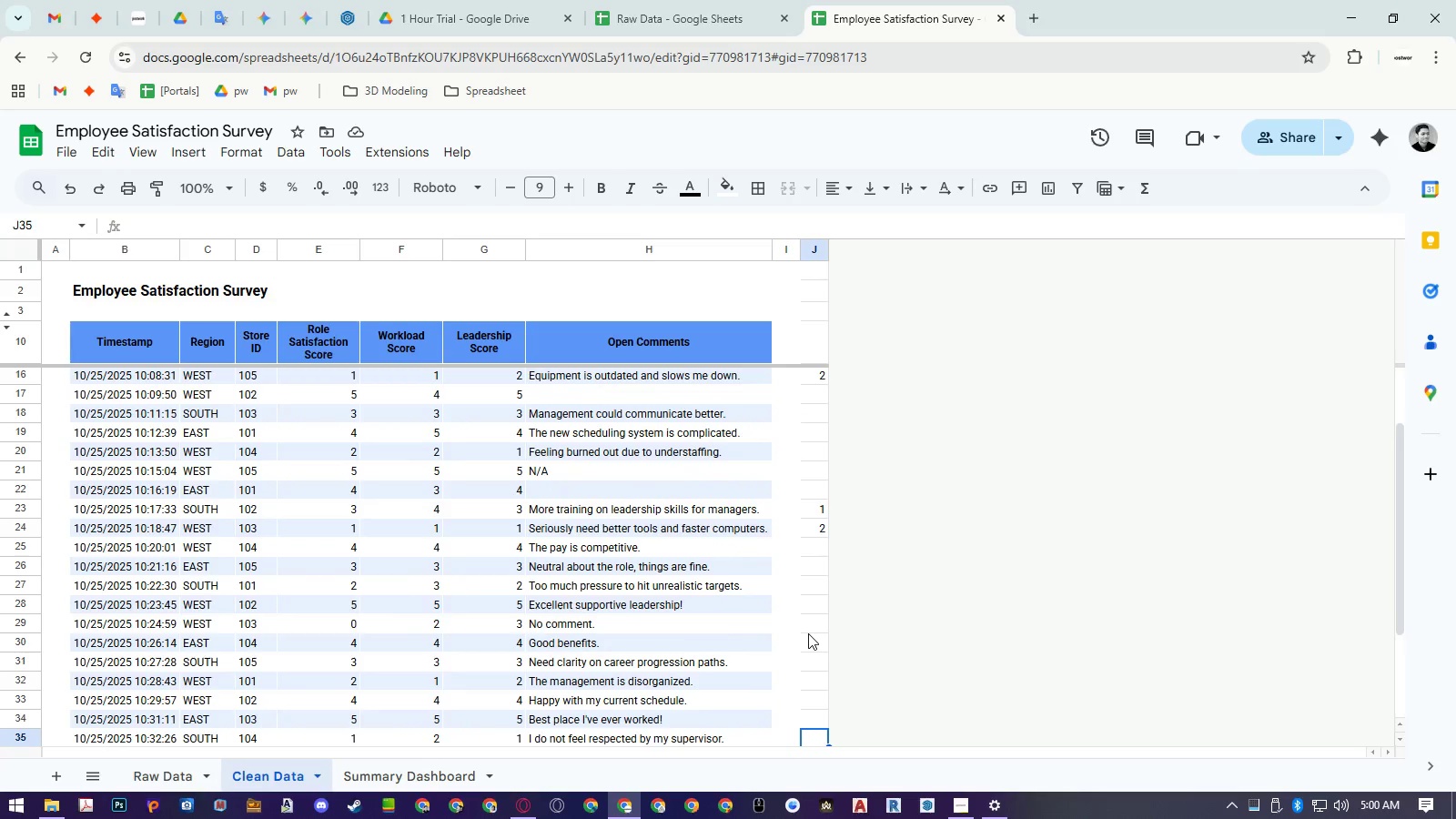 
key(ArrowDown)
 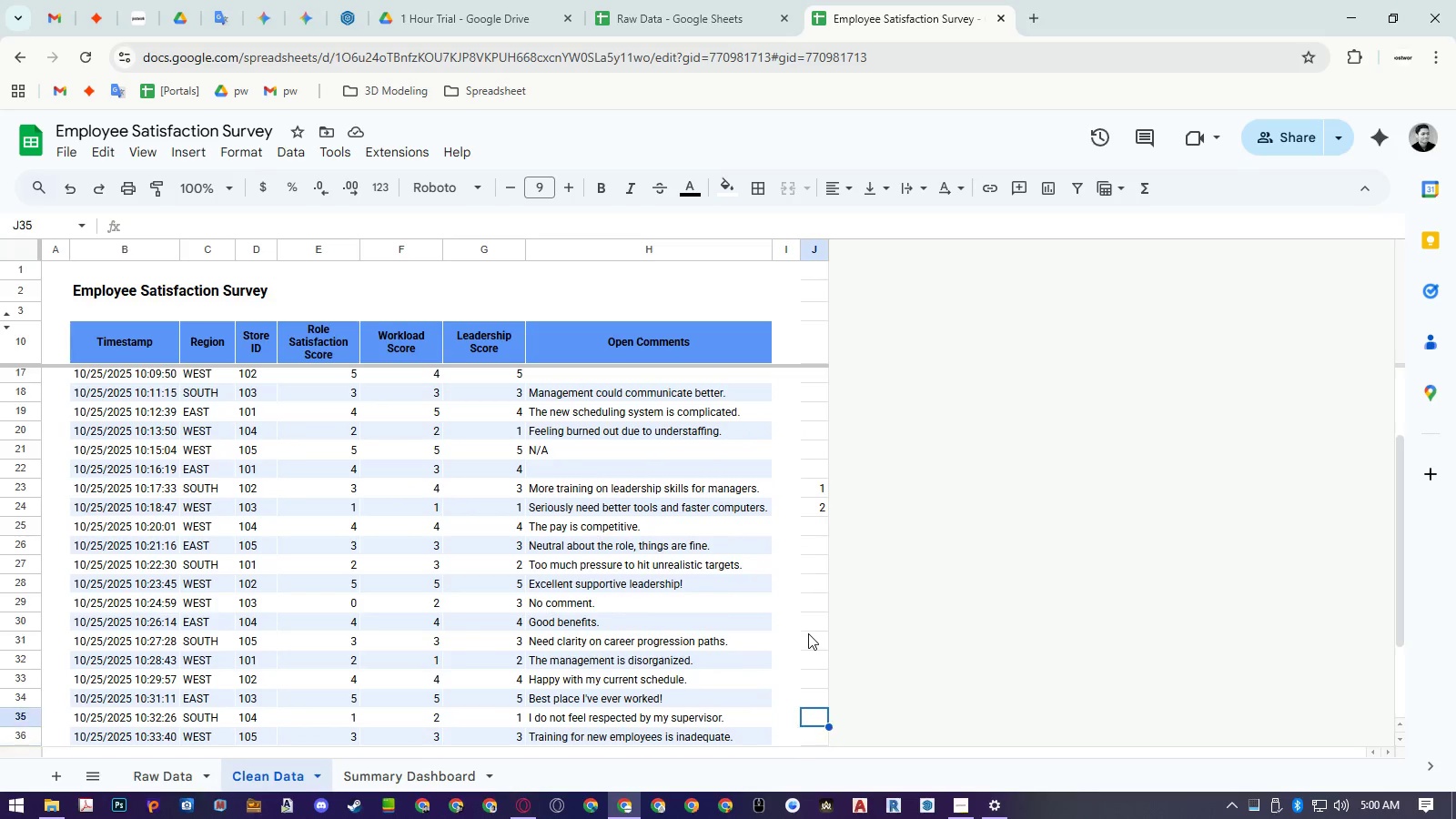 
key(ArrowUp)
 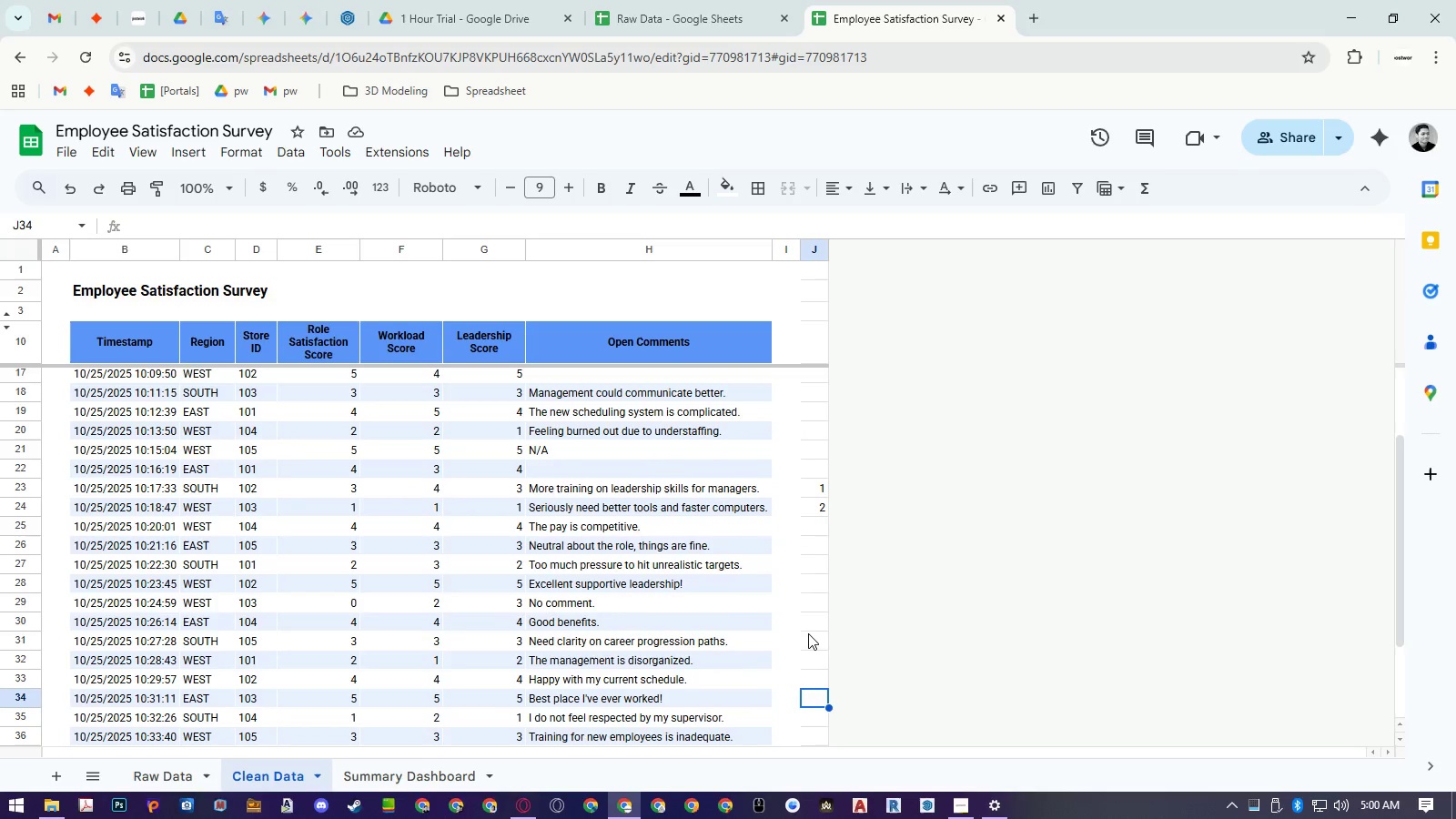 
key(ArrowUp)
 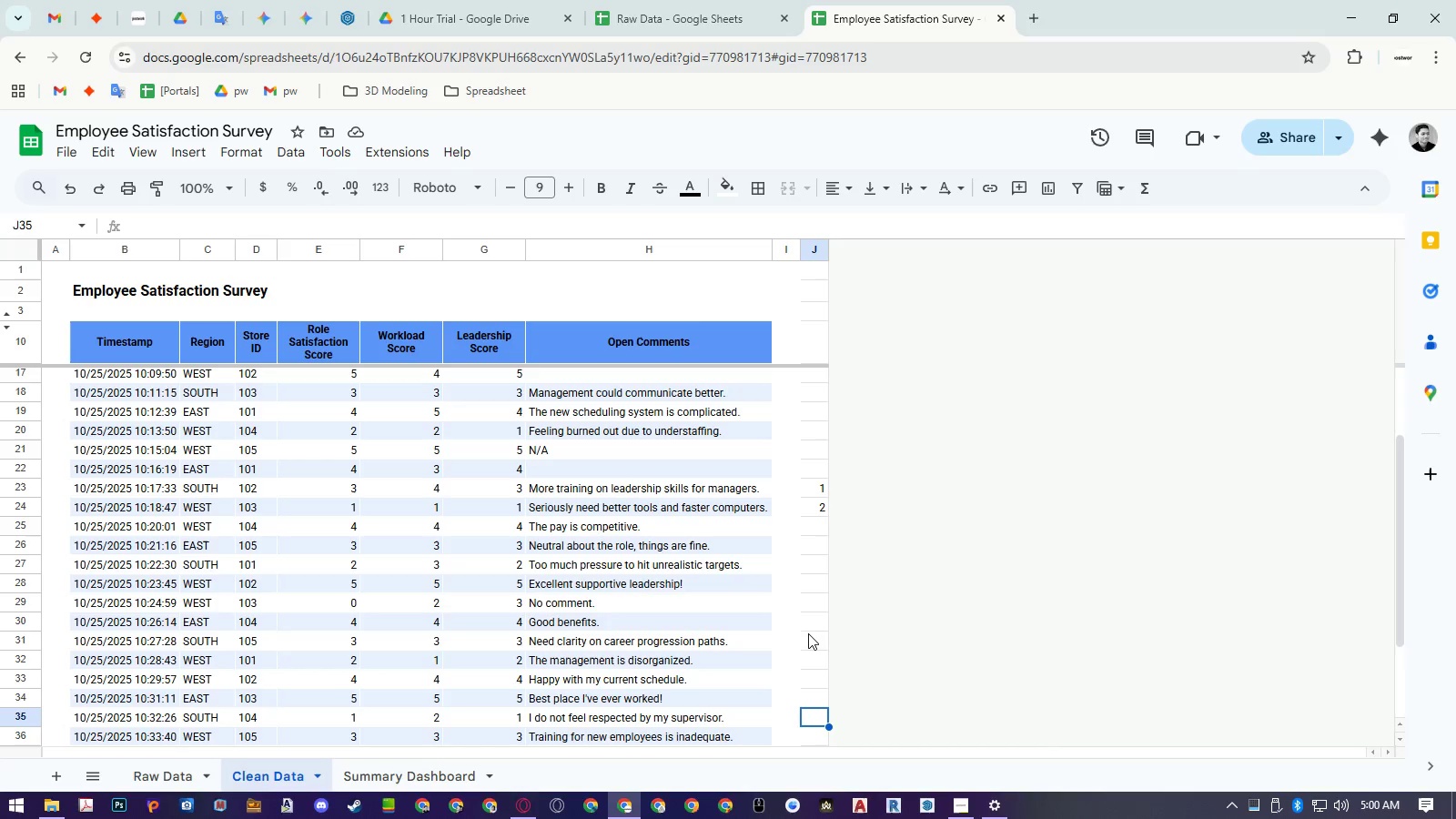 
key(ArrowDown)
 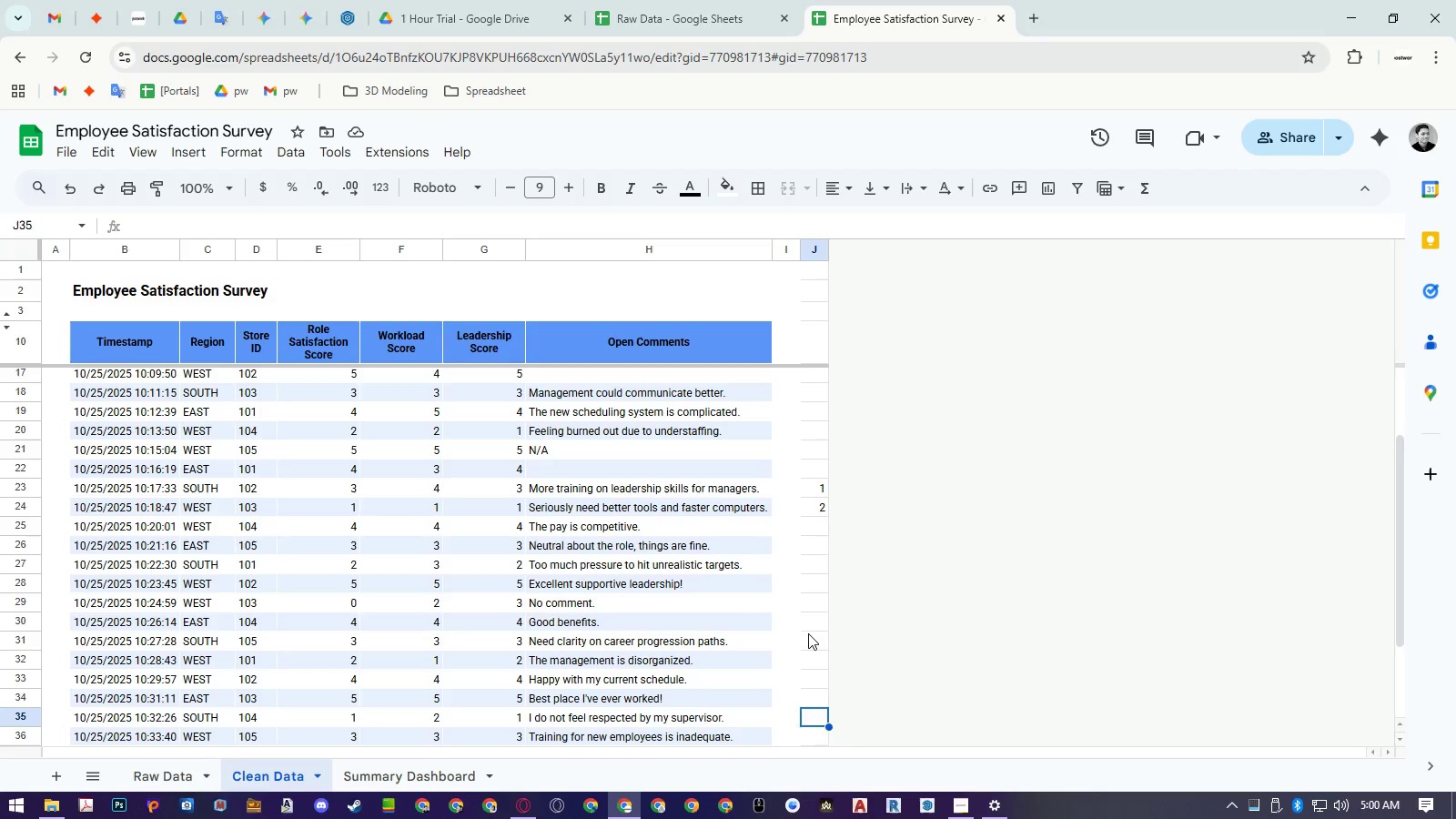 
key(ArrowDown)
 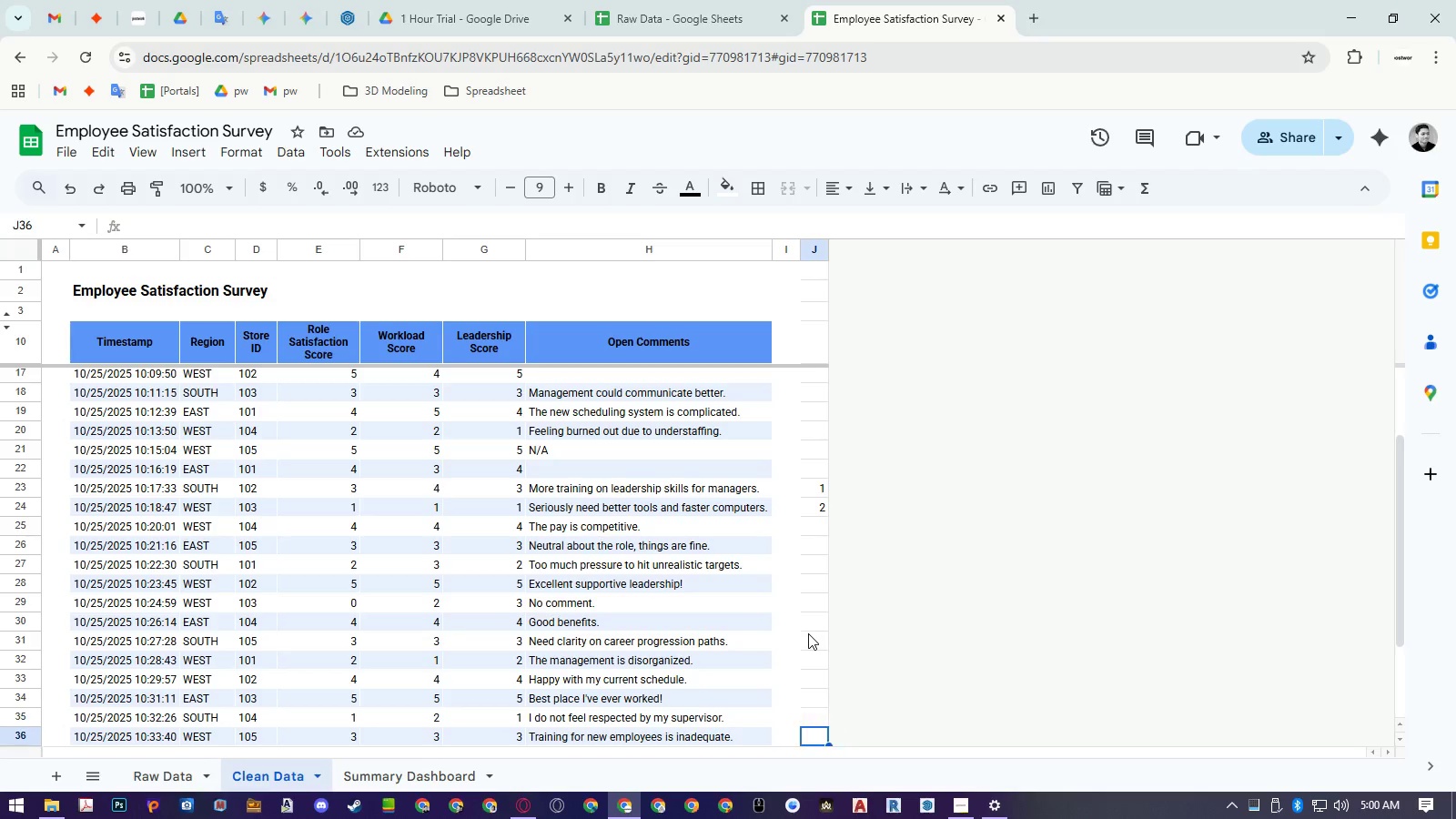 
key(ArrowDown)
 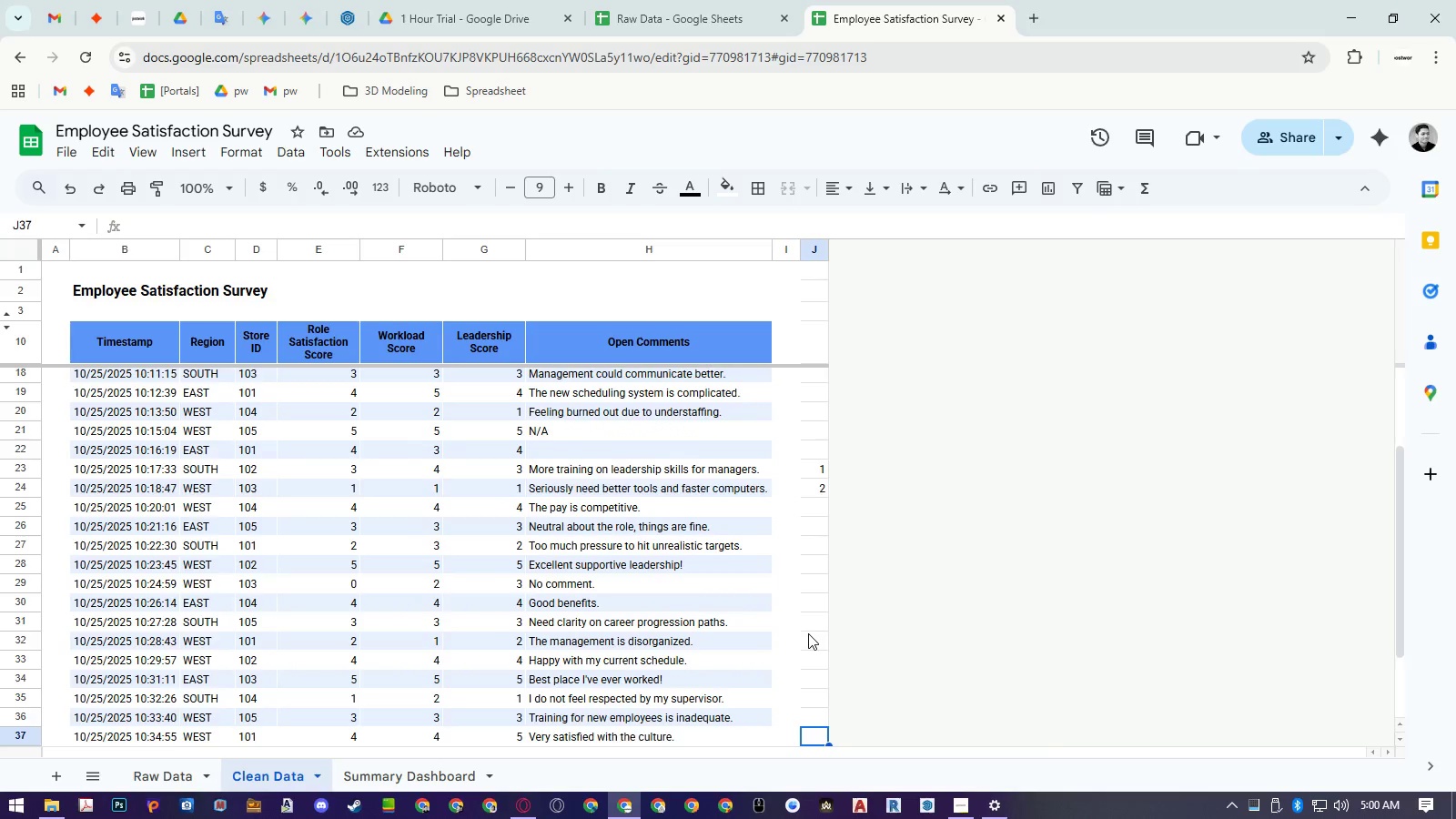 
key(ArrowDown)
 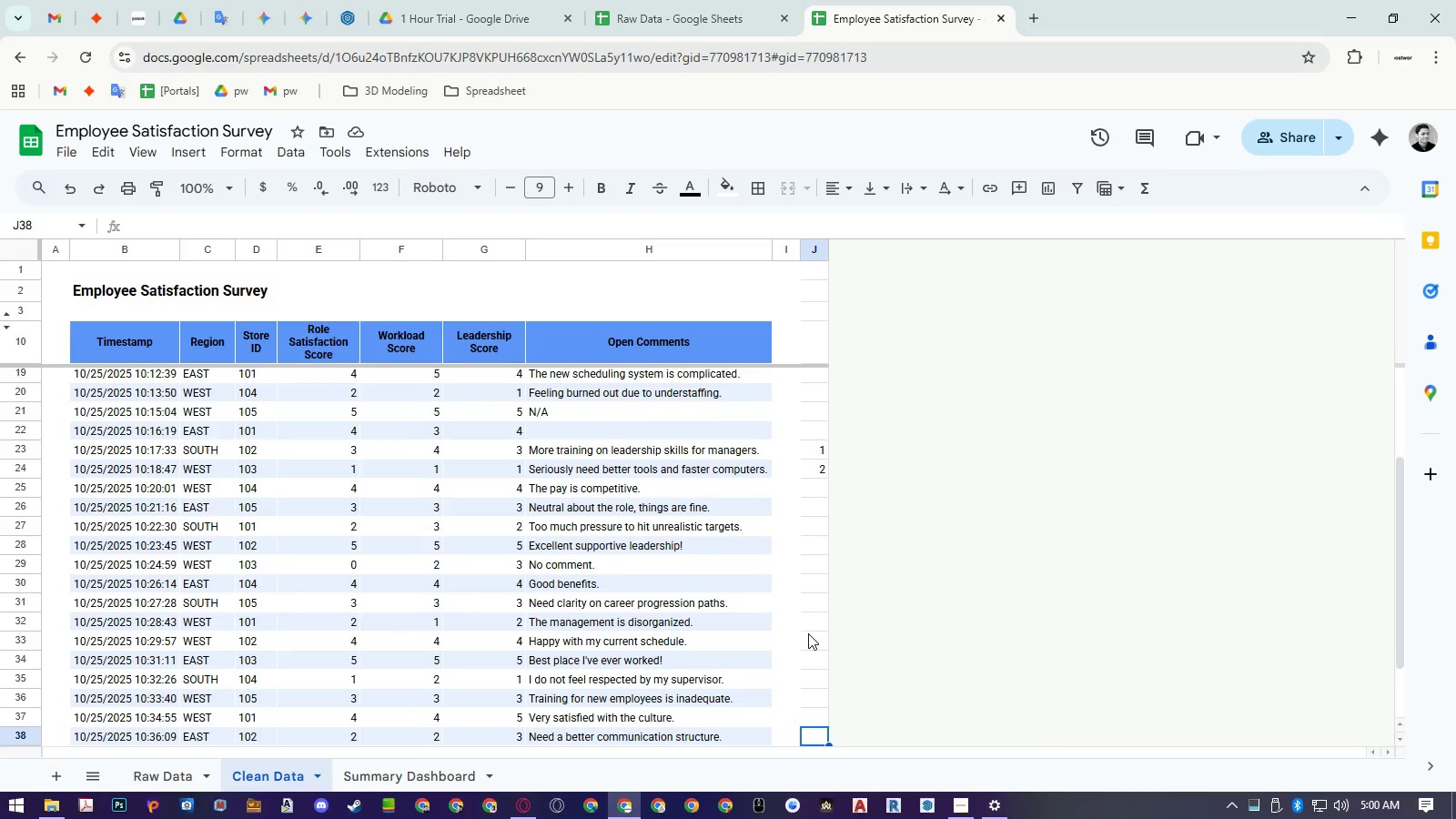 
key(ArrowDown)
 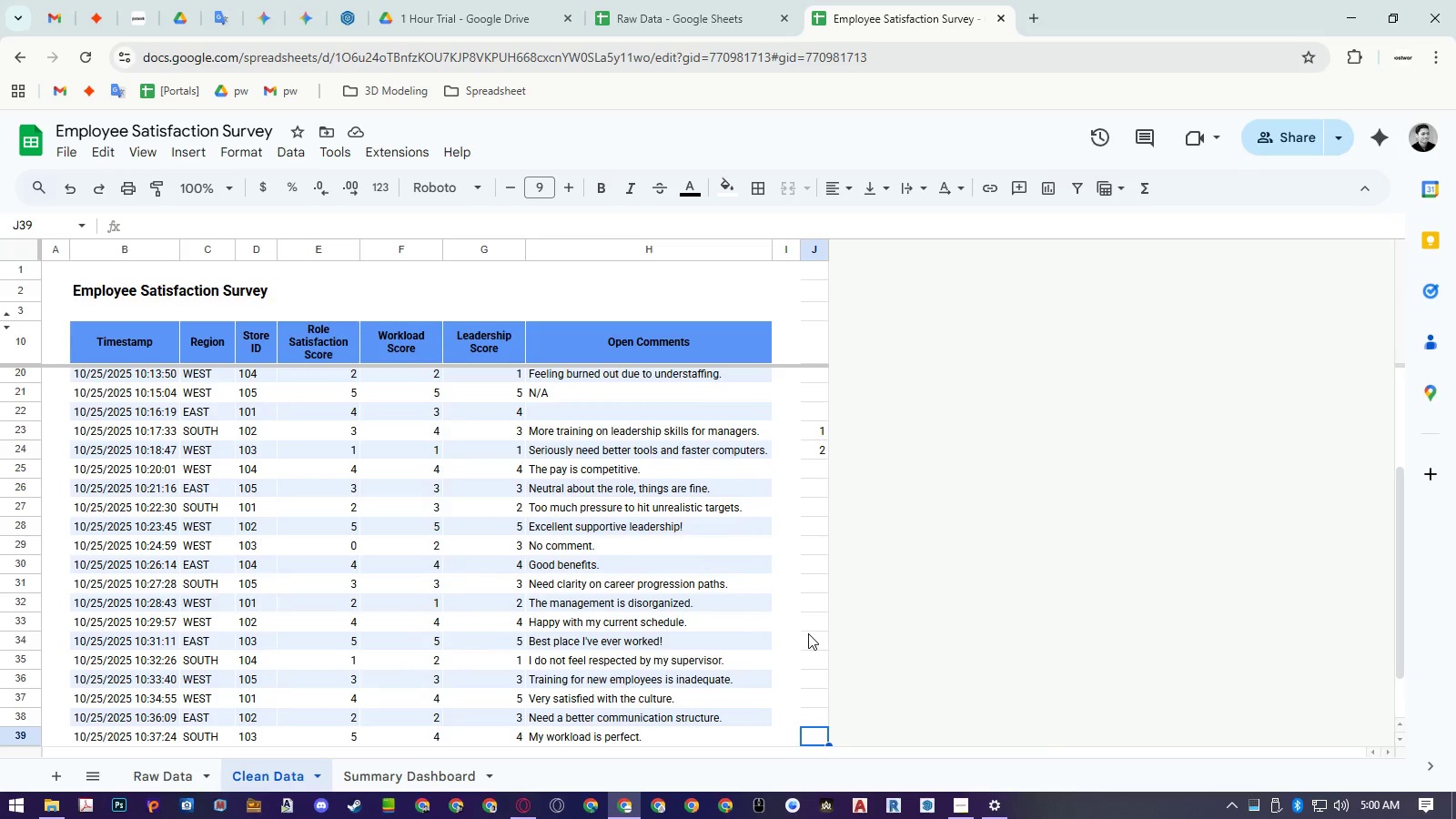 
key(ArrowDown)
 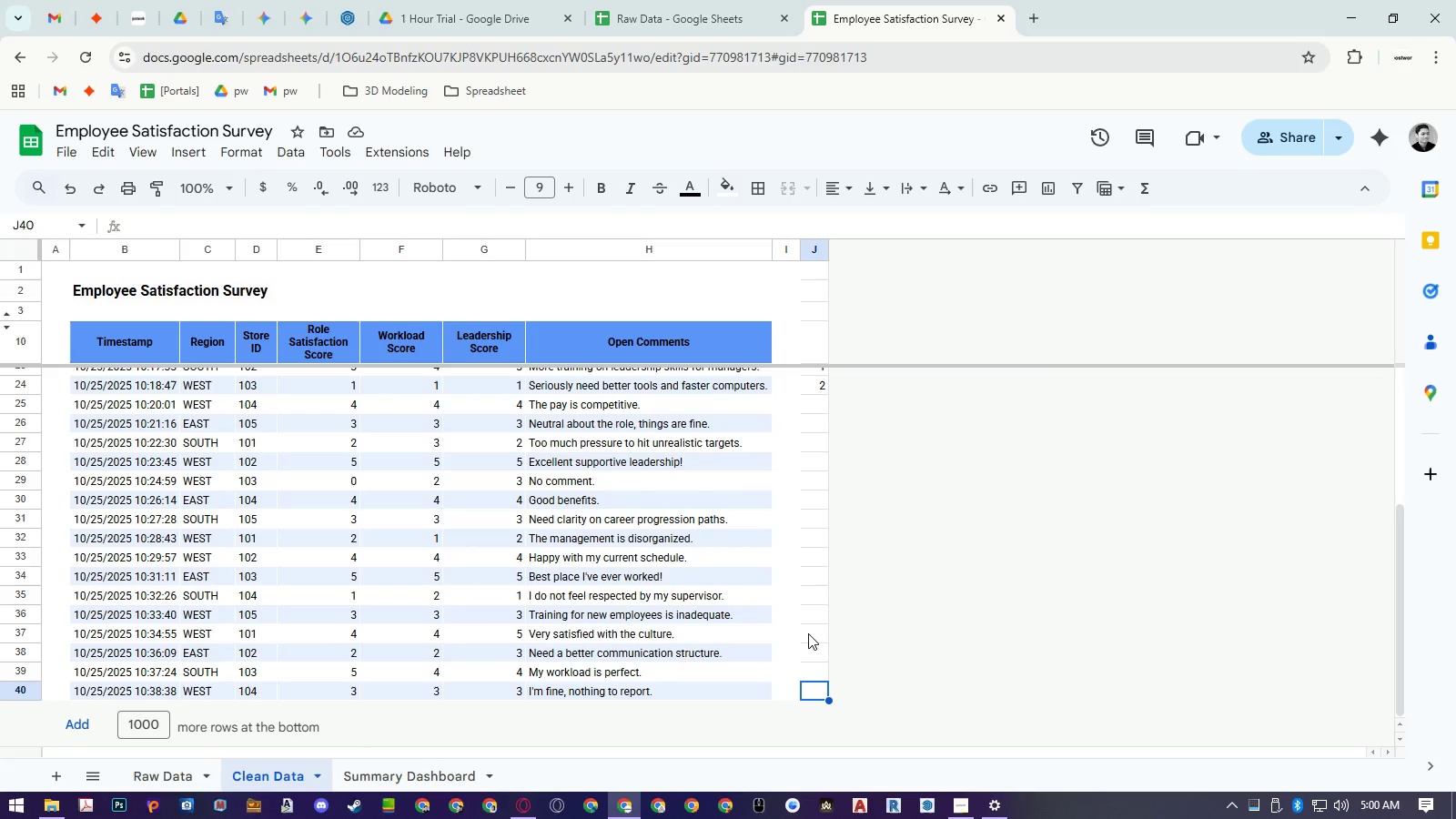 
key(ArrowDown)
 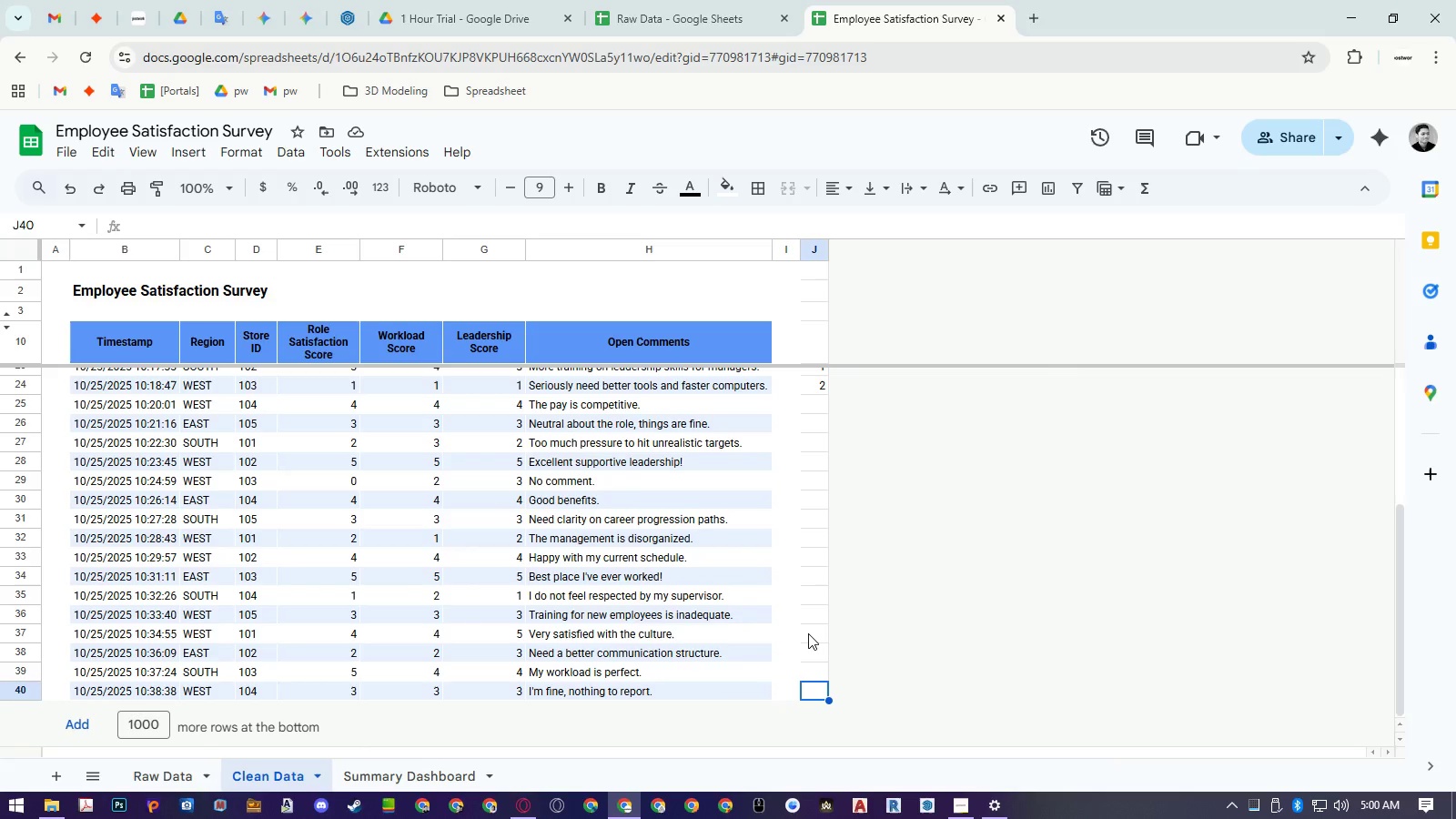 
key(ArrowDown)
 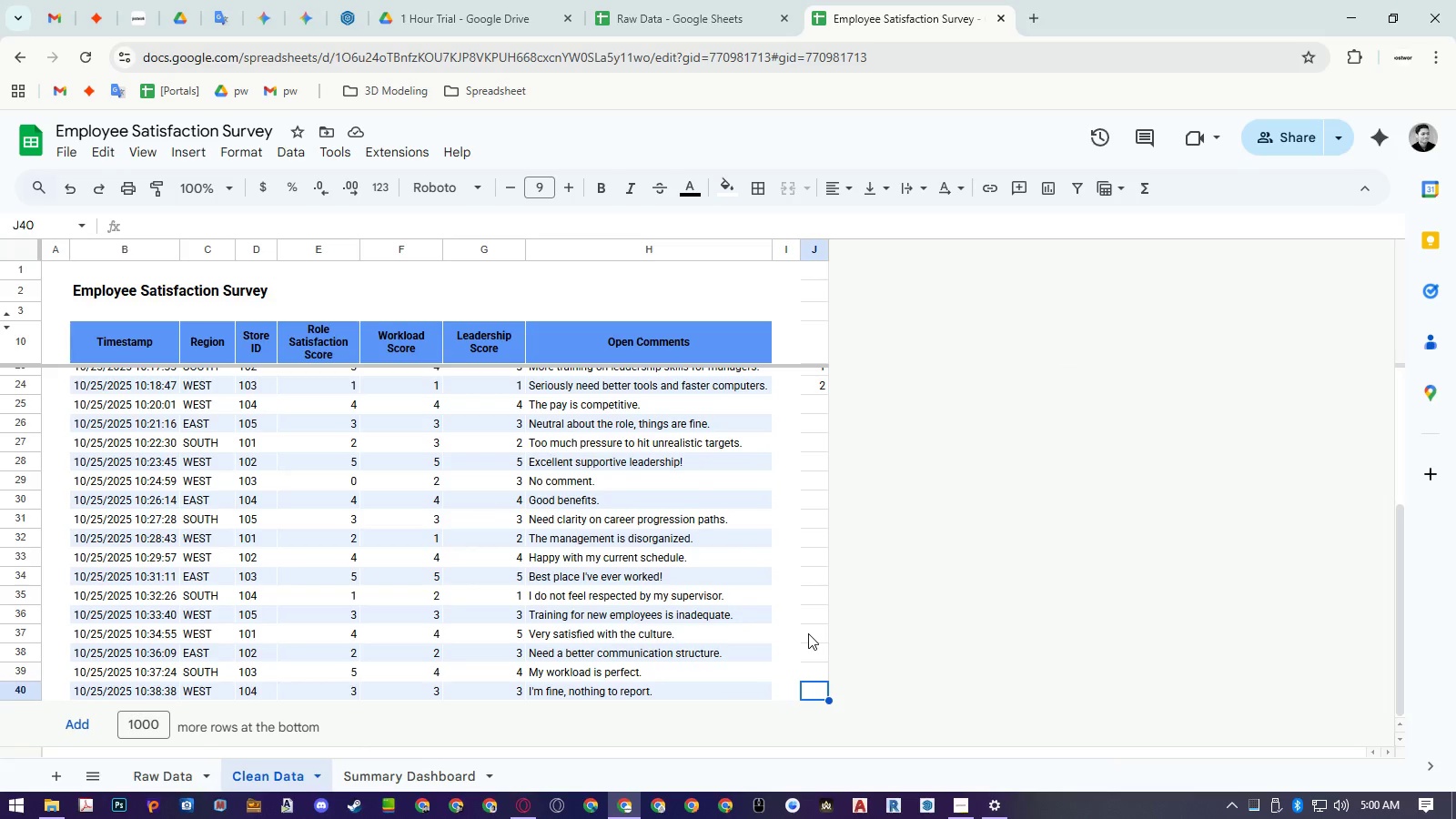 
key(ArrowUp)
 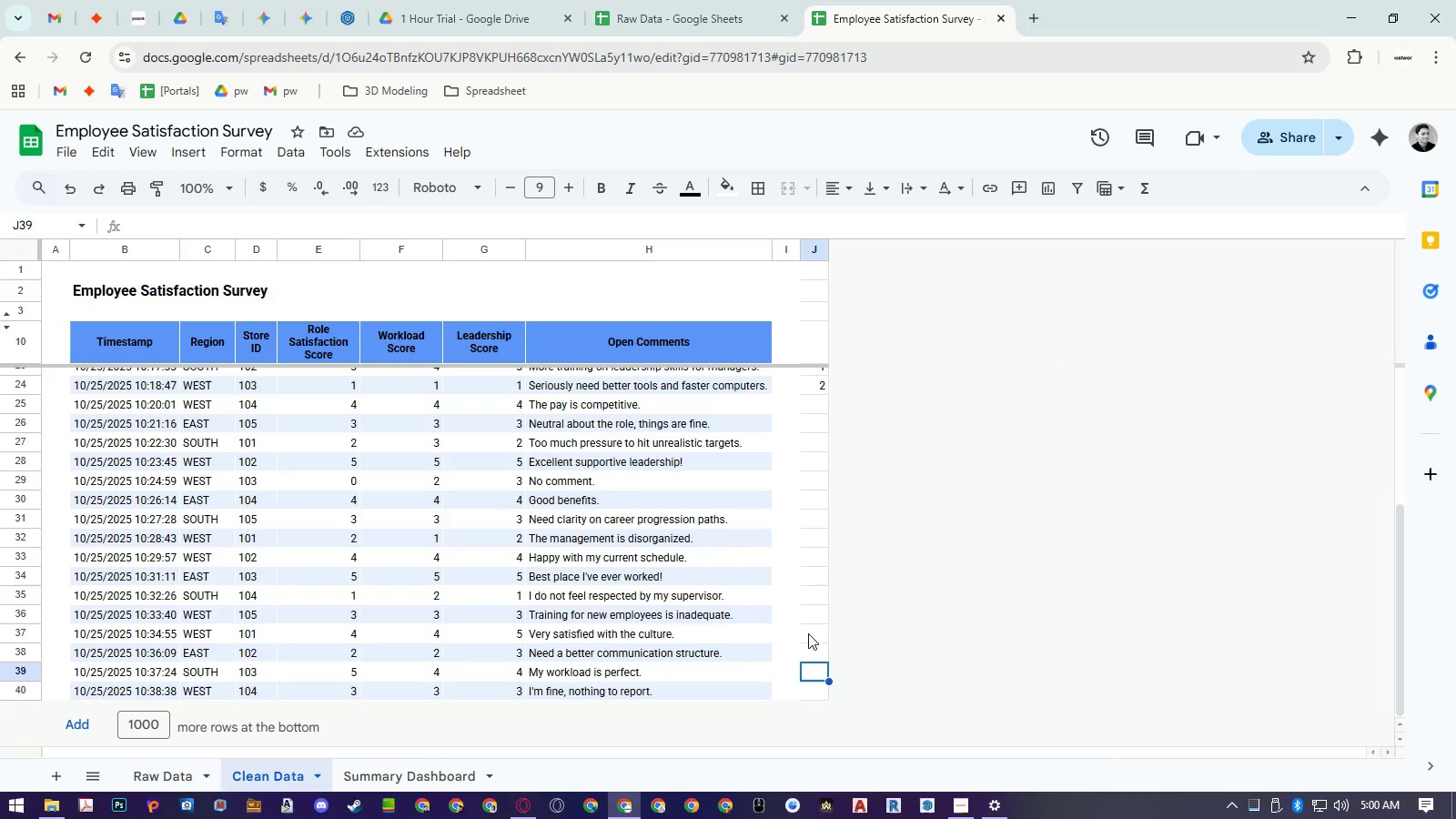 
key(ArrowUp)
 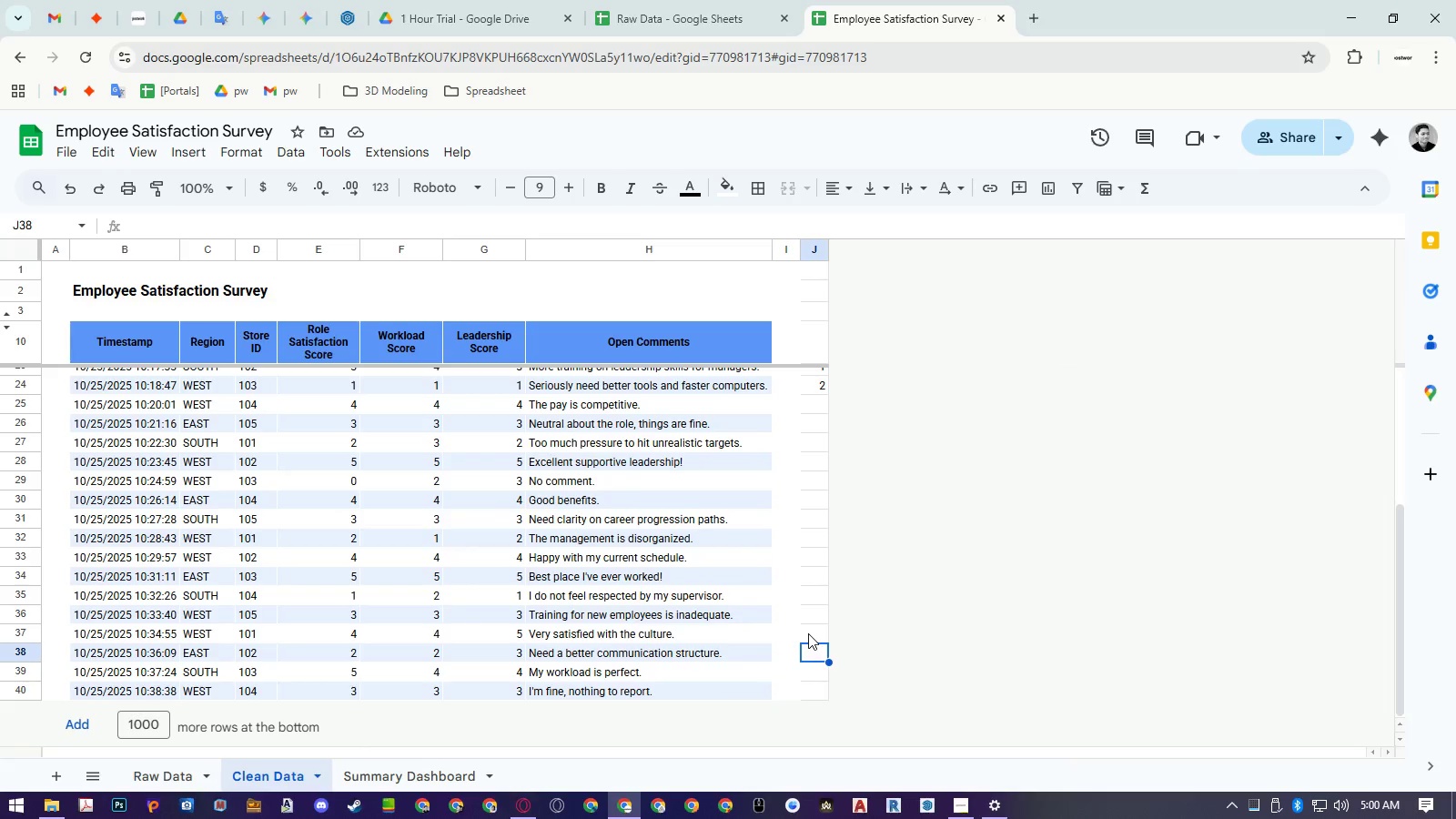 
key(ArrowUp)
 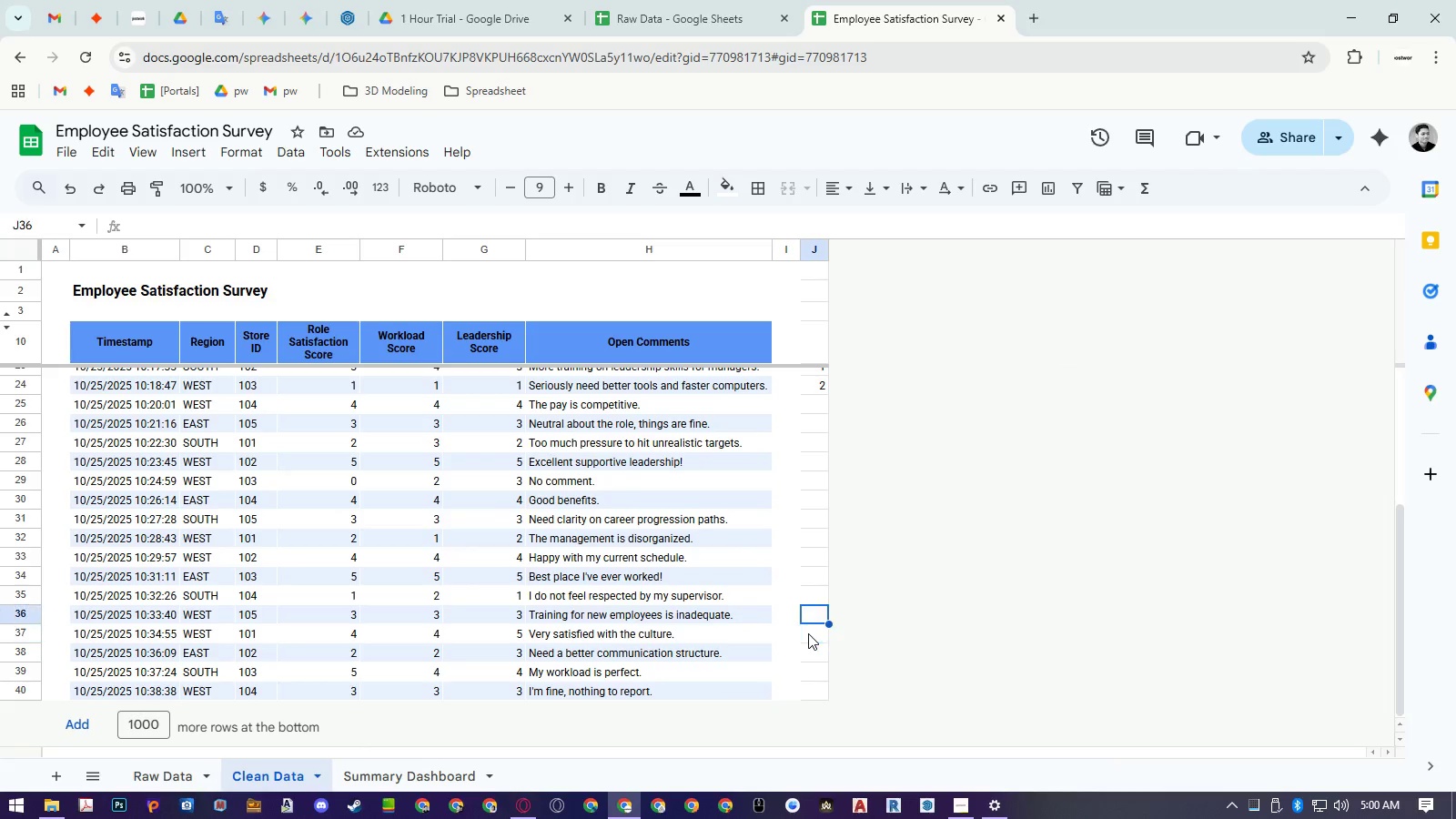 
key(ArrowUp)
 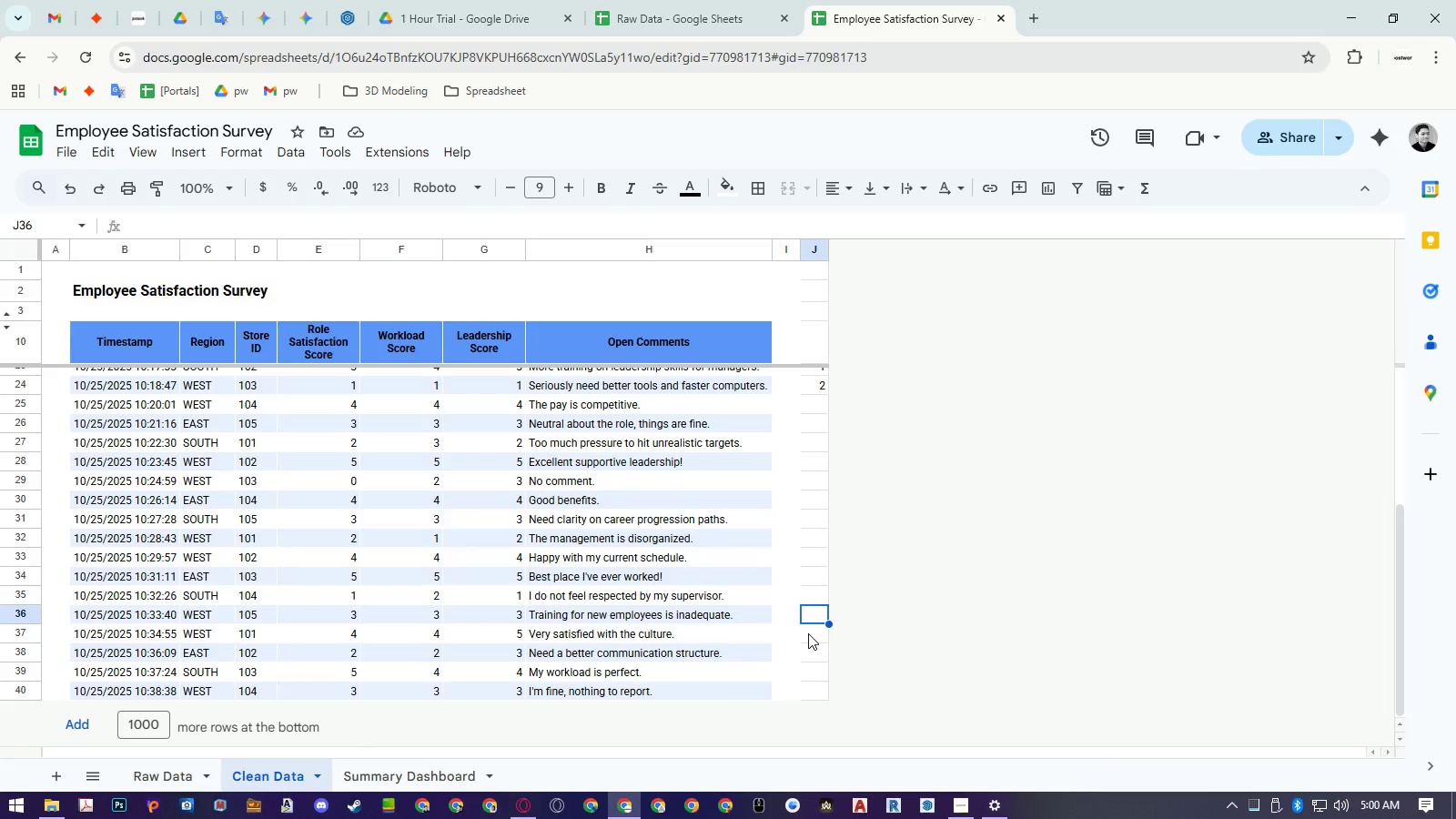 
key(Numpad1)
 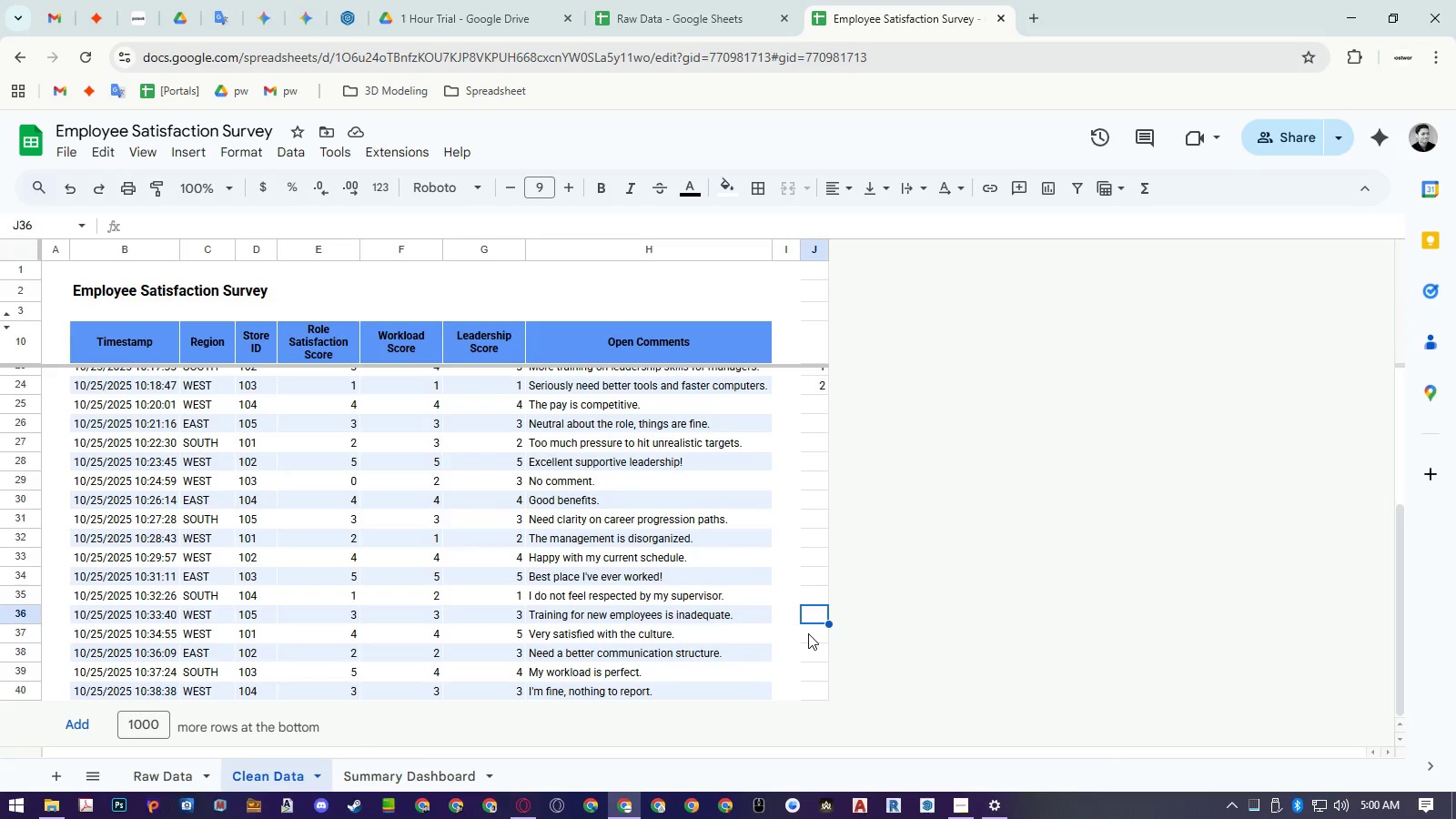 
key(NumpadEnter)
 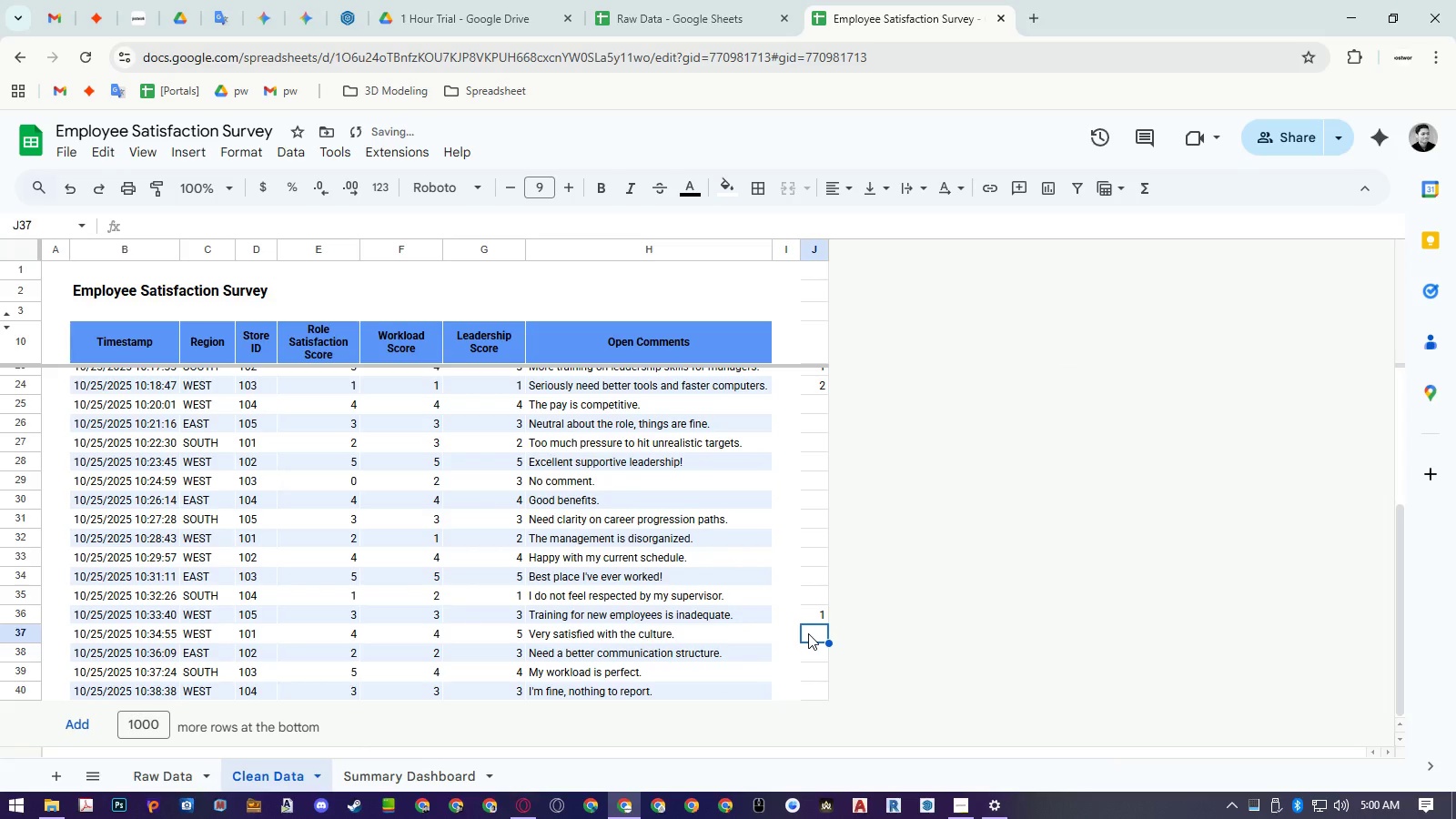 
key(ArrowDown)
 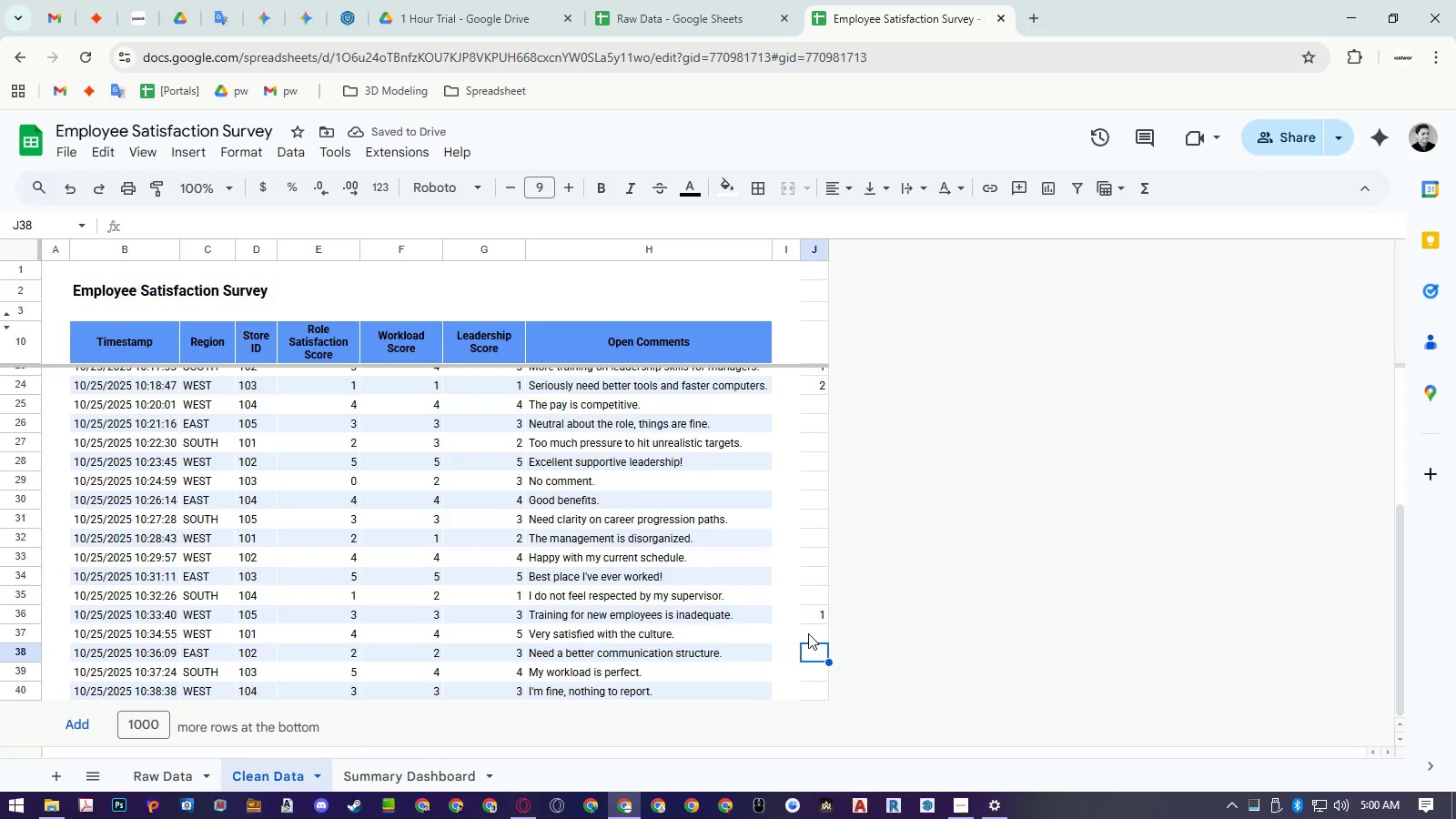 
key(ArrowDown)
 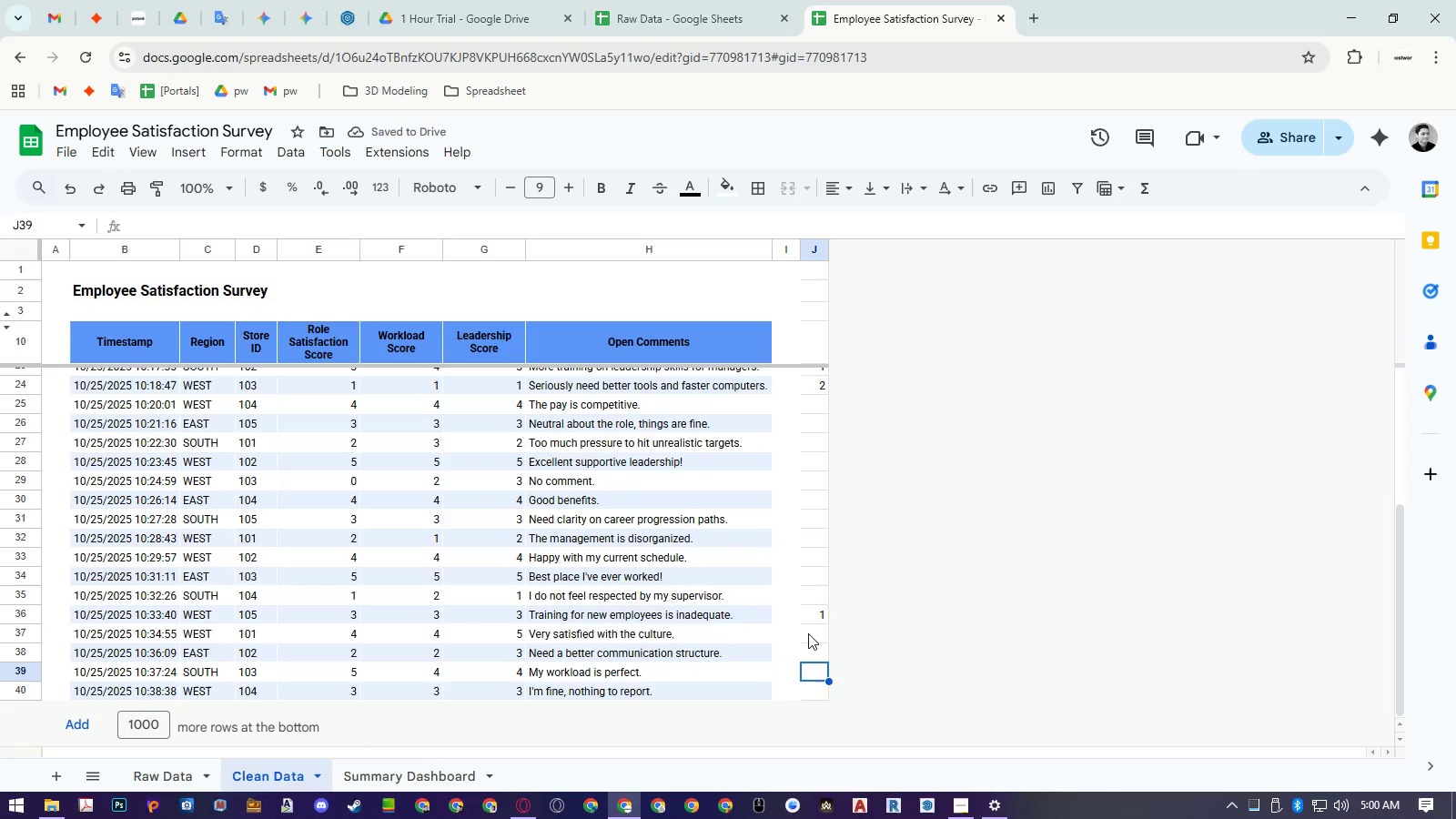 
key(ArrowUp)
 